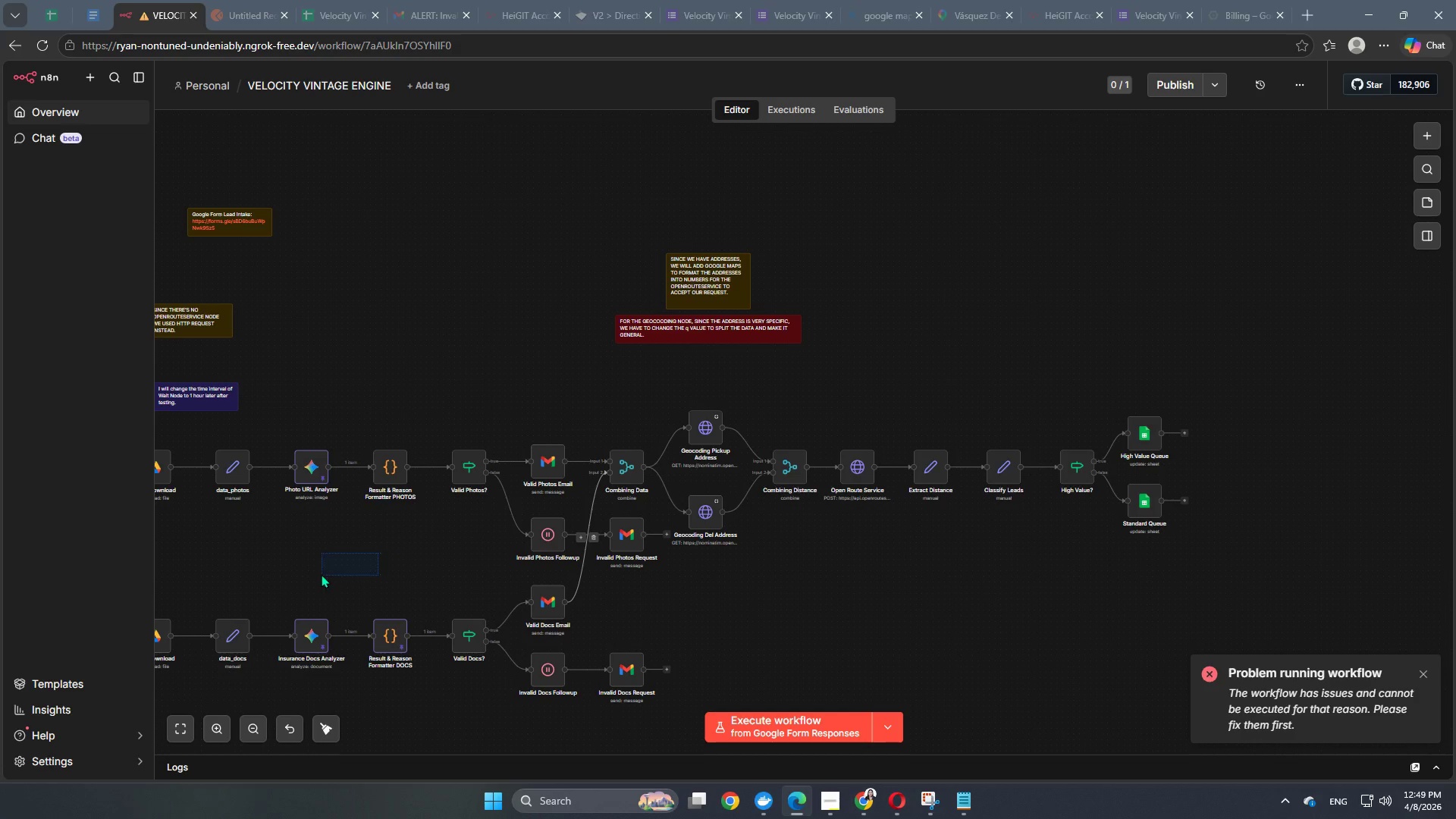 
hold_key(key=Space, duration=0.5)
 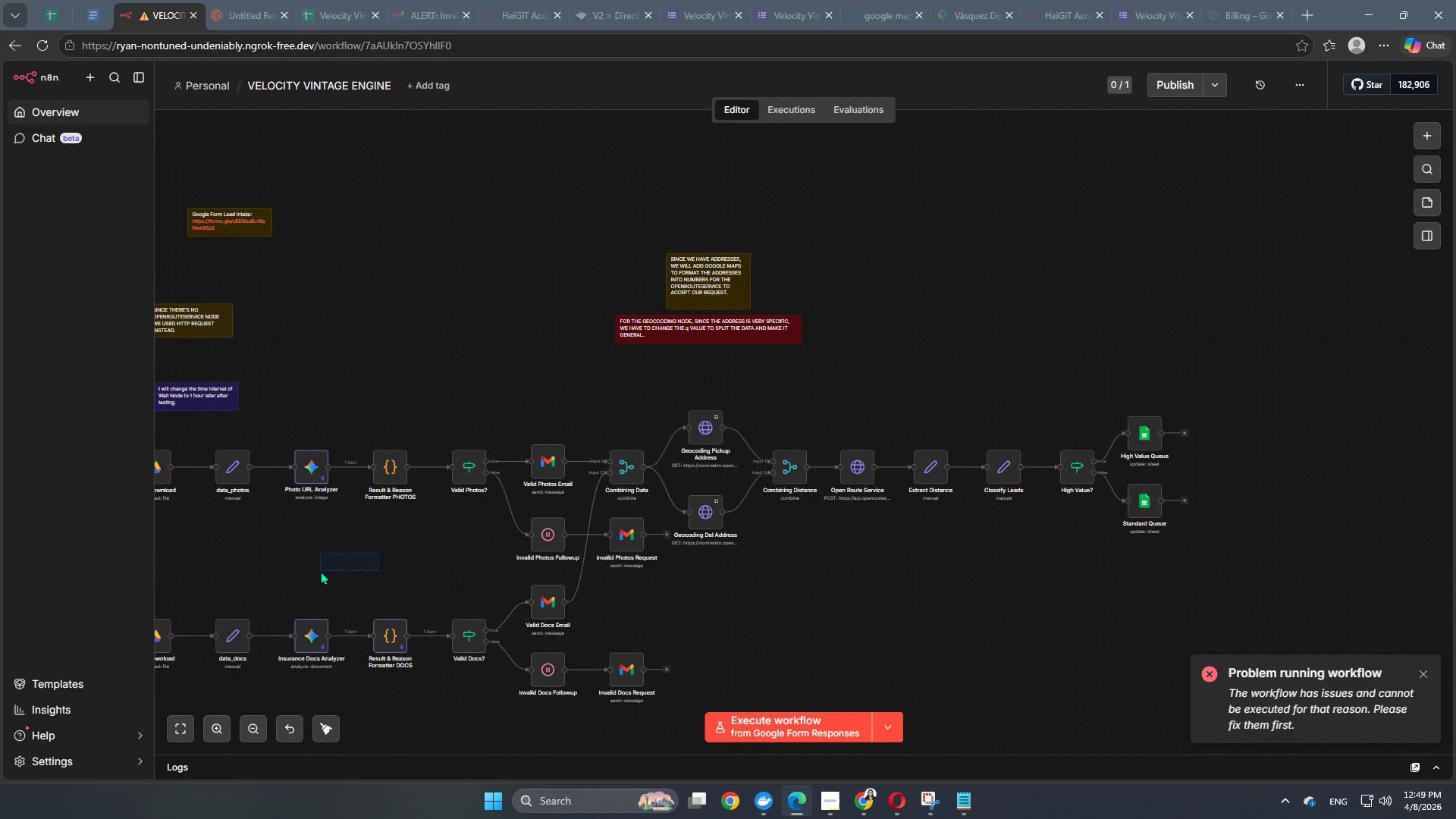 
left_click([325, 570])
 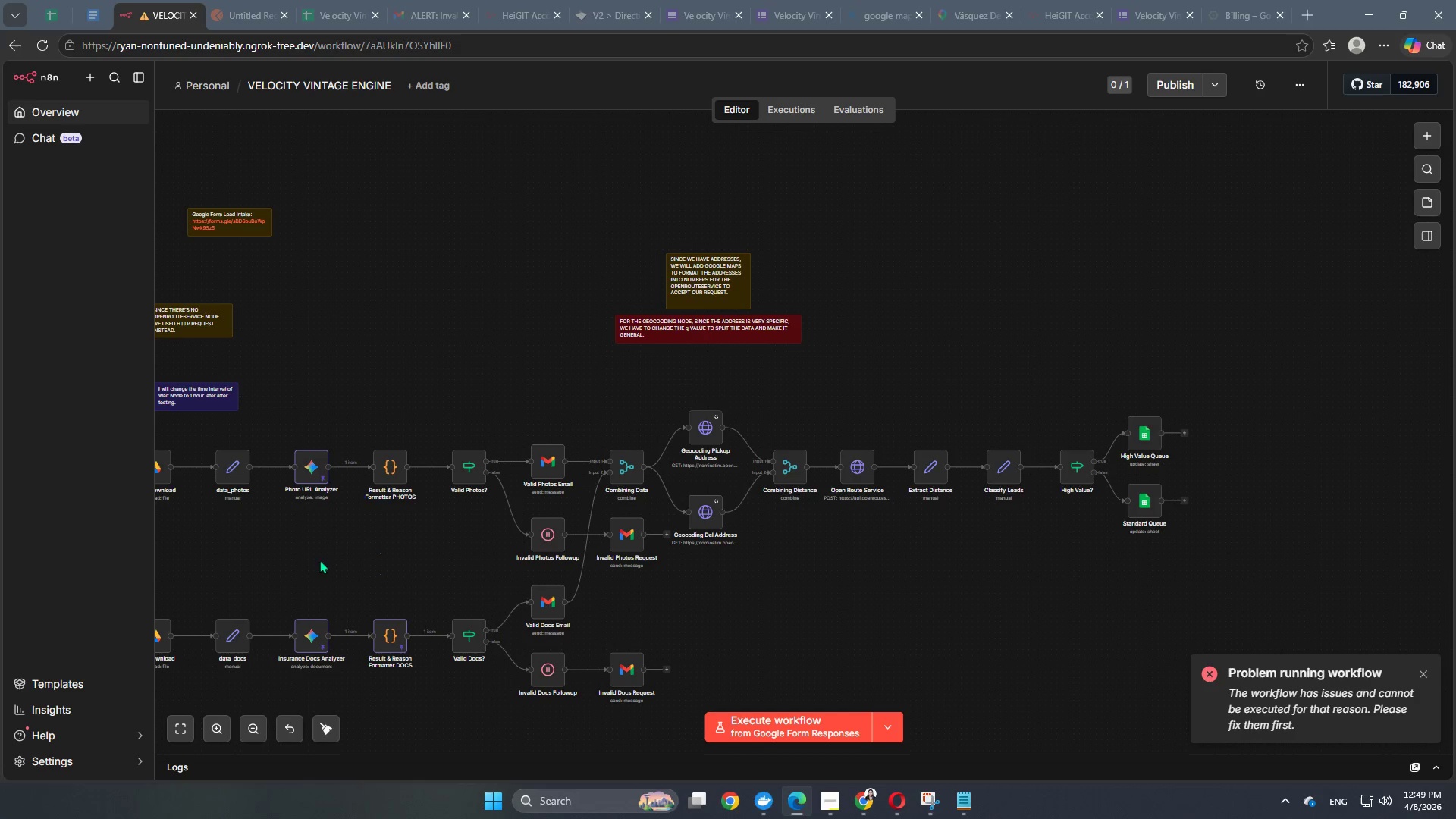 
left_click_drag(start_coordinate=[319, 560], to_coordinate=[539, 549])
 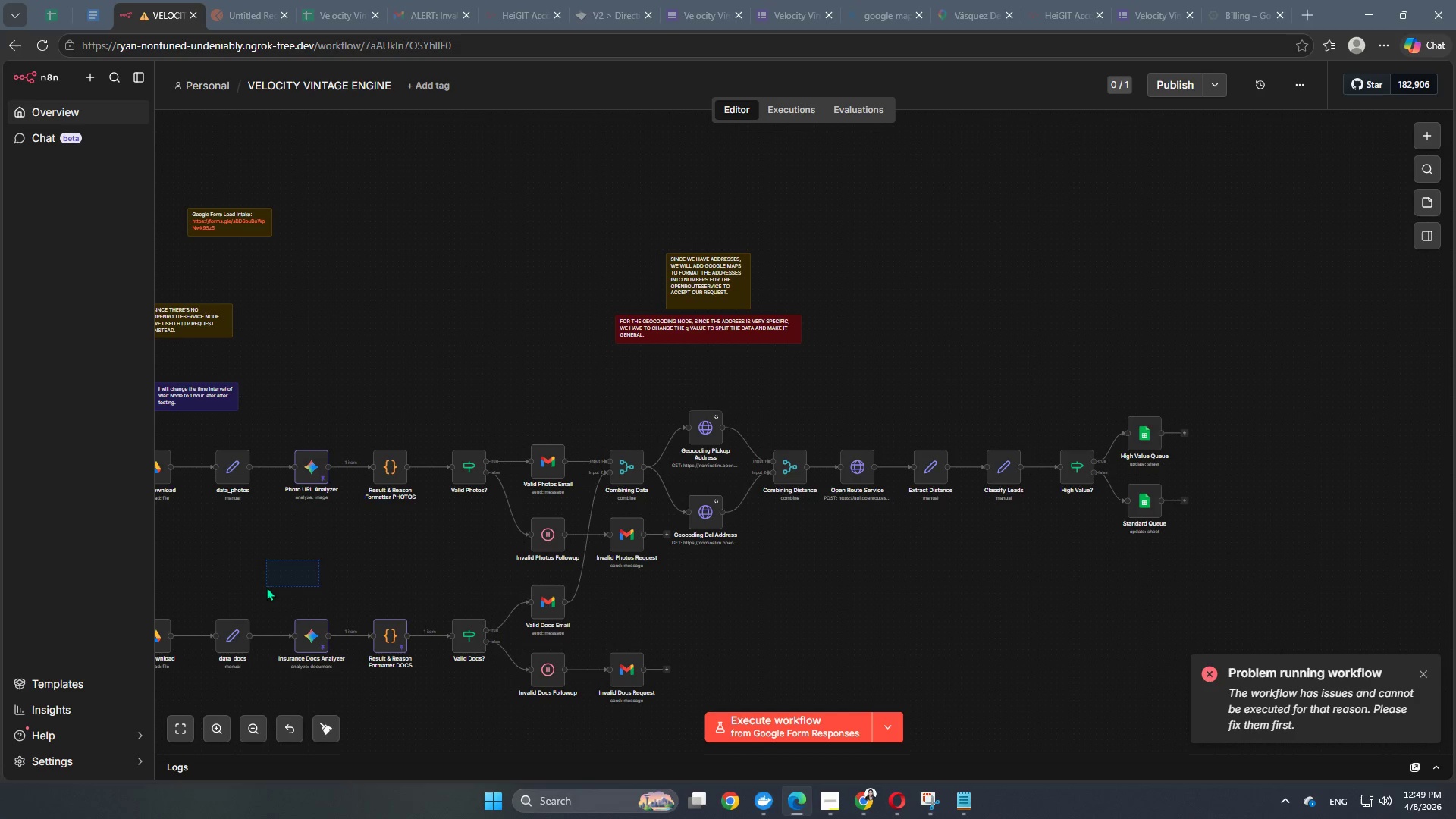 
hold_key(key=Space, duration=0.5)
 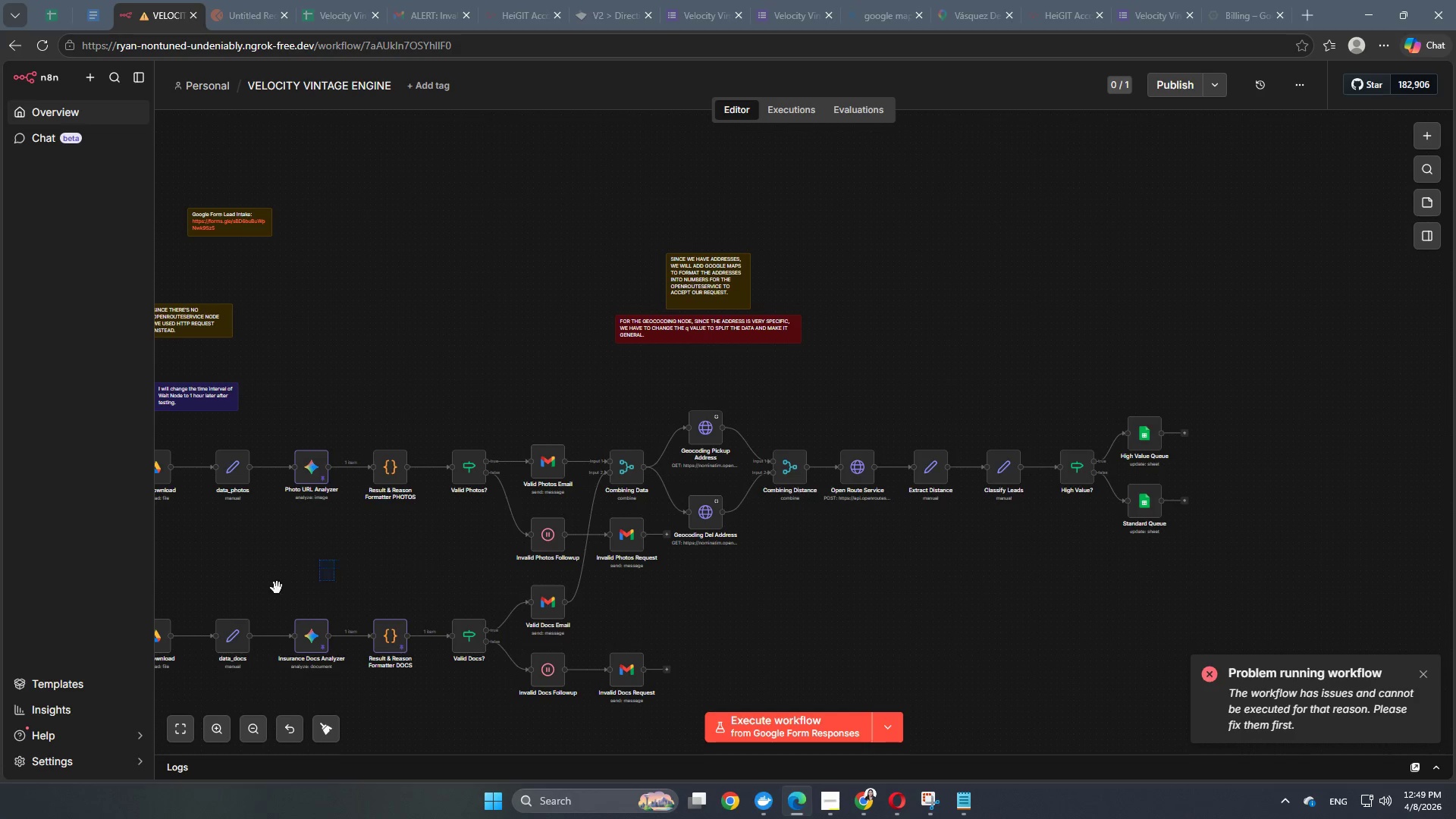 
key(Space)
 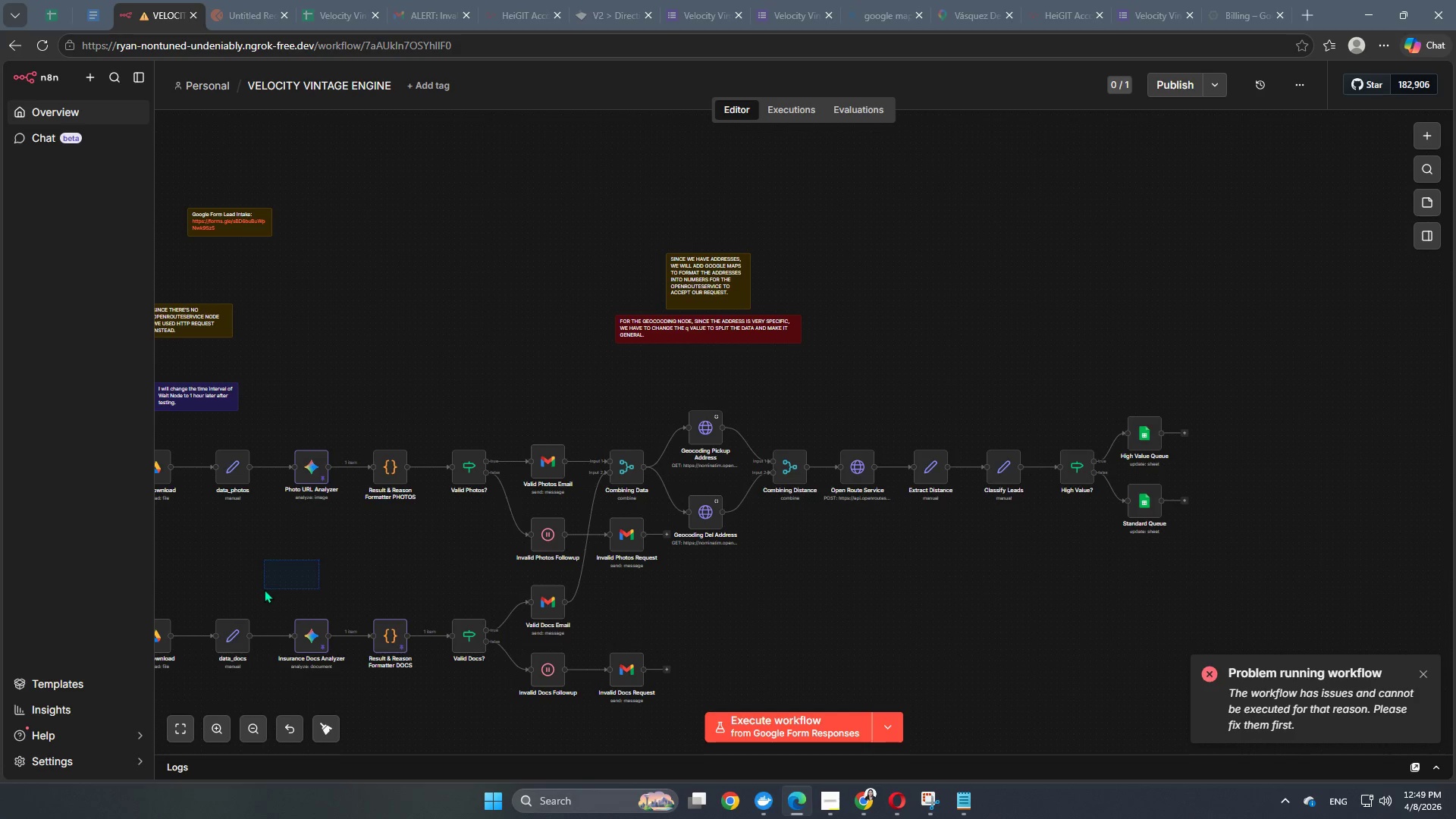 
left_click([264, 589])
 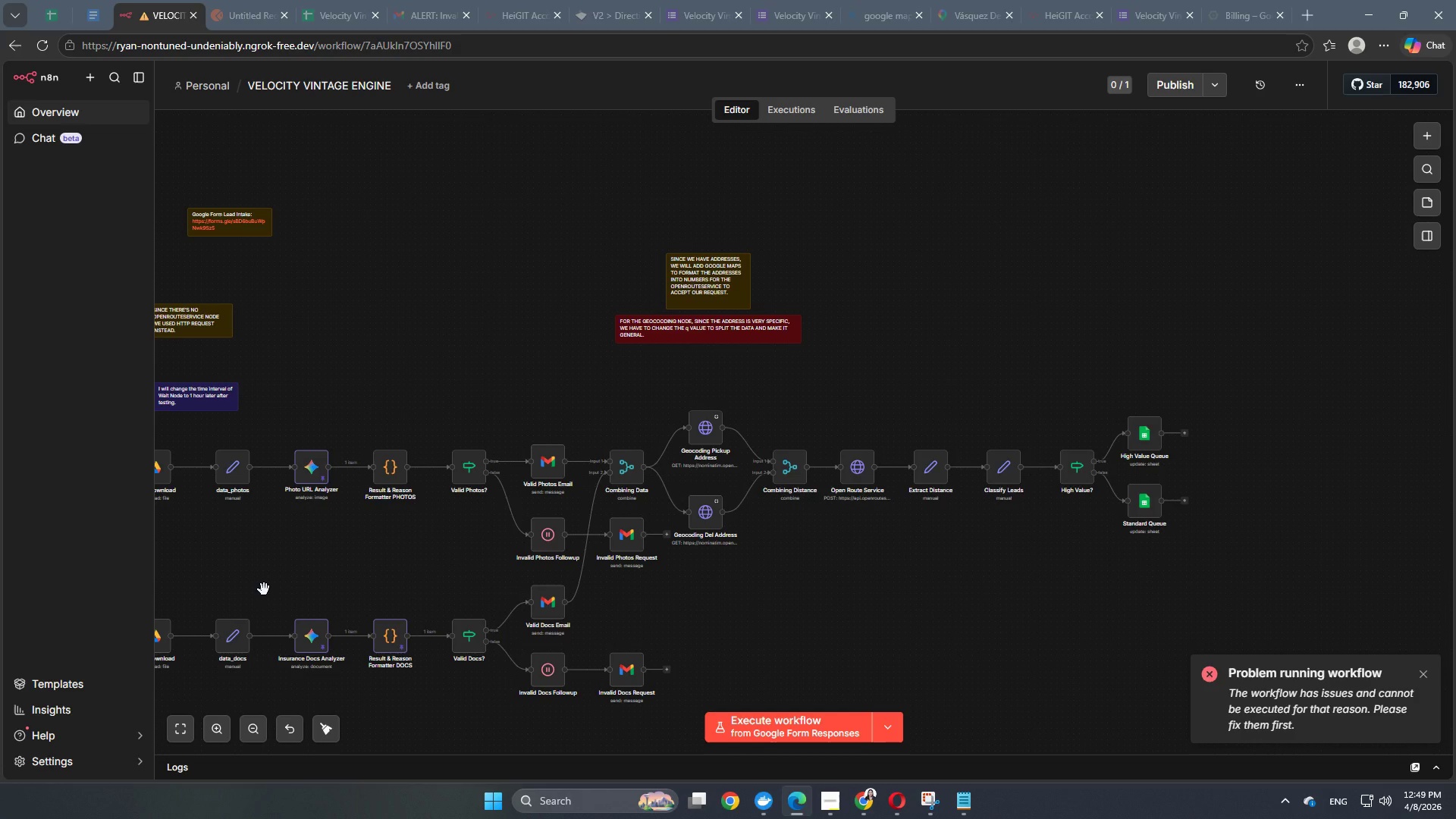 
hold_key(key=Space, duration=1.39)
 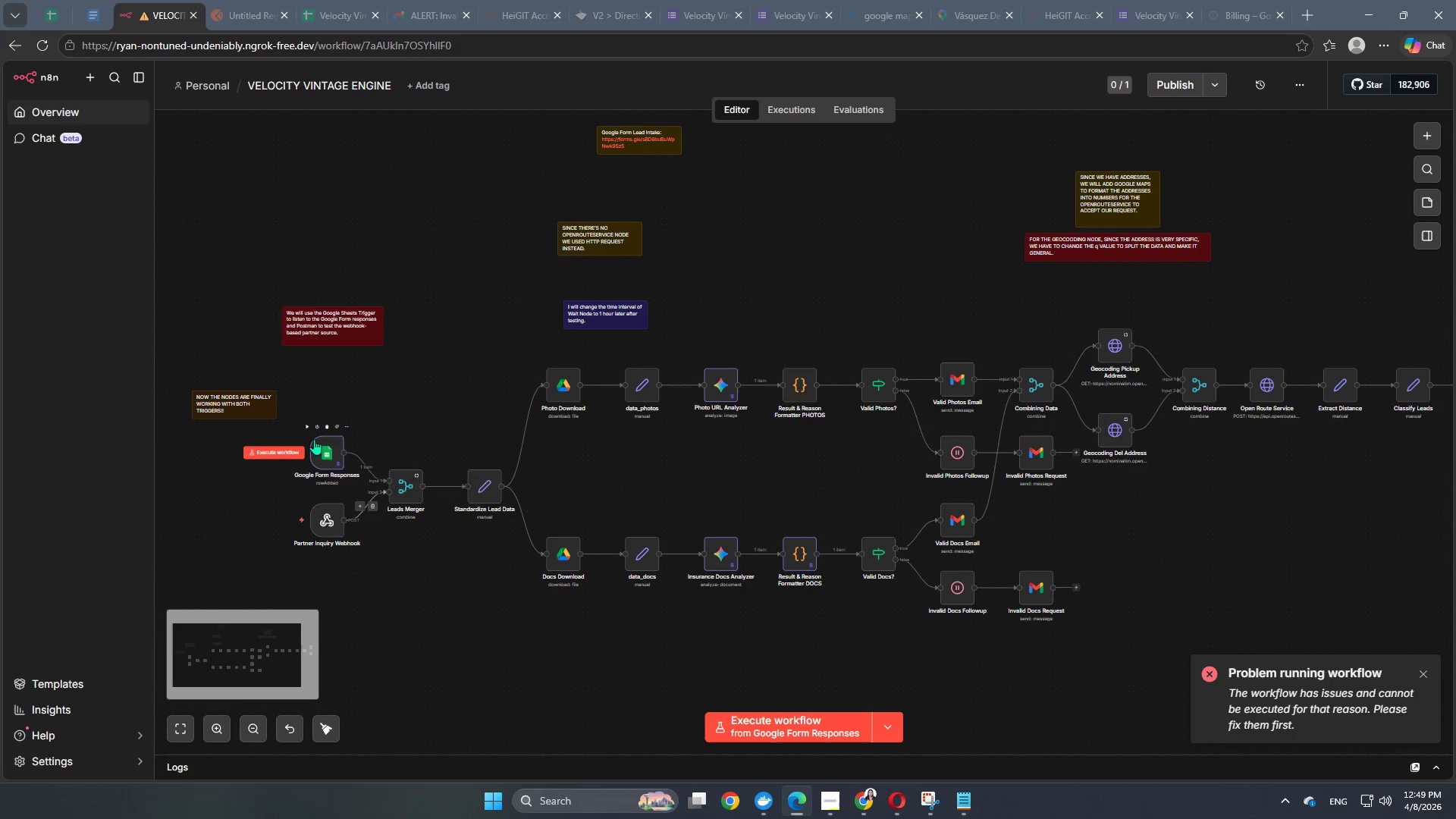 
left_click_drag(start_coordinate=[264, 589], to_coordinate=[673, 507])
 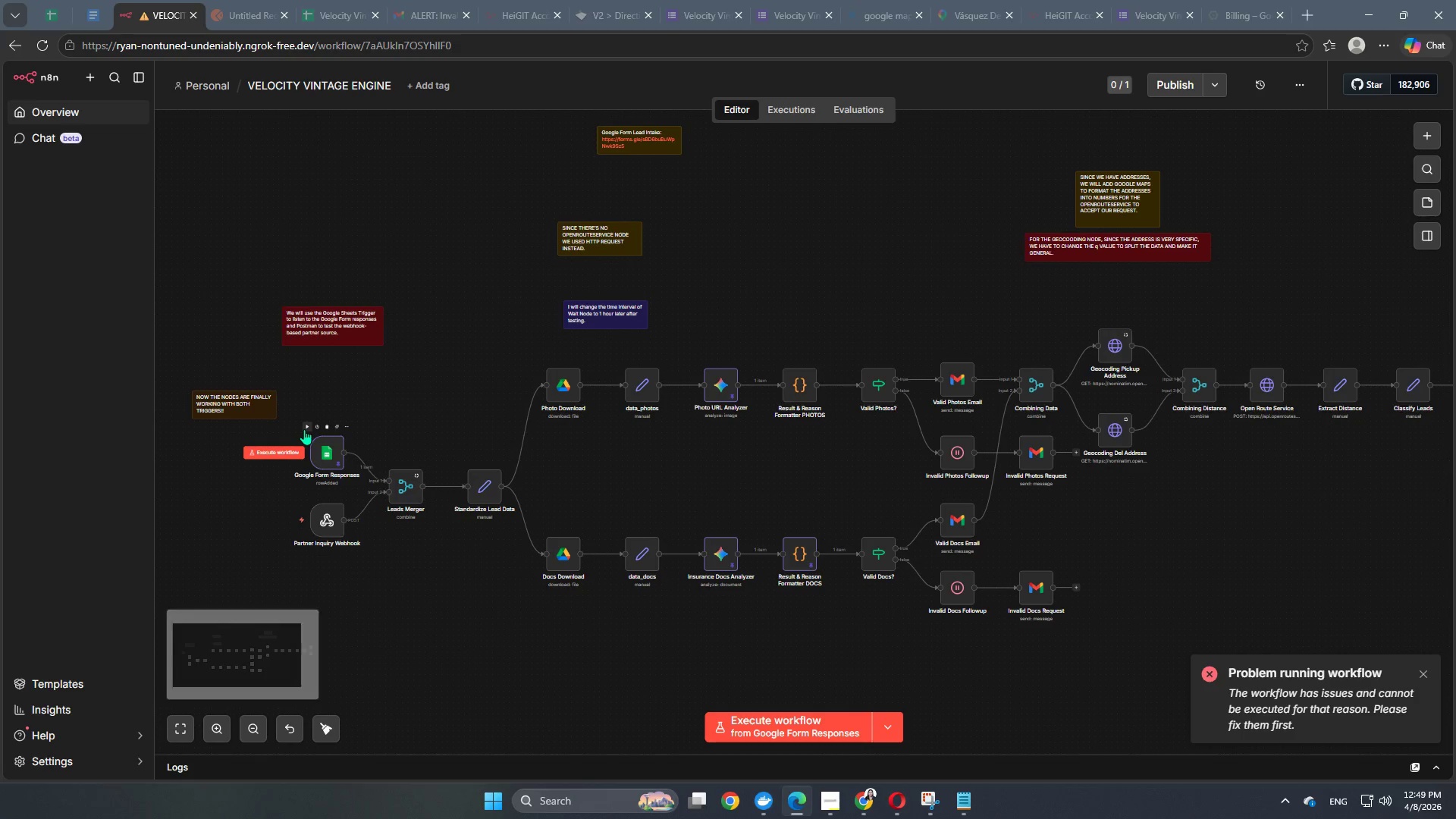 
left_click([305, 428])
 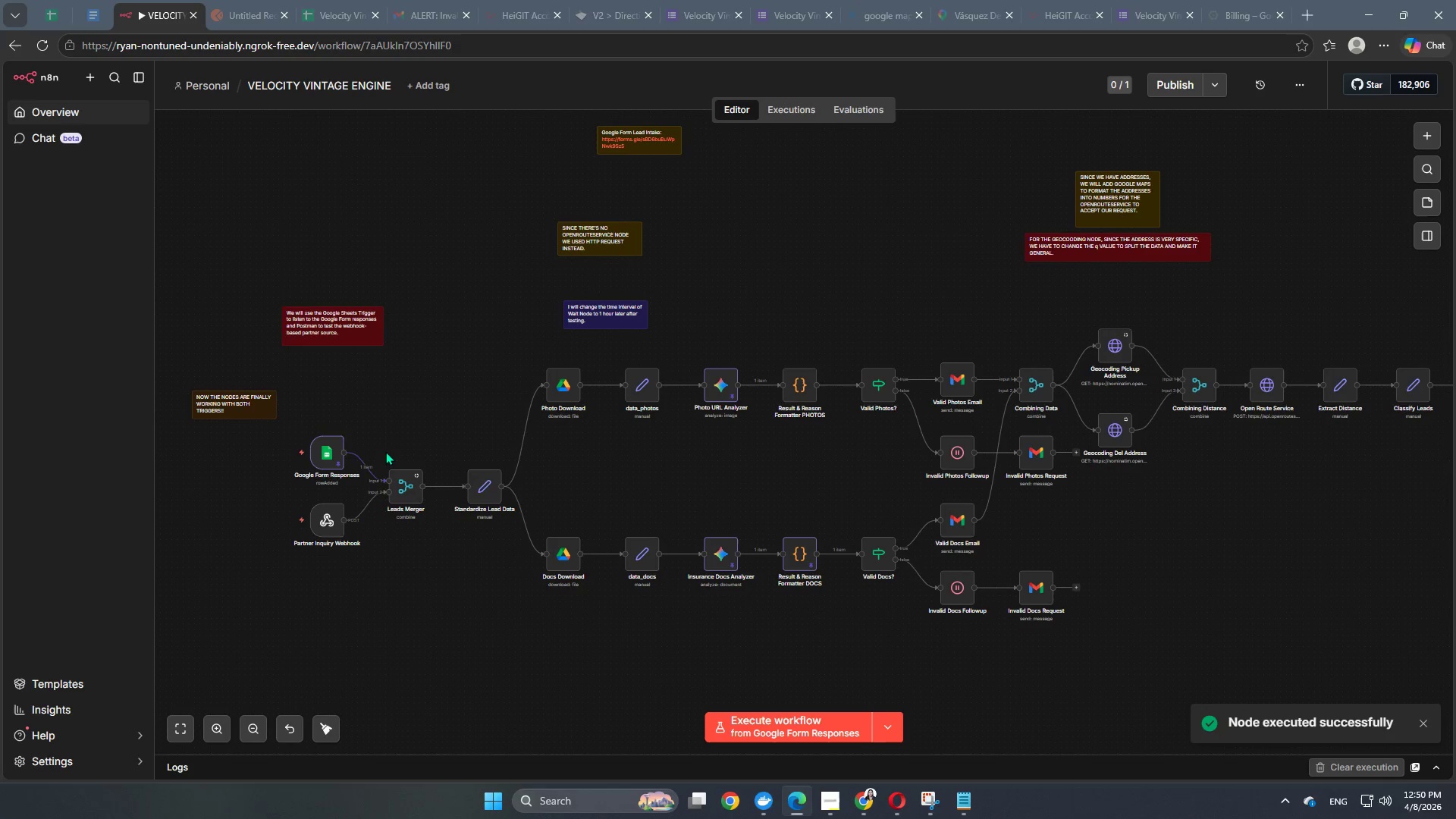 
double_click([385, 463])
 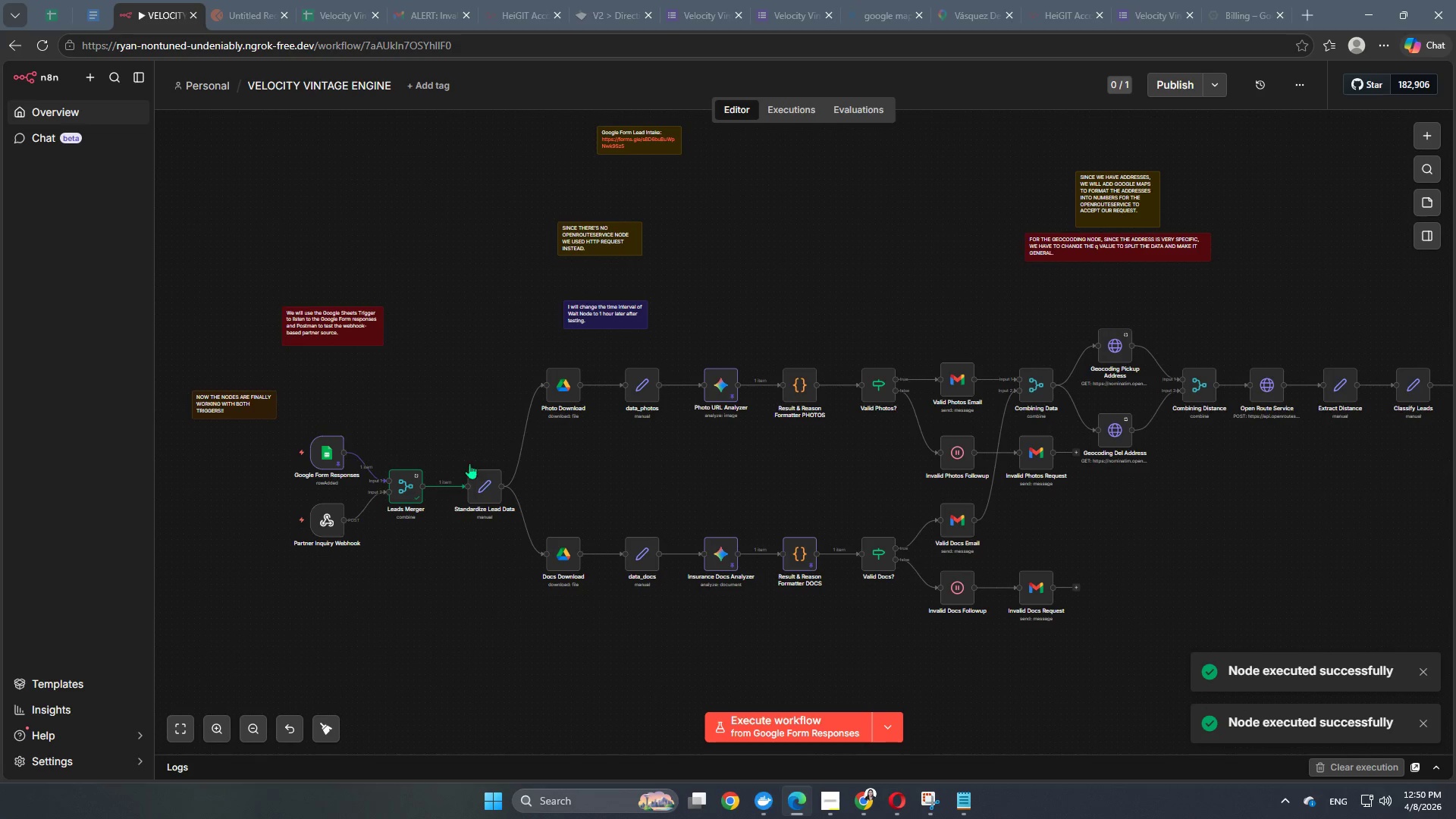 
left_click([465, 460])
 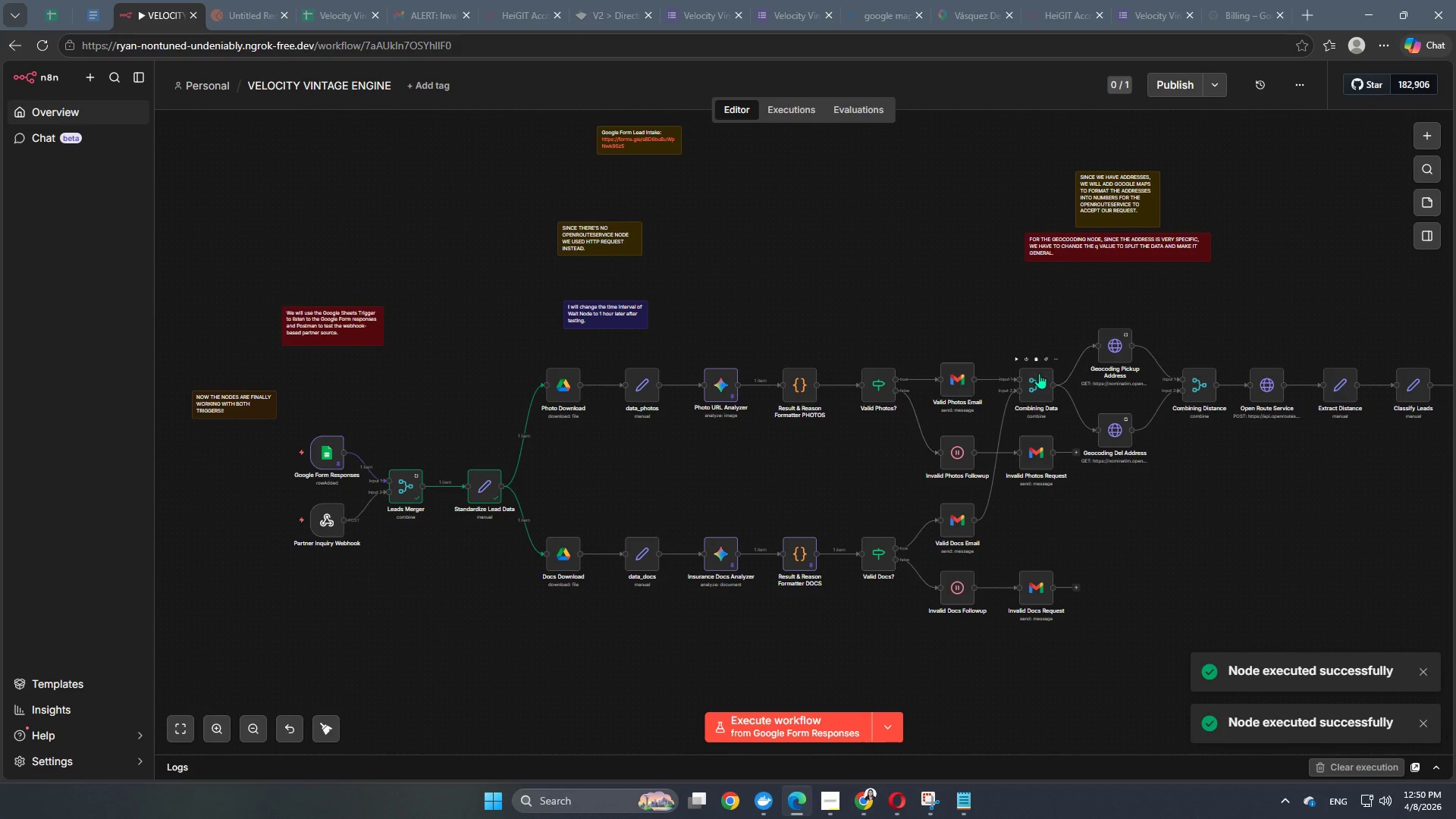 
left_click([1016, 356])
 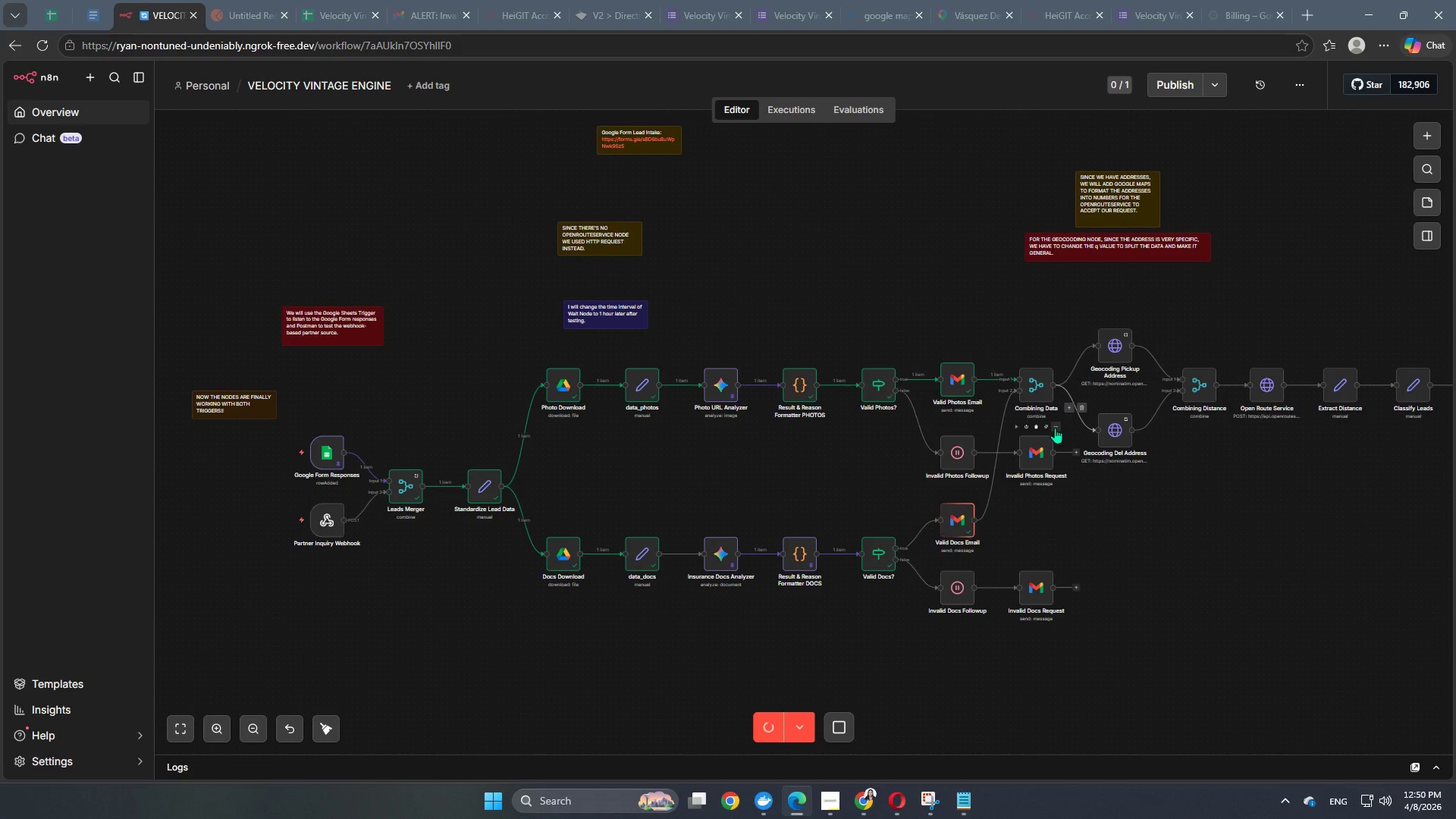 
wait(6.81)
 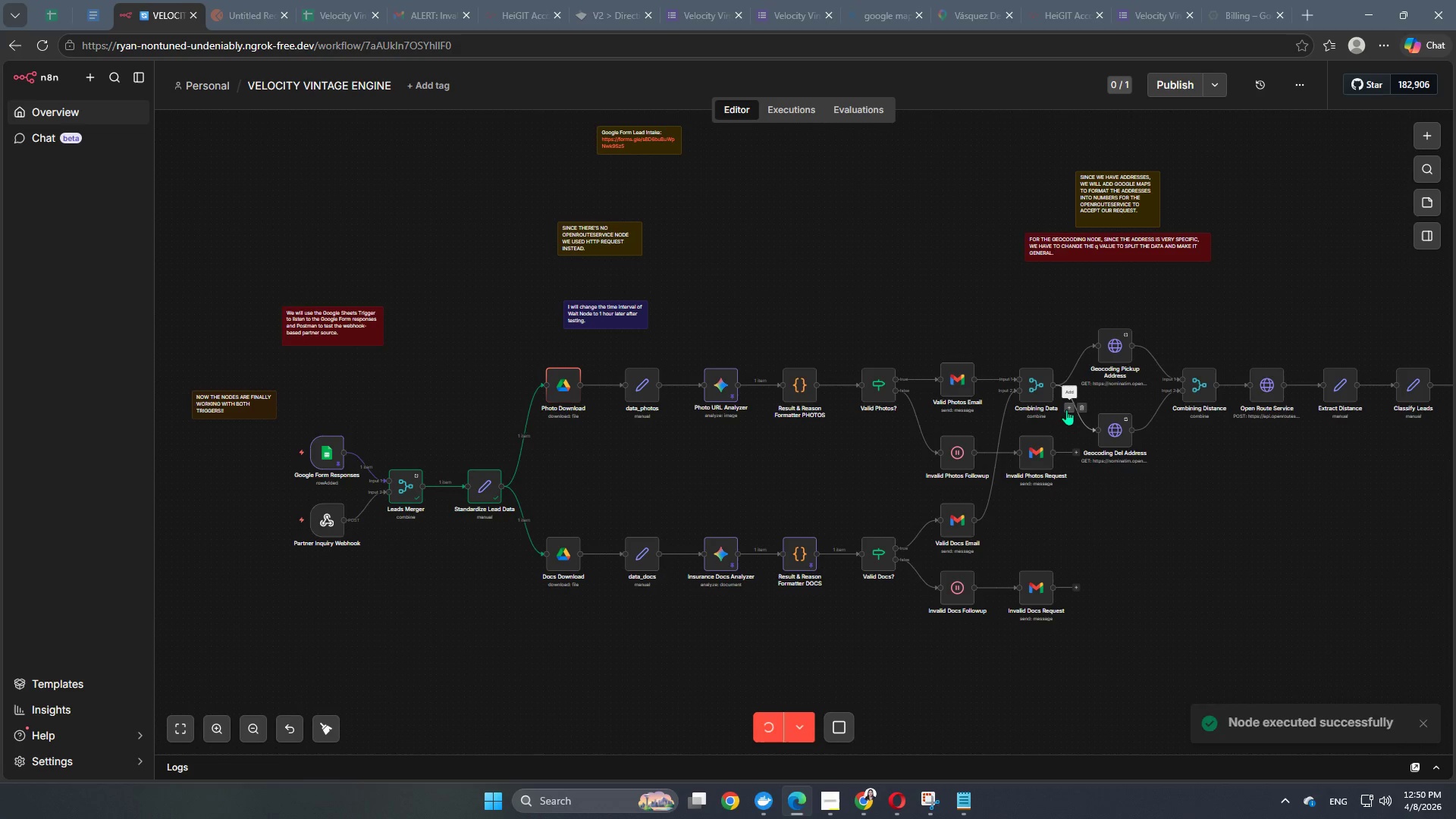 
hold_key(key=Space, duration=1.25)
 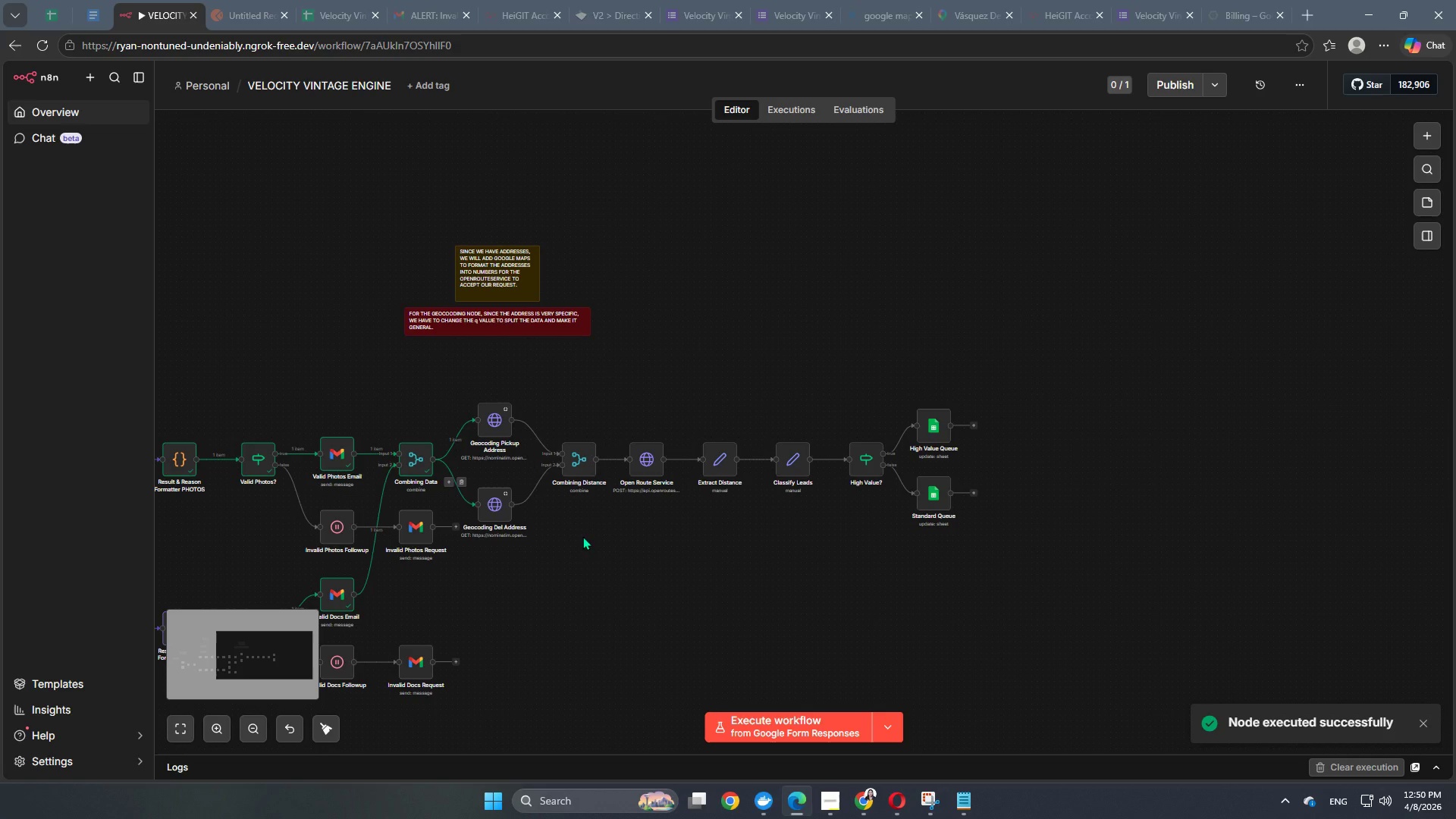 
left_click_drag(start_coordinate=[1195, 557], to_coordinate=[575, 632])
 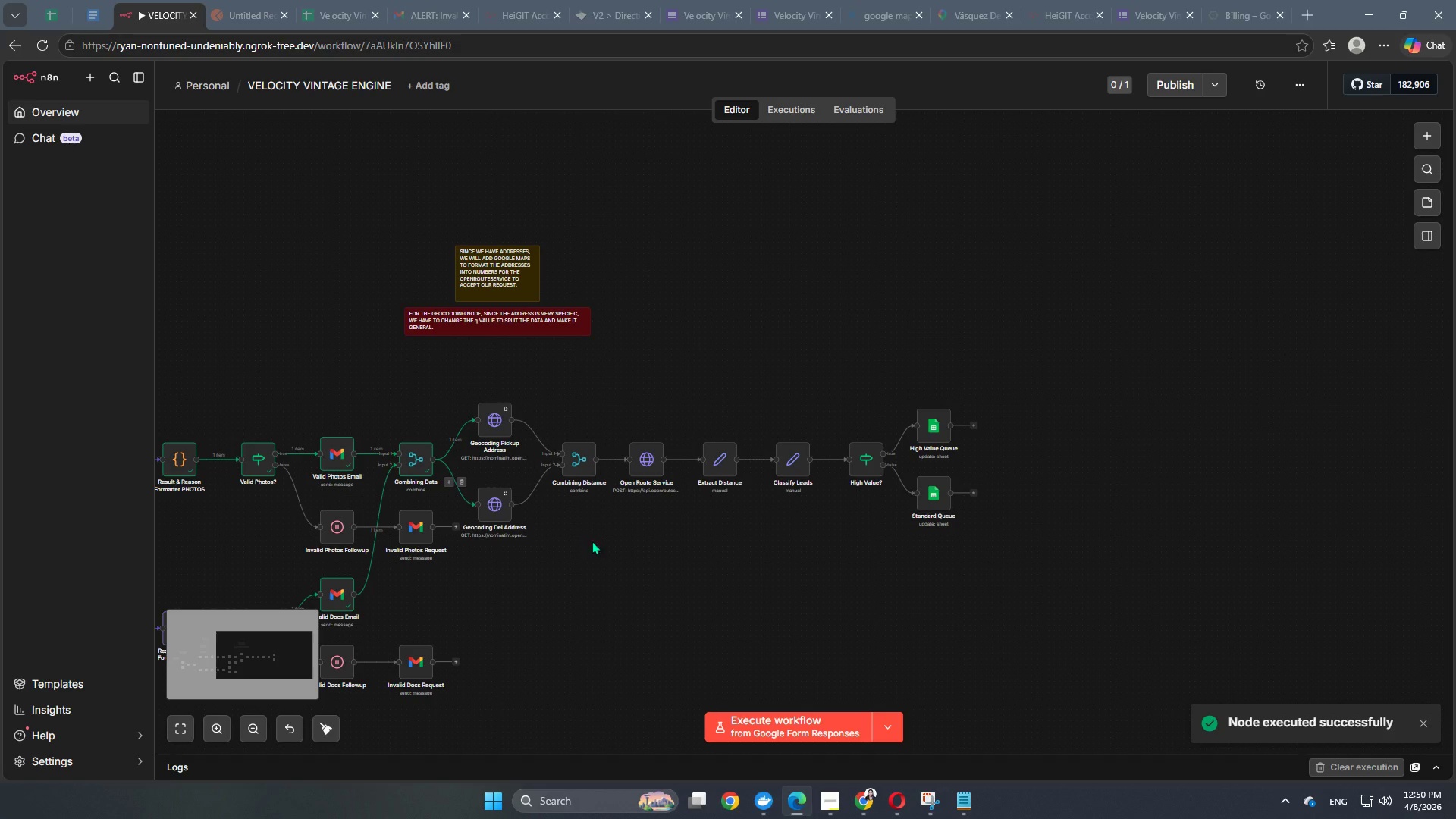 
hold_key(key=Space, duration=0.81)
 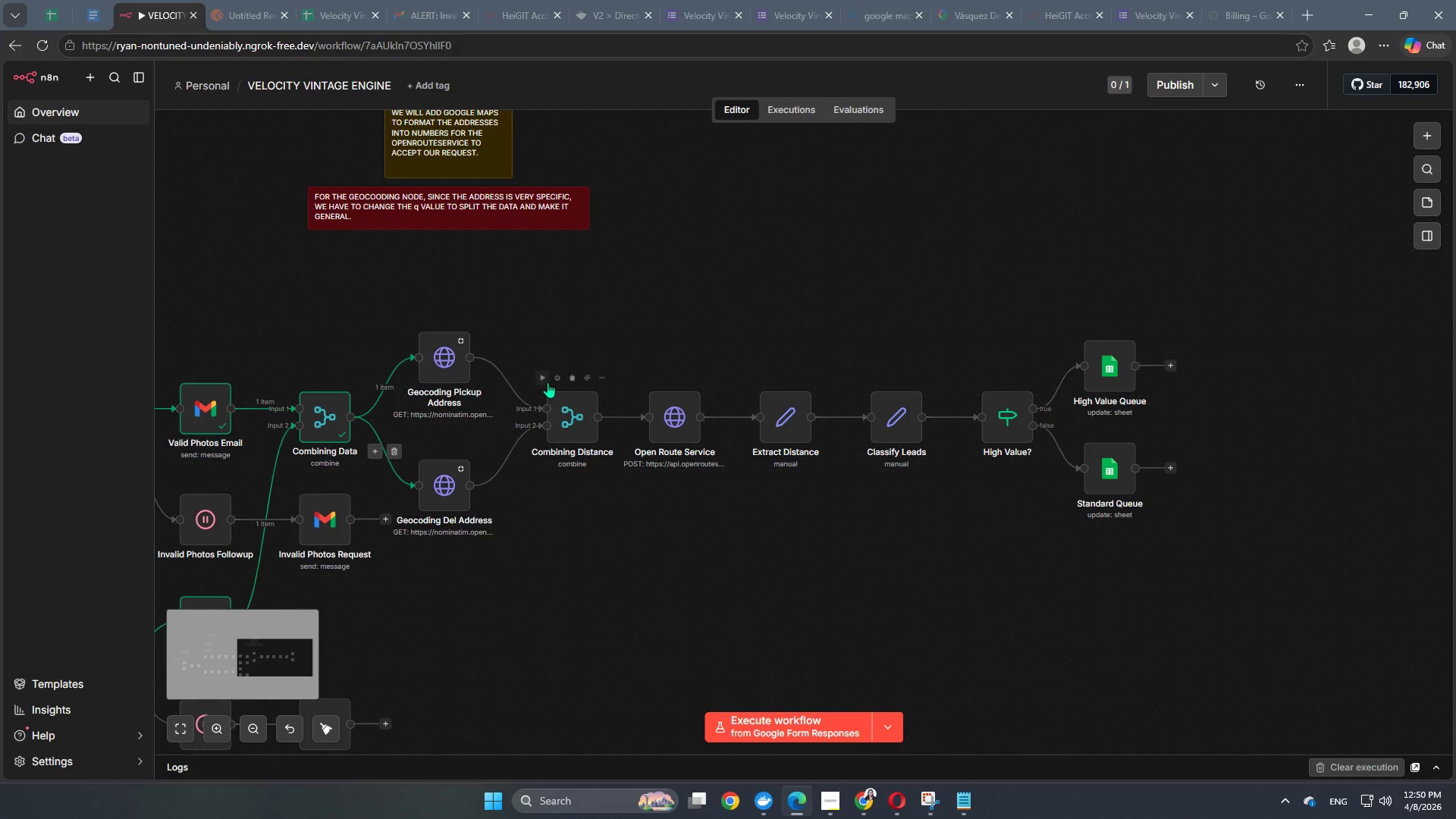 
scroll: coordinate [592, 541], scroll_direction: up, amount: 3.0
 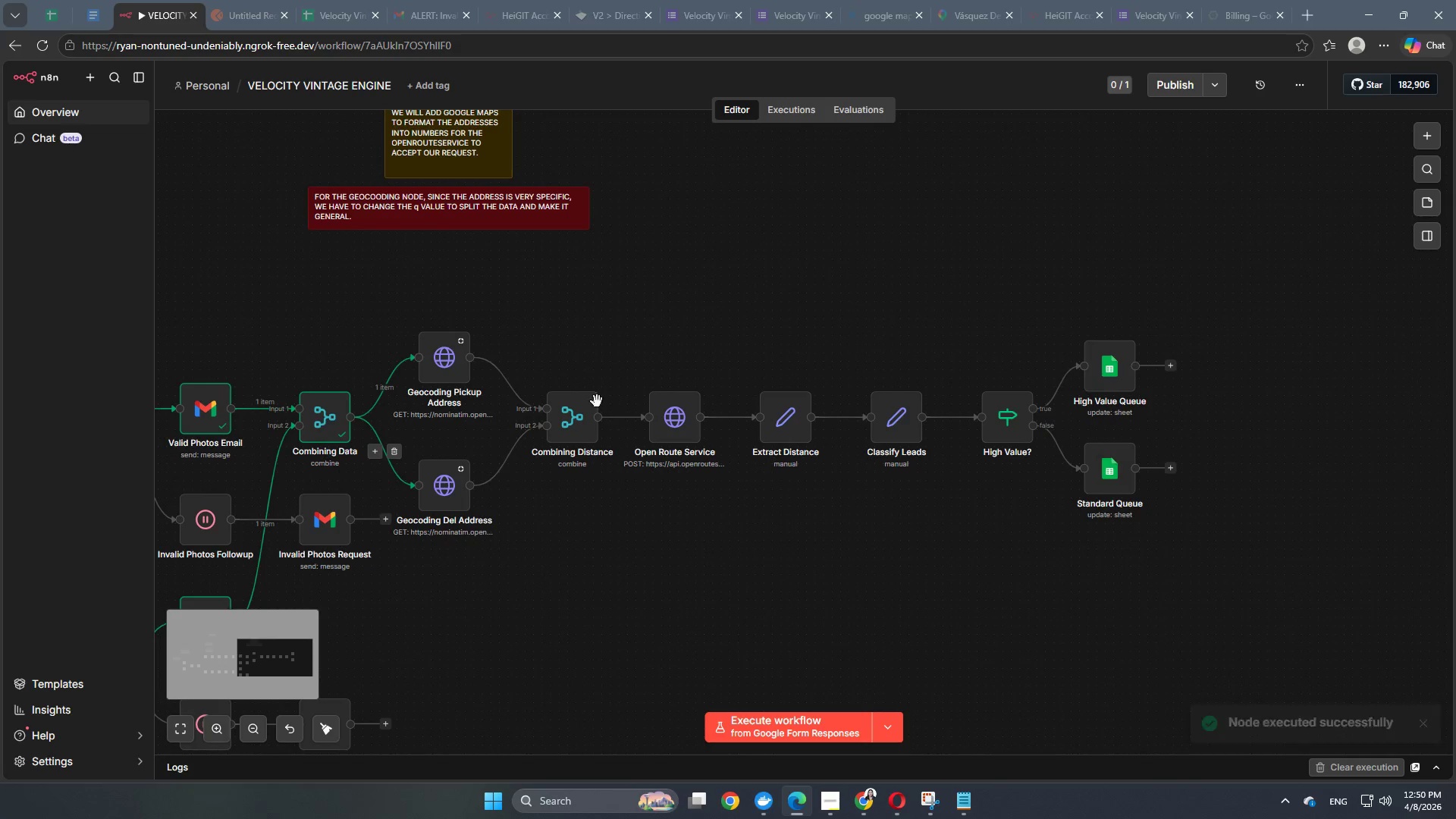 
left_click([539, 378])
 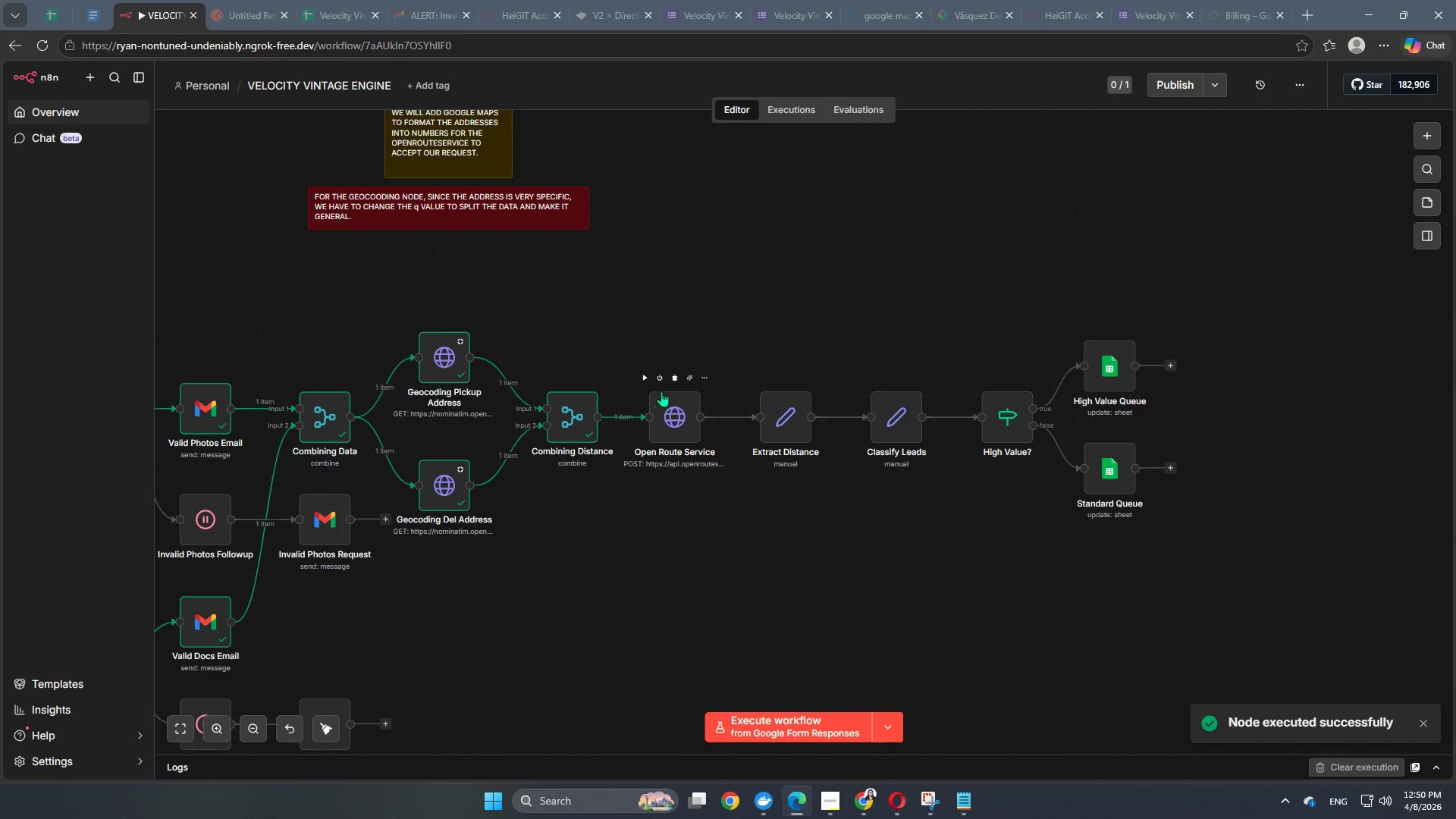 
left_click([647, 379])
 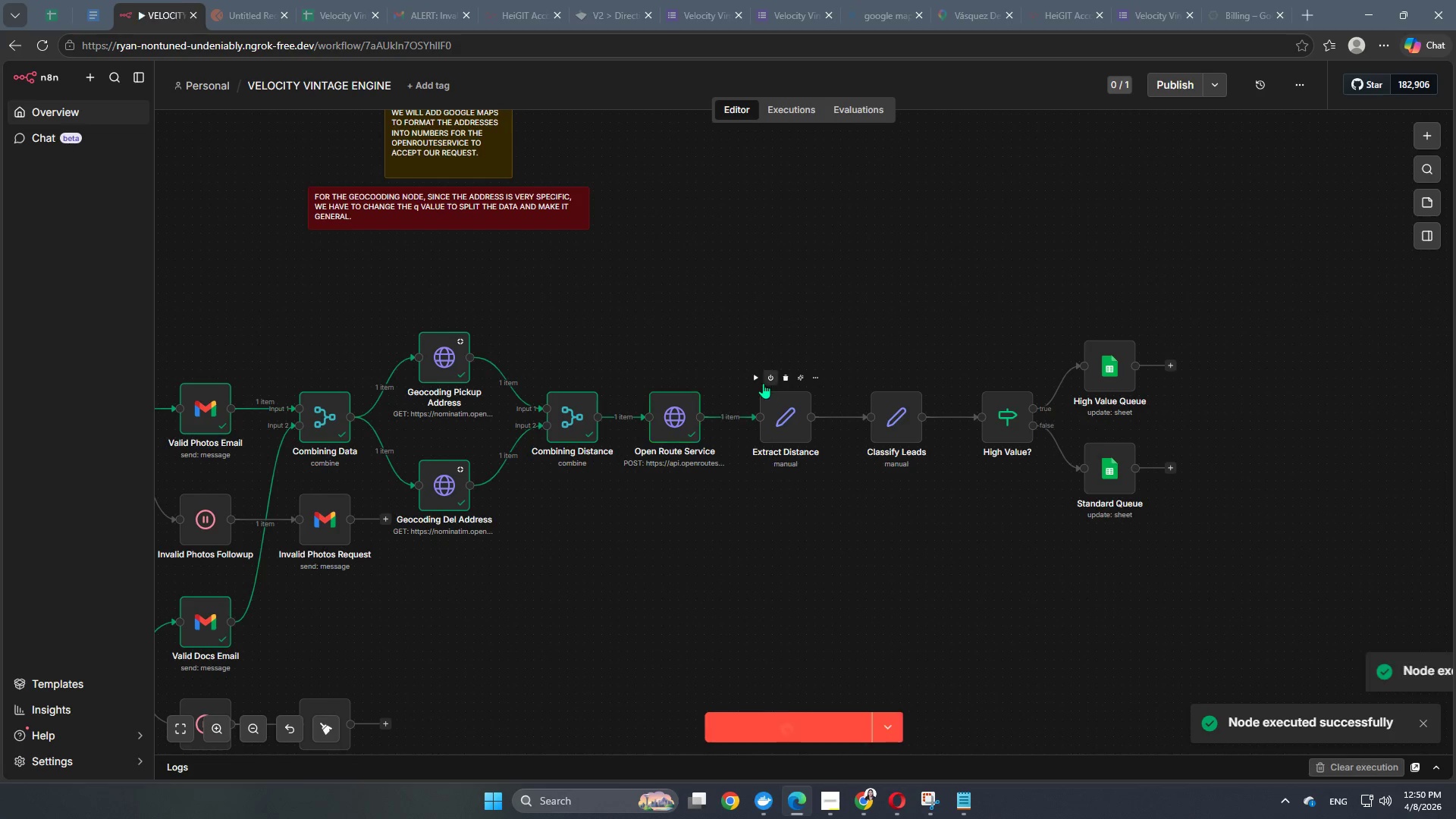 
left_click([756, 378])
 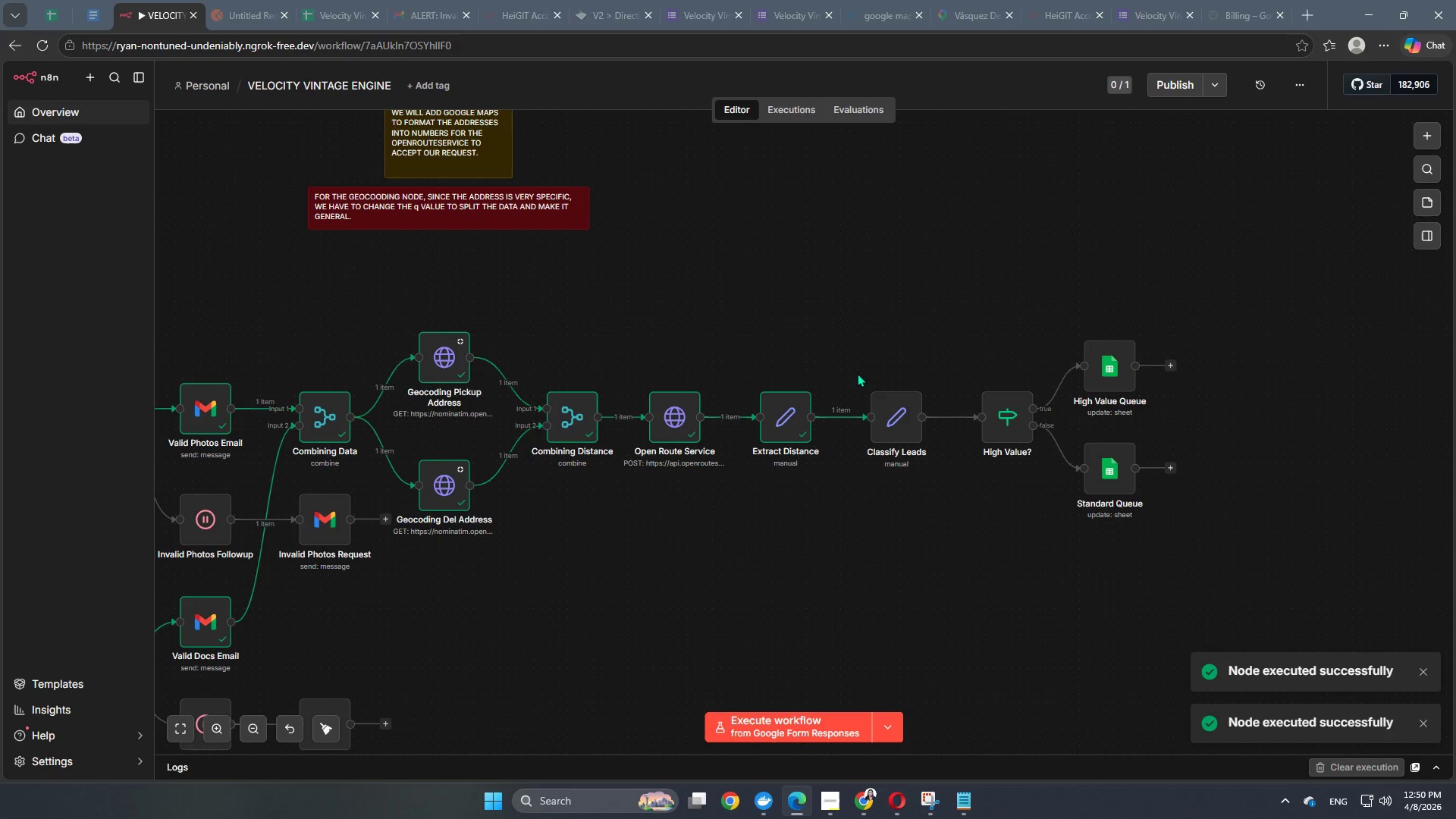 
left_click([867, 376])
 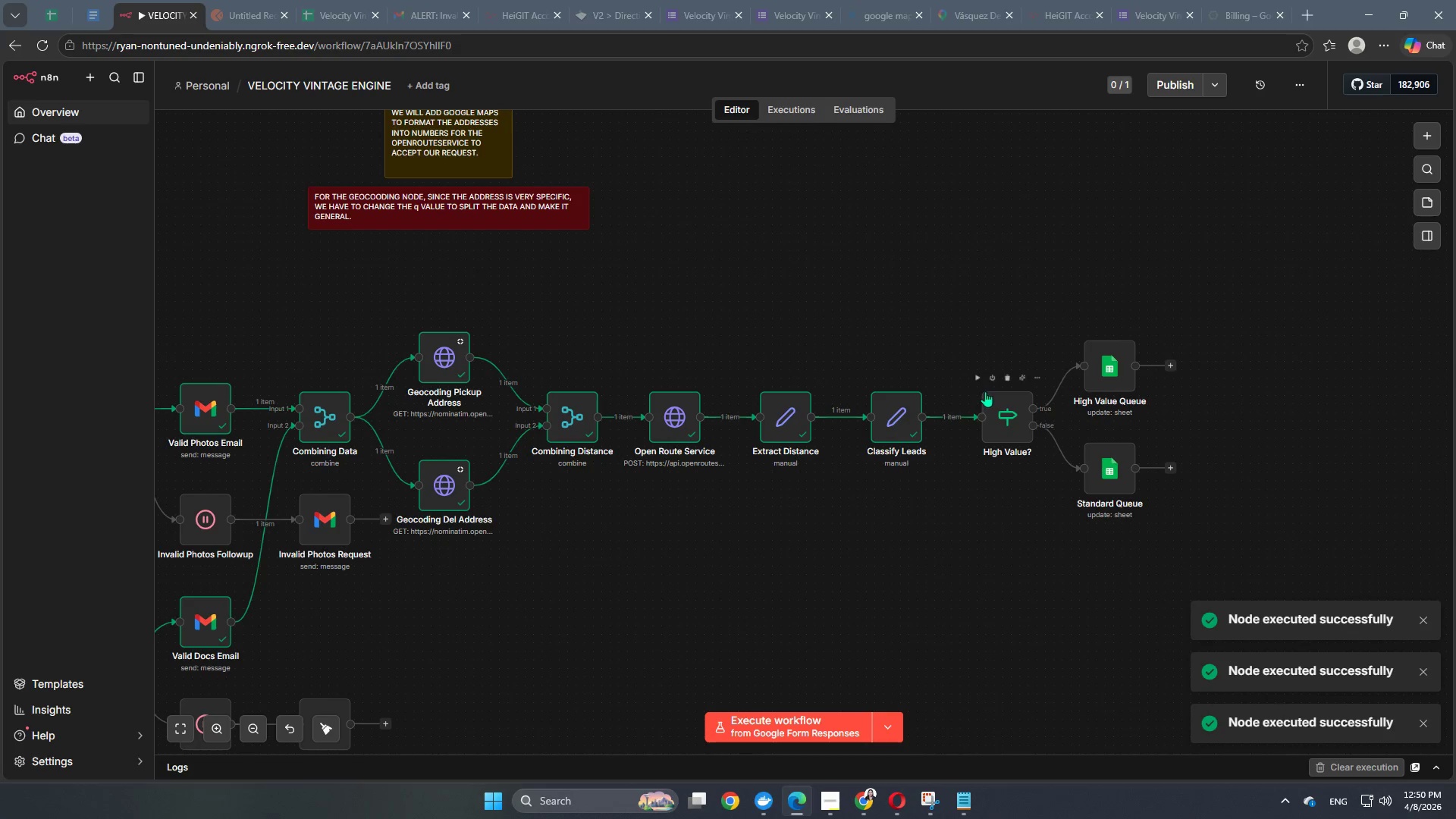 
left_click([981, 377])
 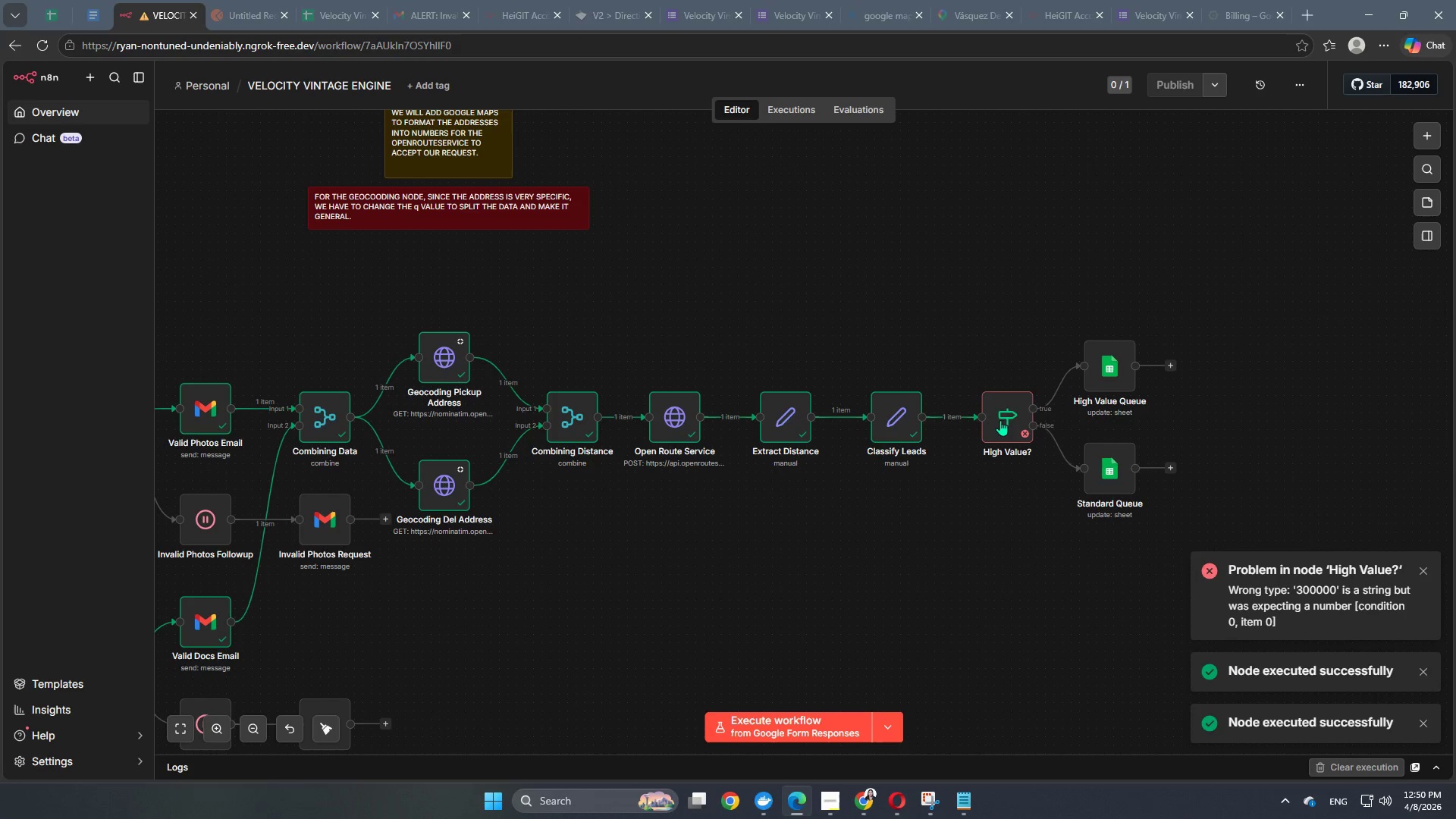 
double_click([997, 404])
 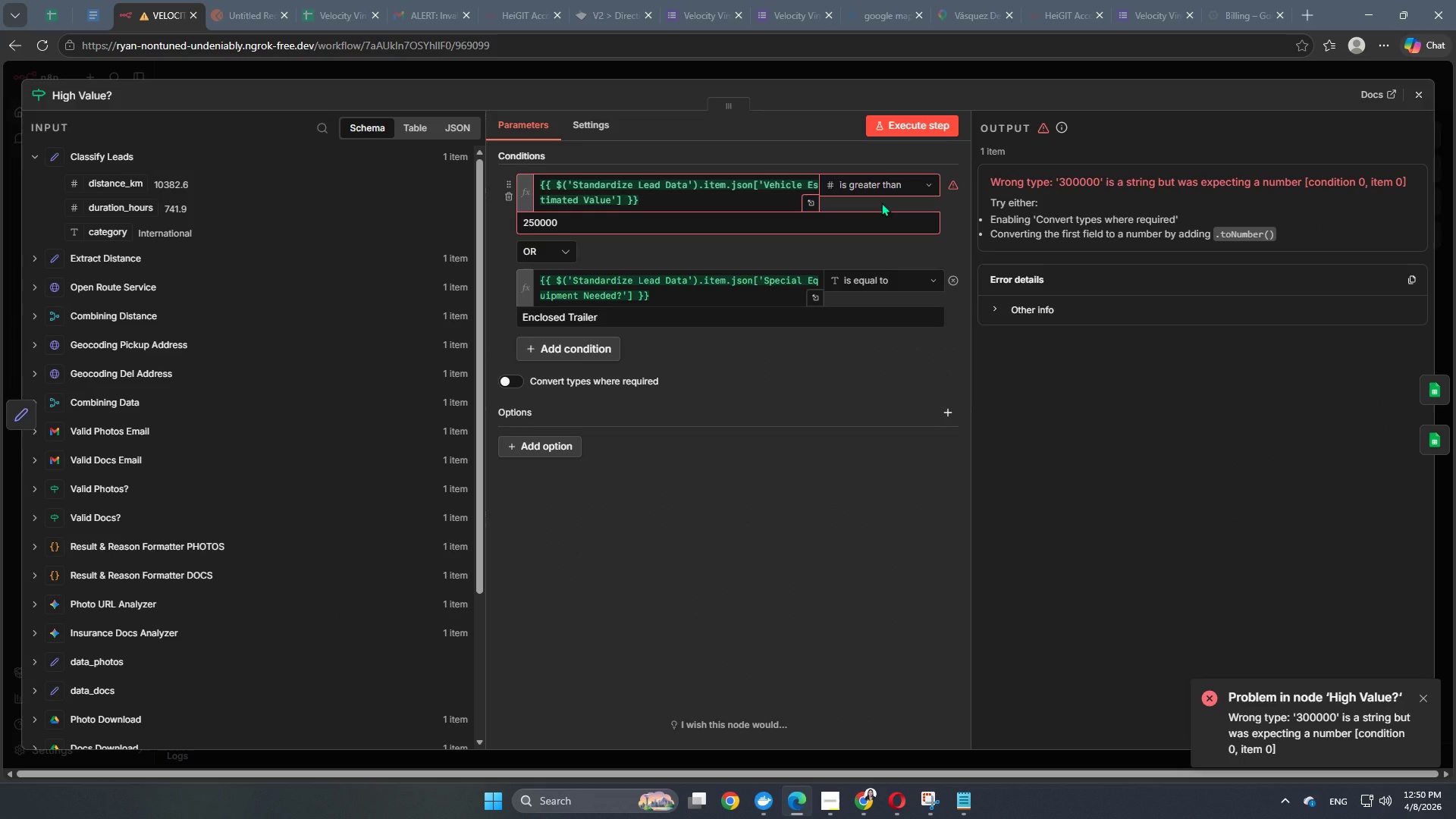 
wait(8.97)
 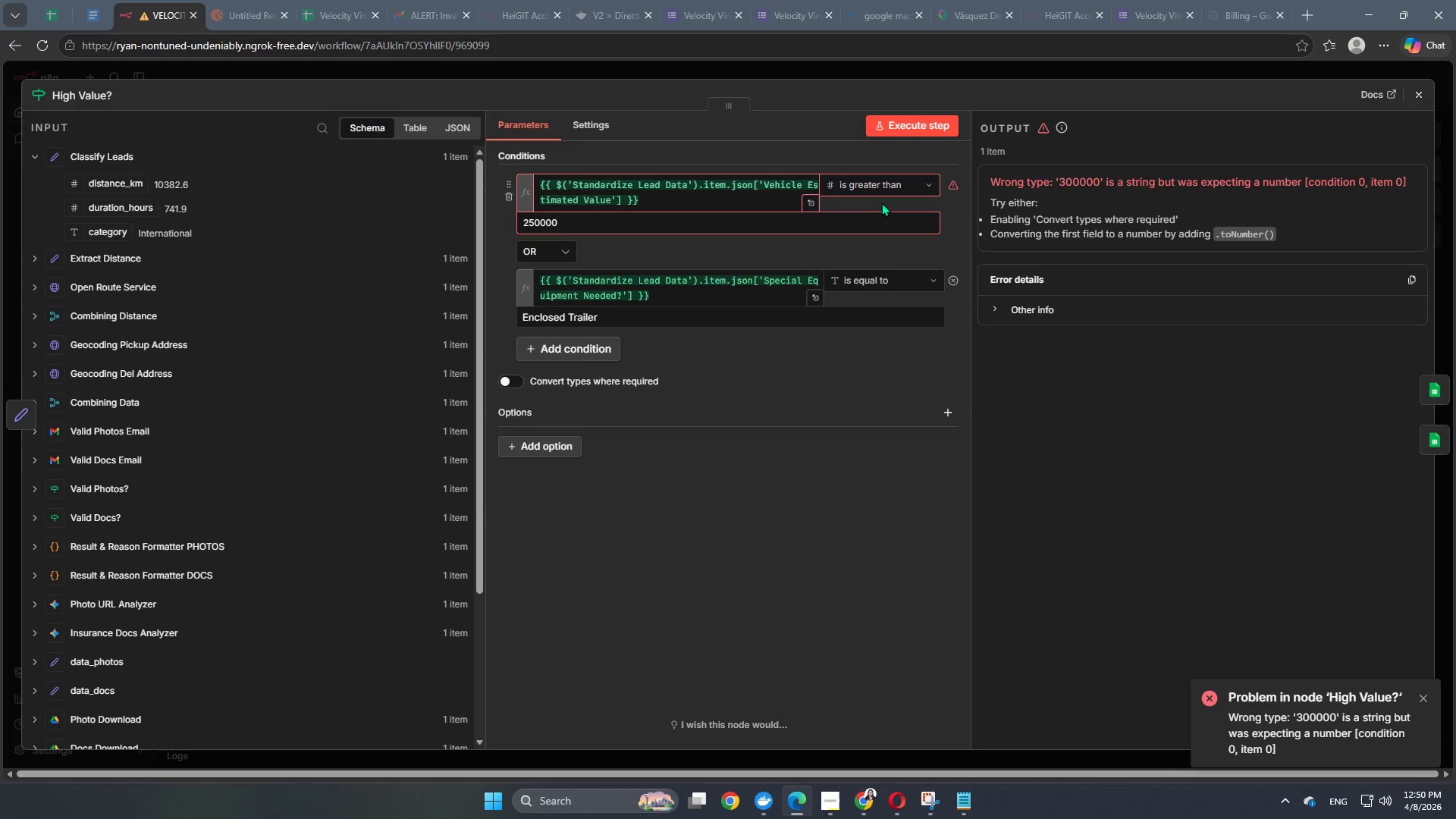 
left_click([779, 394])
 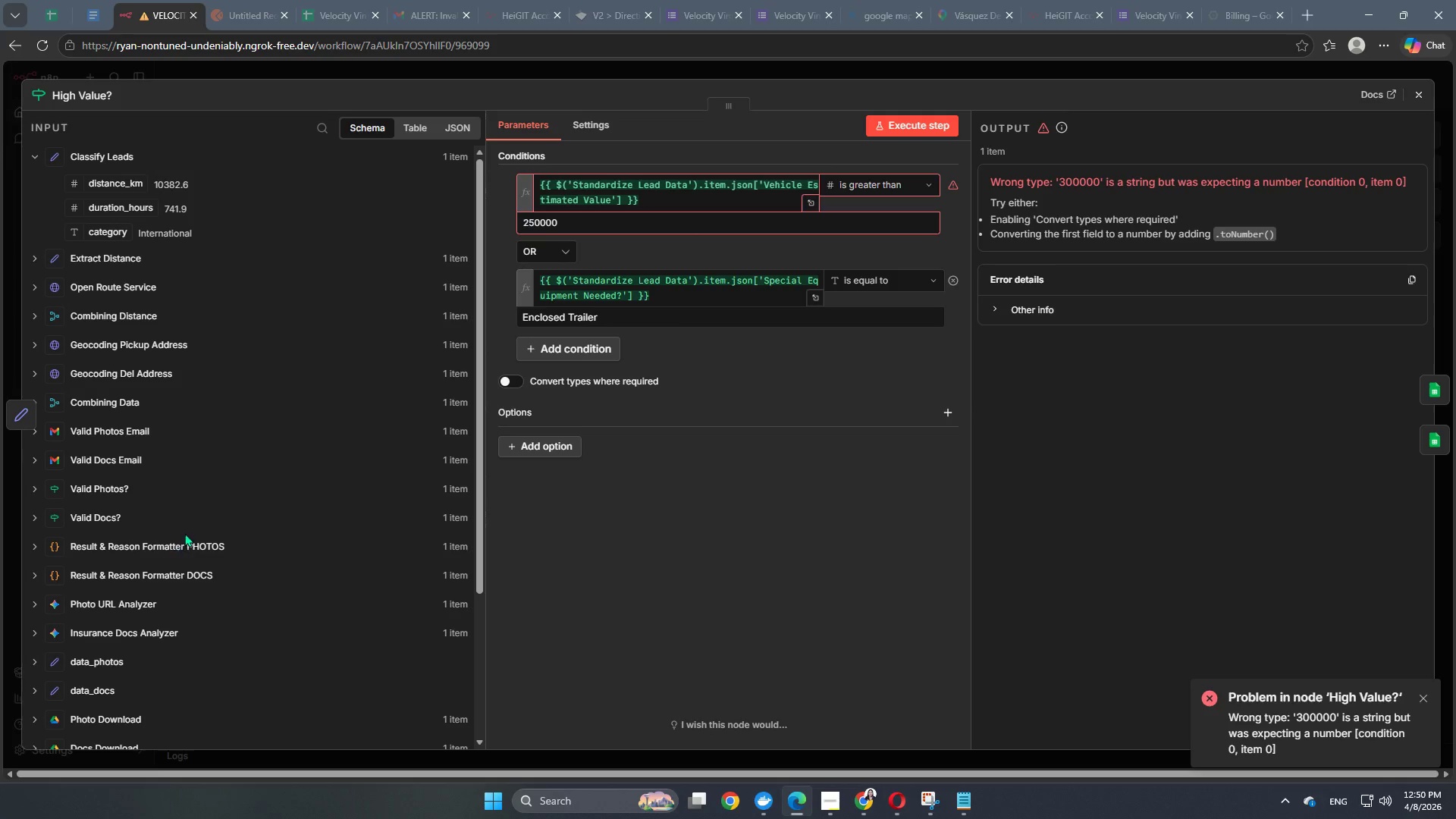 
wait(16.47)
 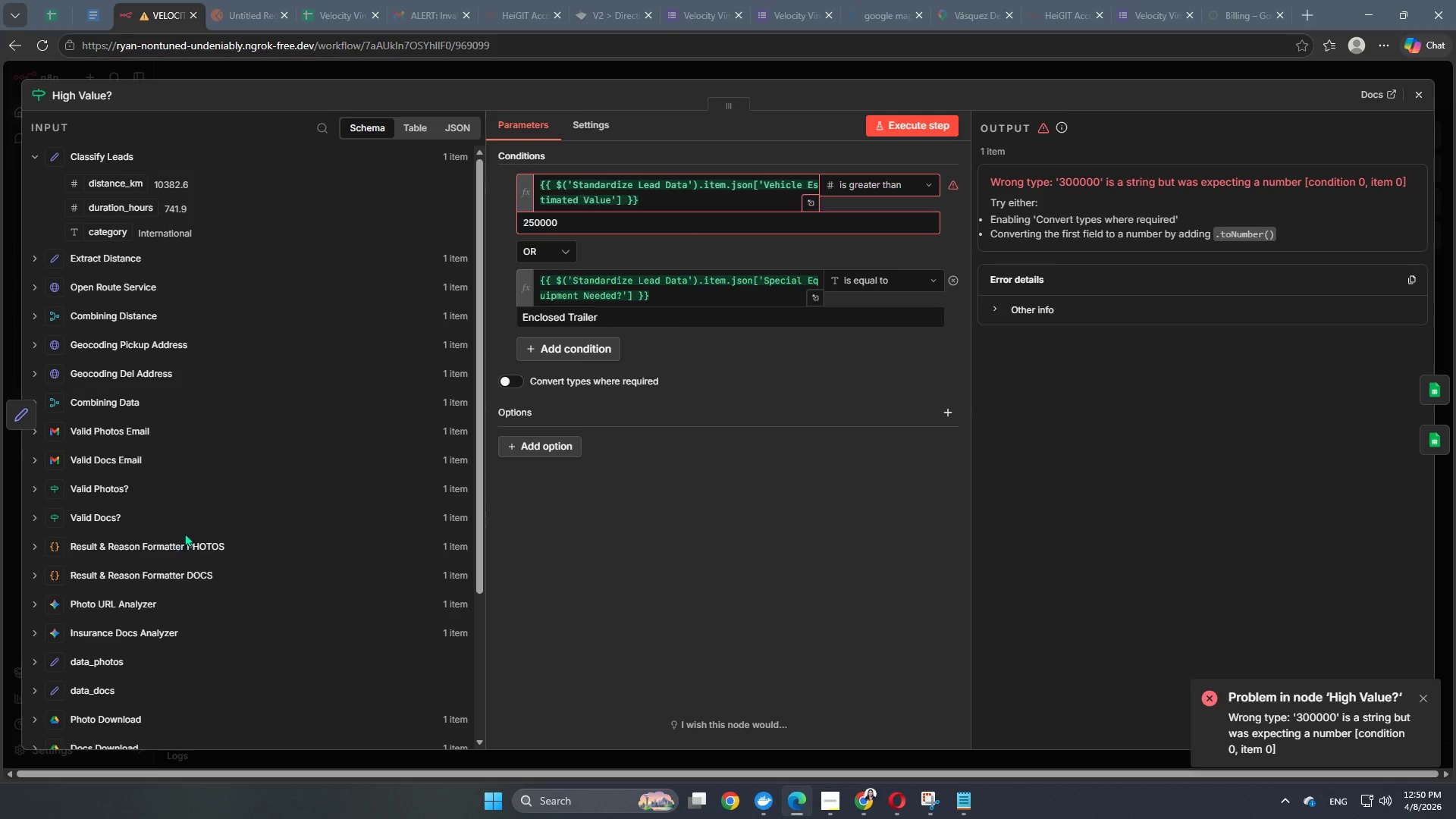 
left_click([850, 184])
 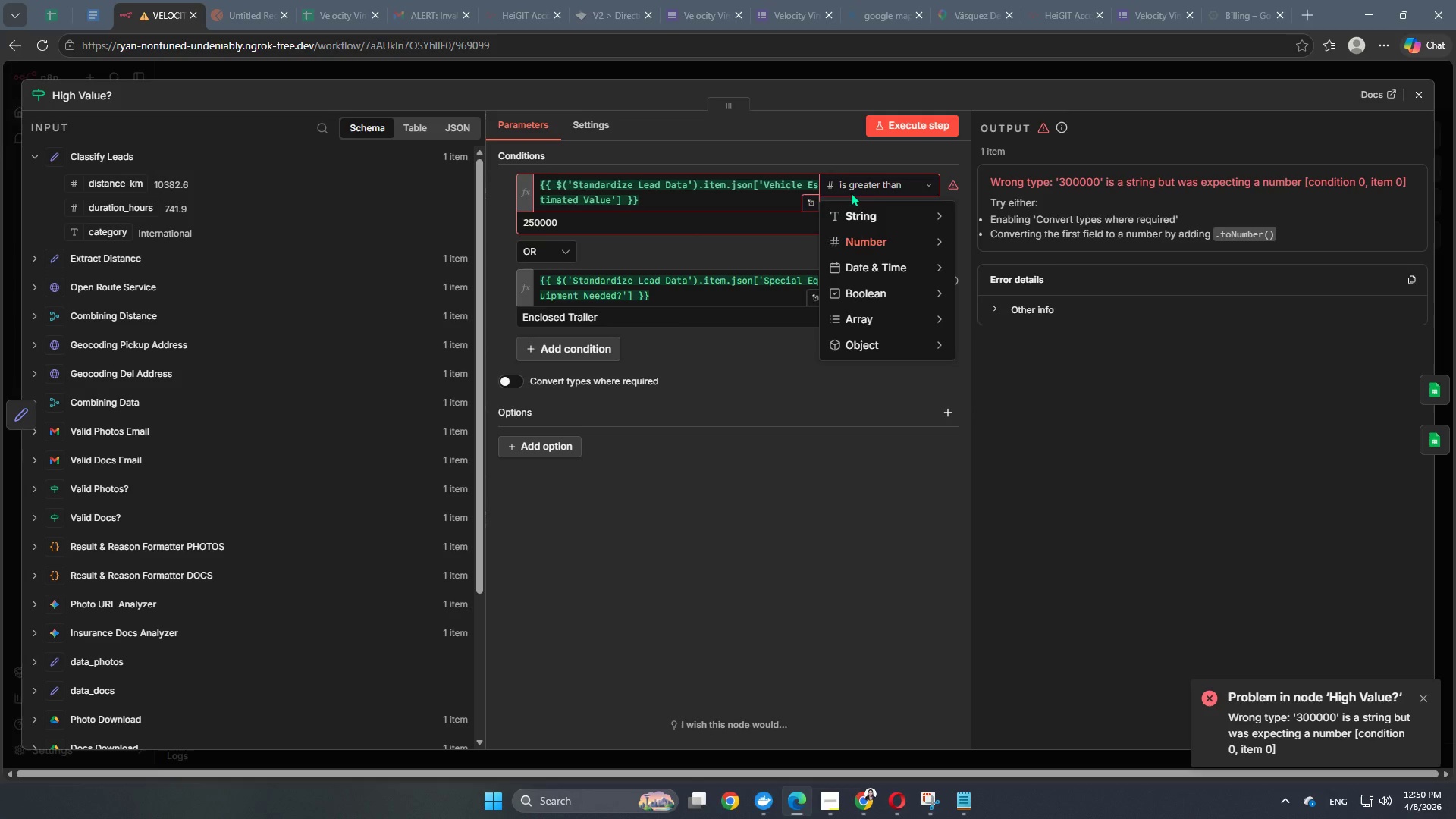 
mouse_move([877, 222])
 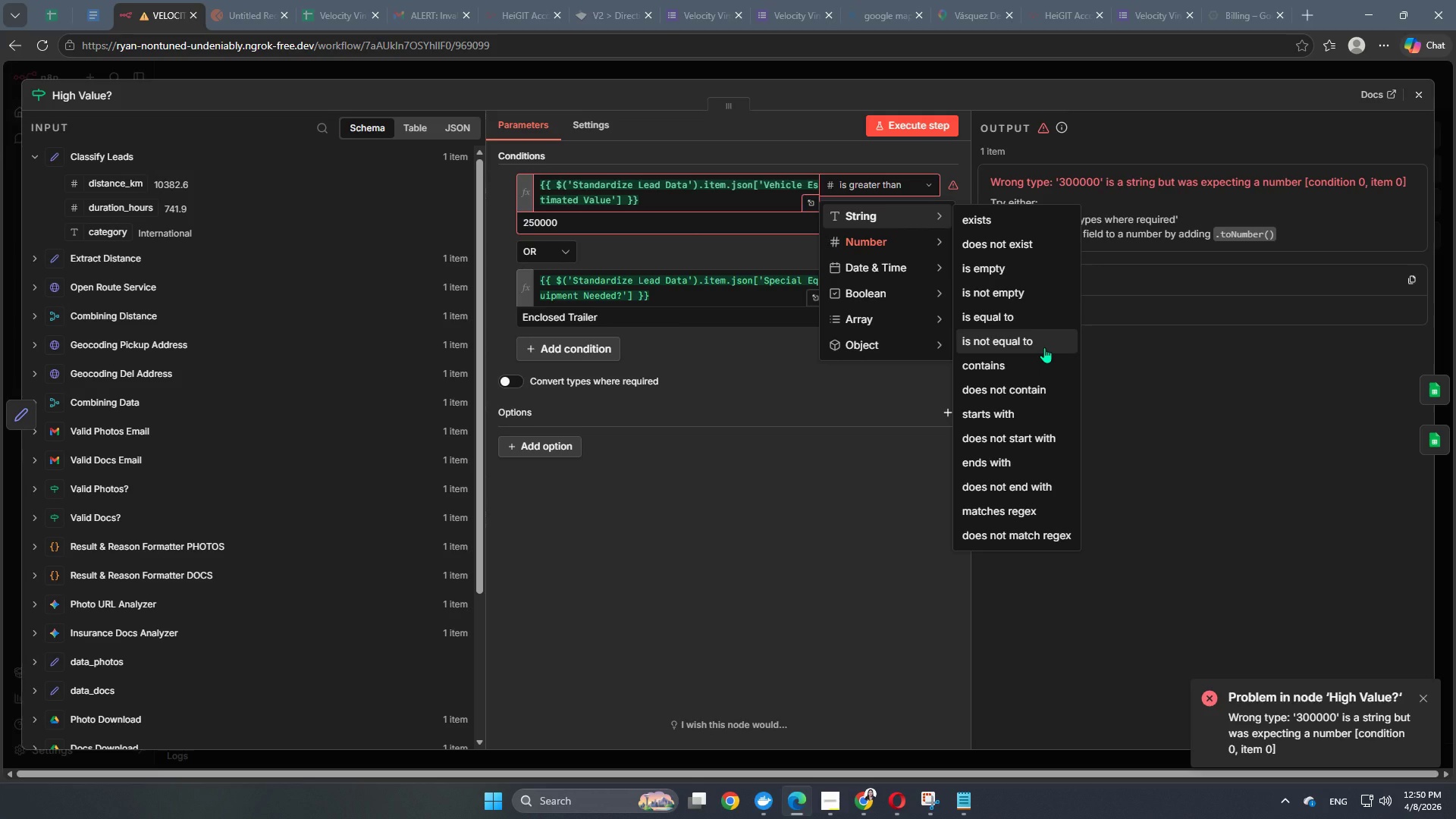 
left_click([1044, 347])
 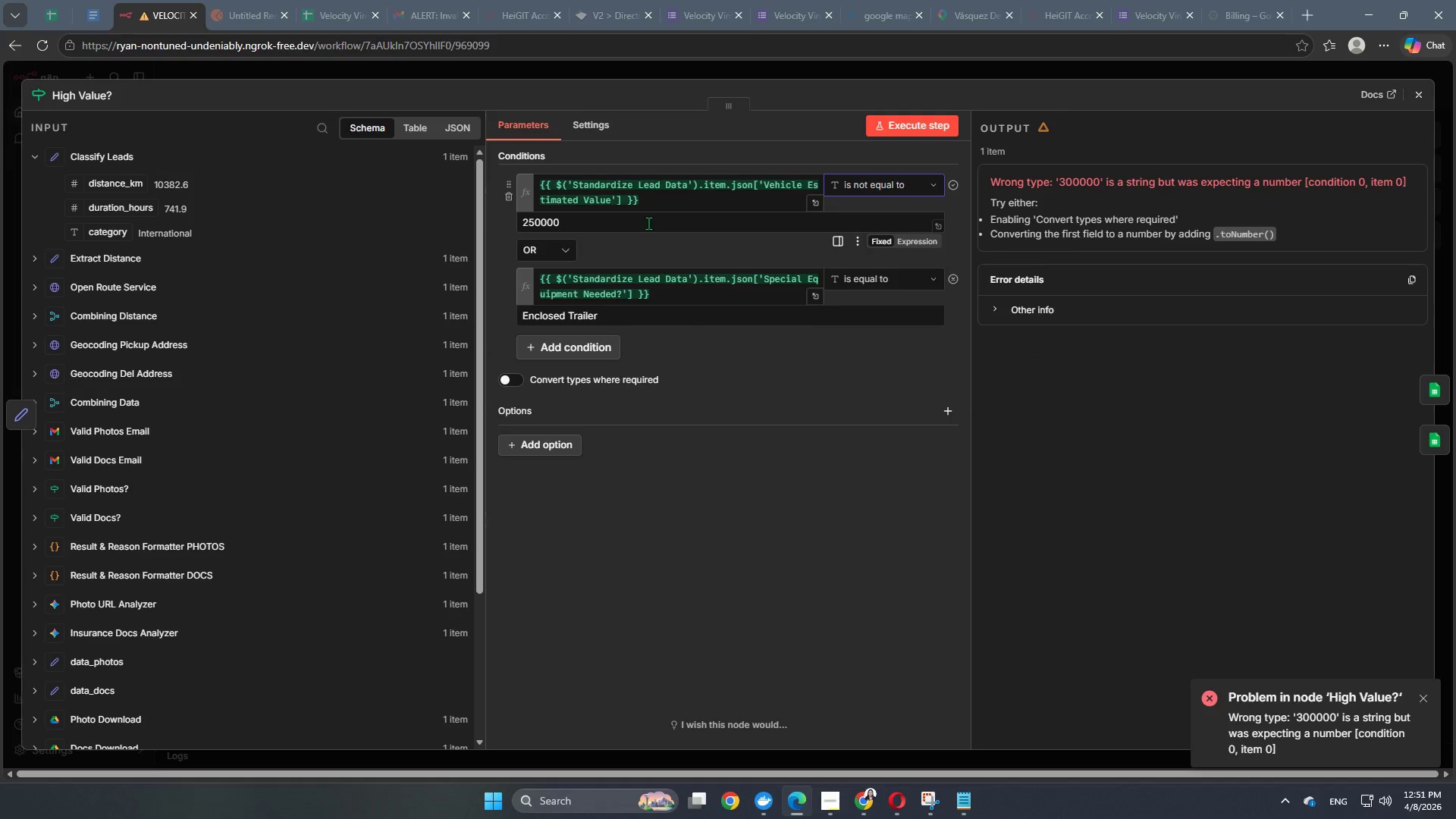 
left_click([648, 223])
 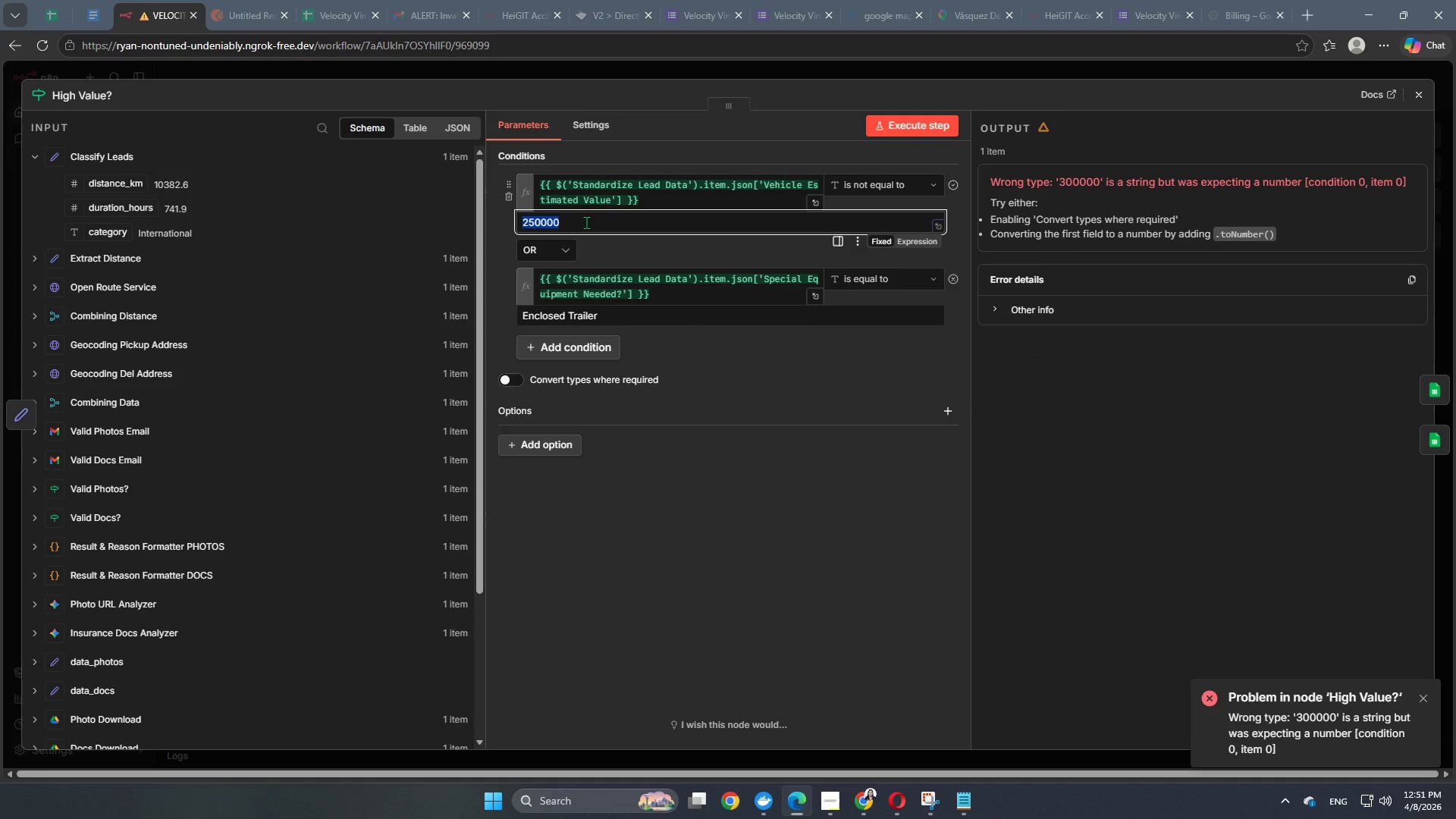 
left_click_drag(start_coordinate=[647, 222], to_coordinate=[450, 224])
 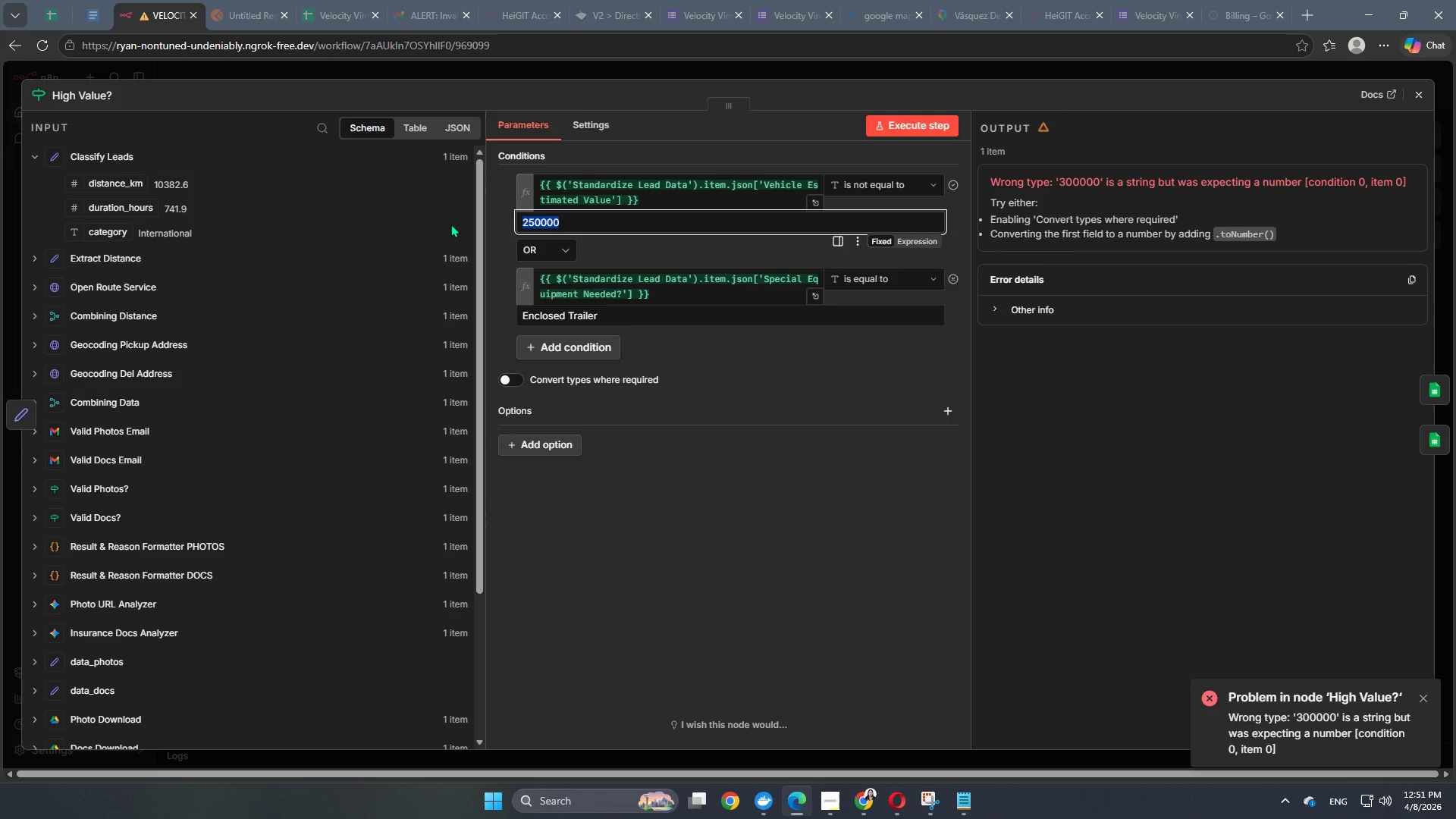 
key(Backspace)
 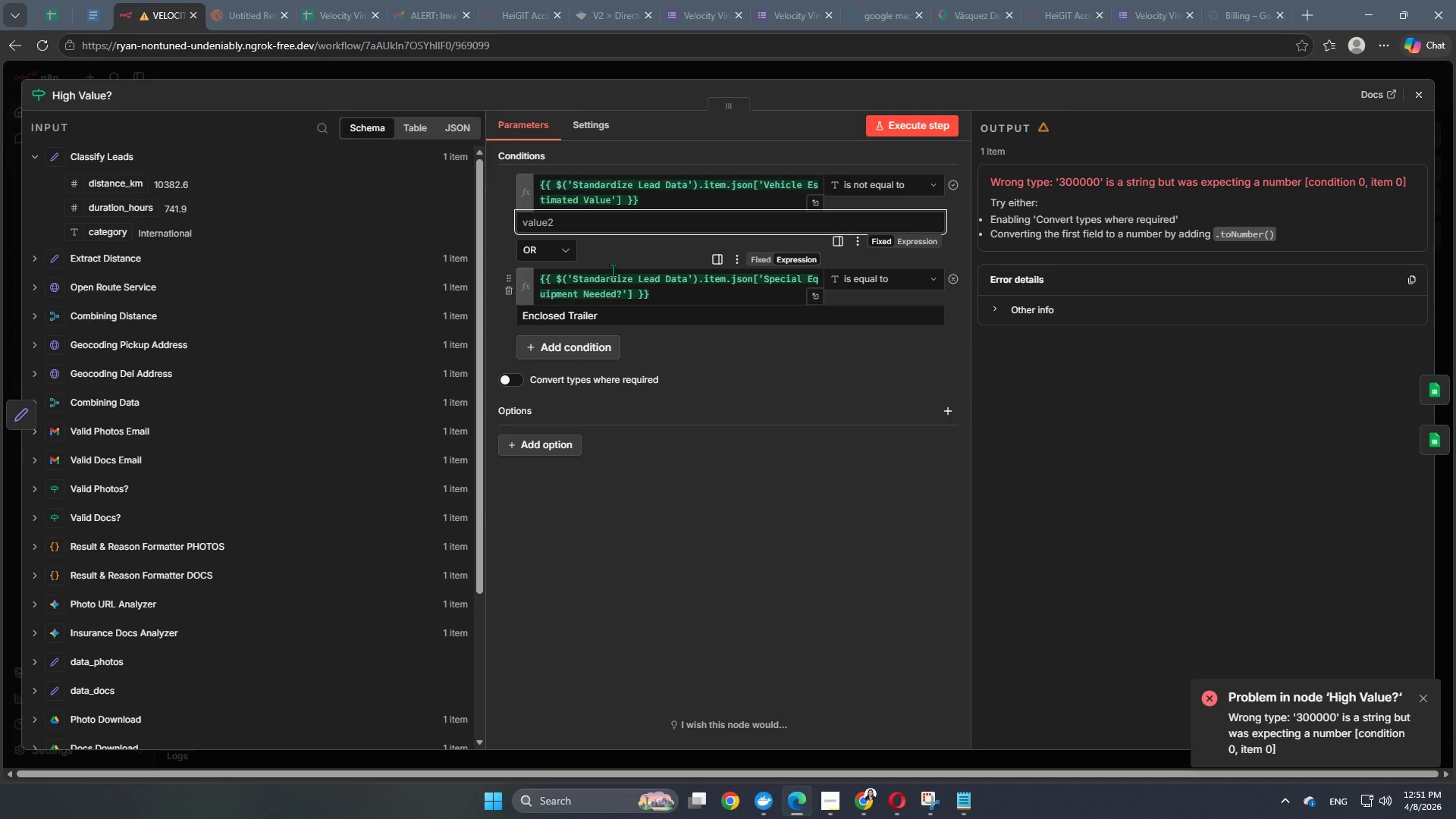 
wait(27.67)
 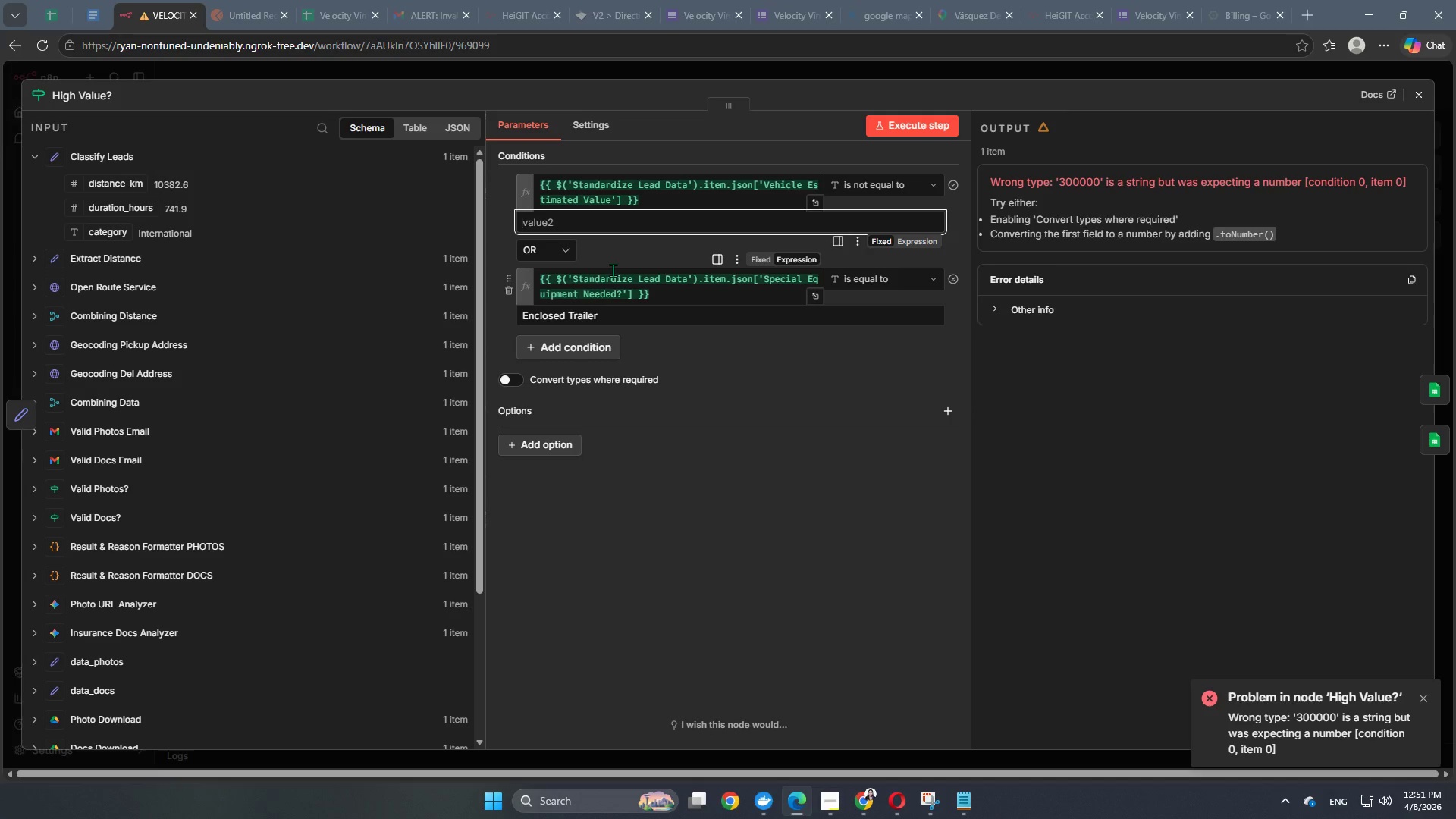 
left_click([813, 802])
 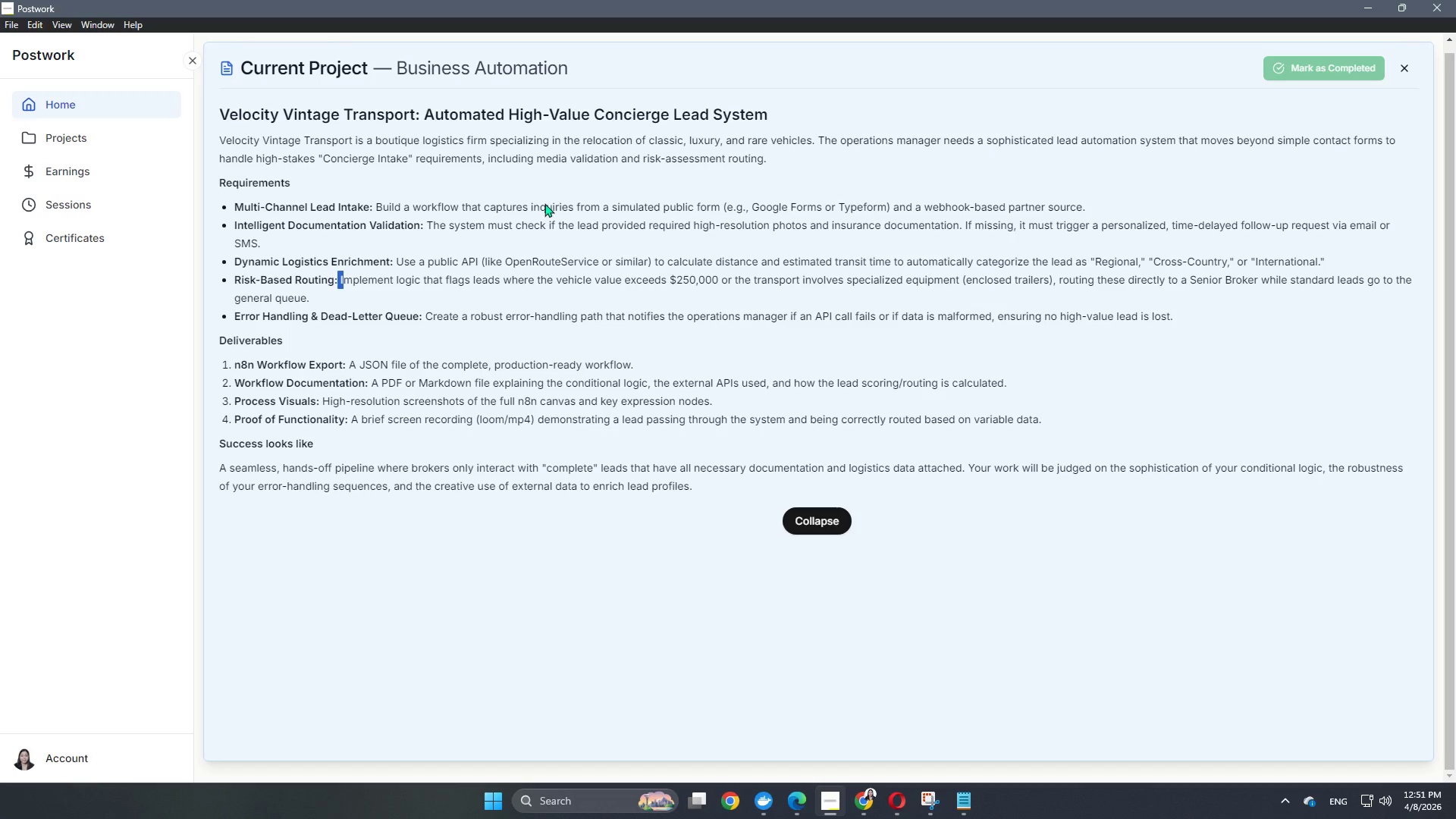 
wait(25.38)
 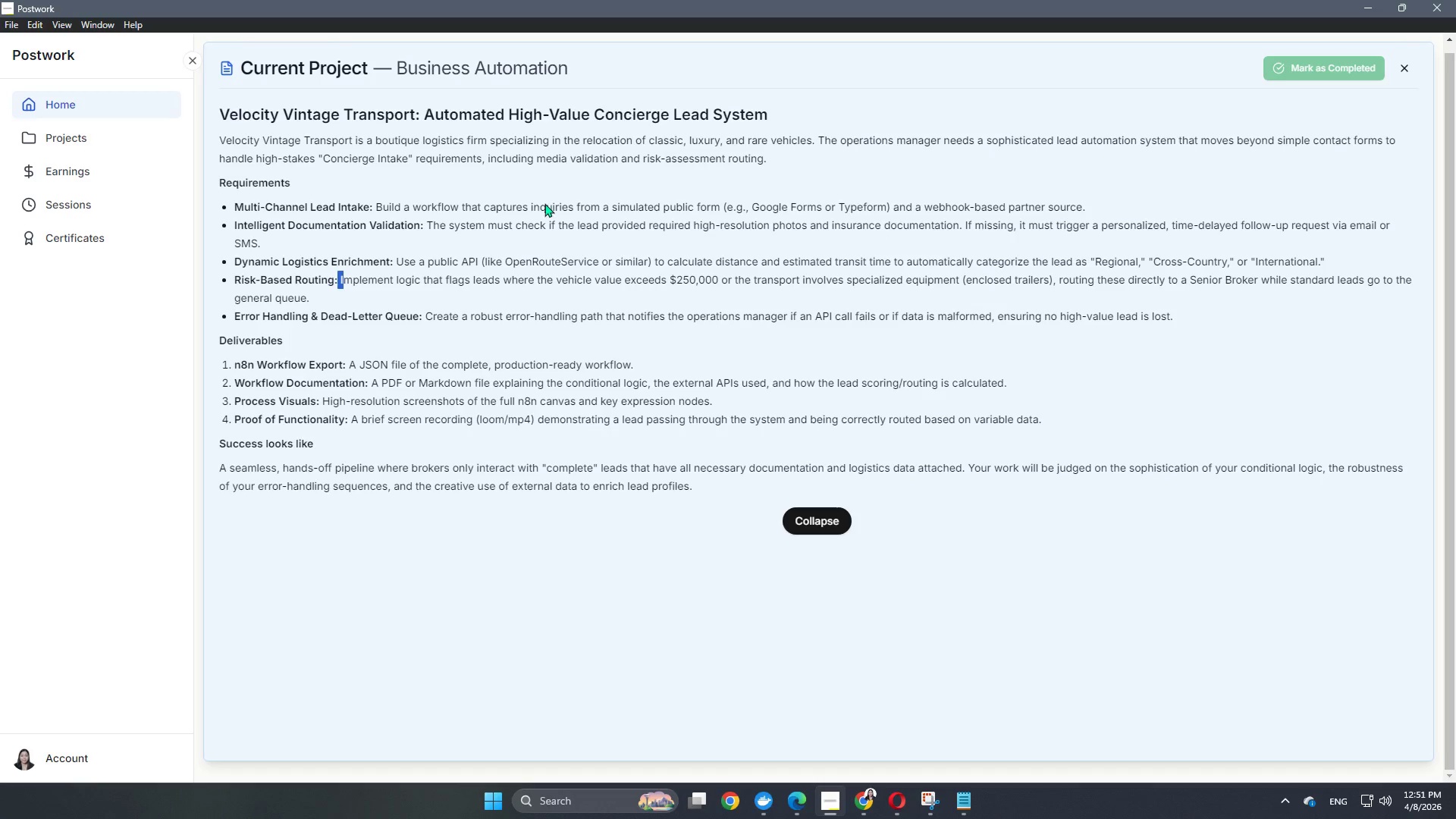 
left_click([1365, 6])
 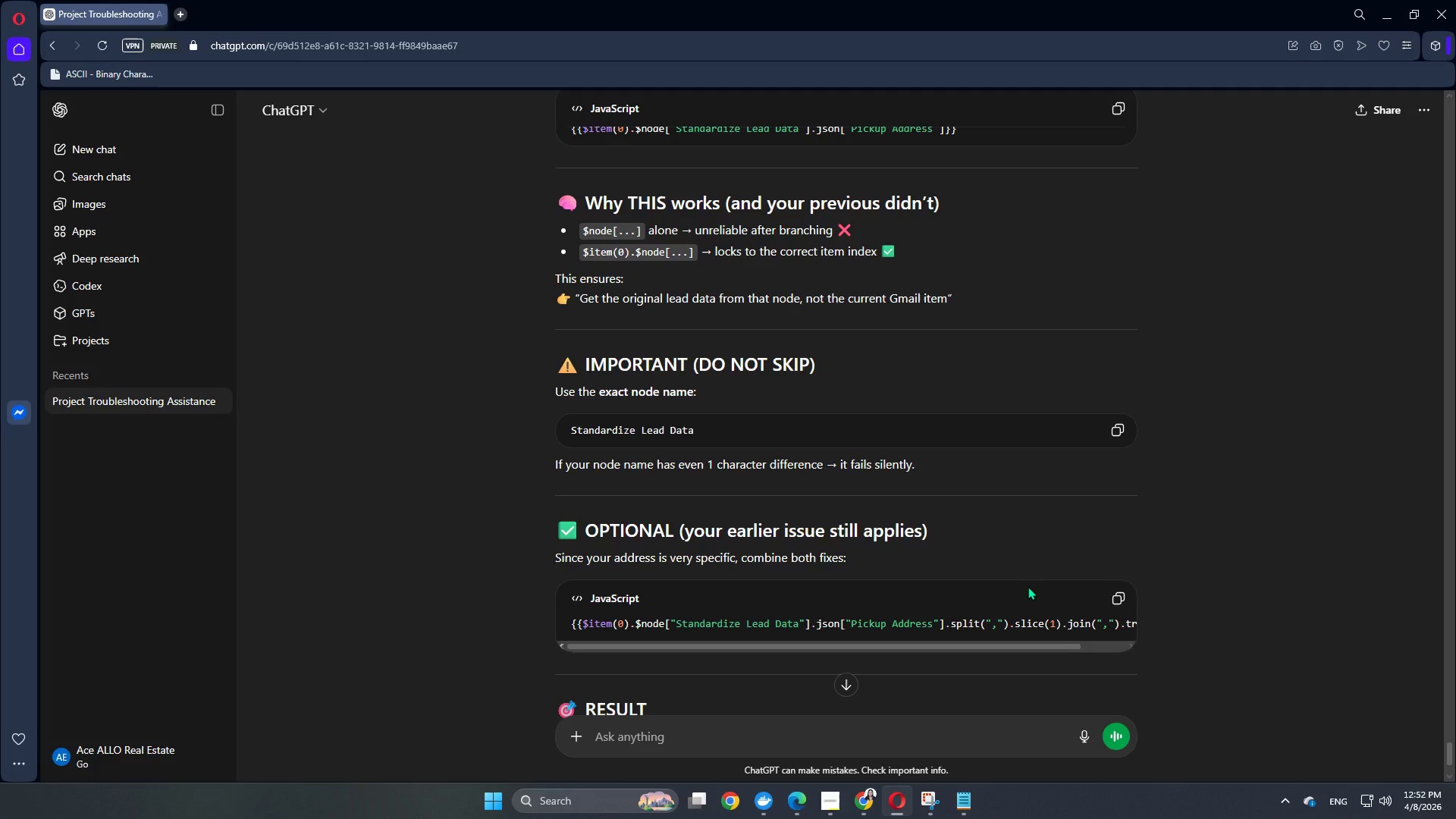 
wait(11.45)
 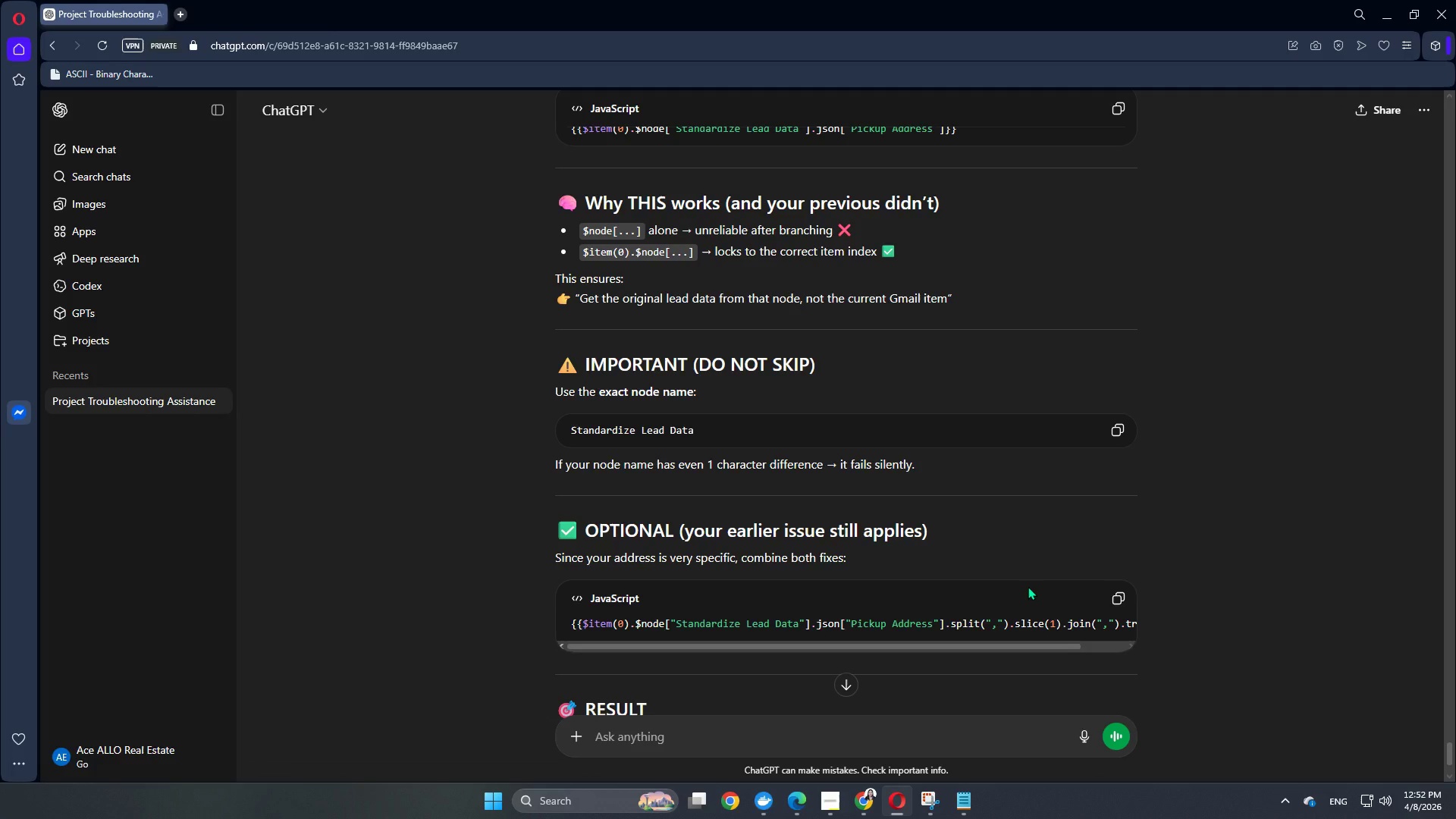 
scroll: coordinate [875, 469], scroll_direction: down, amount: 1.0
 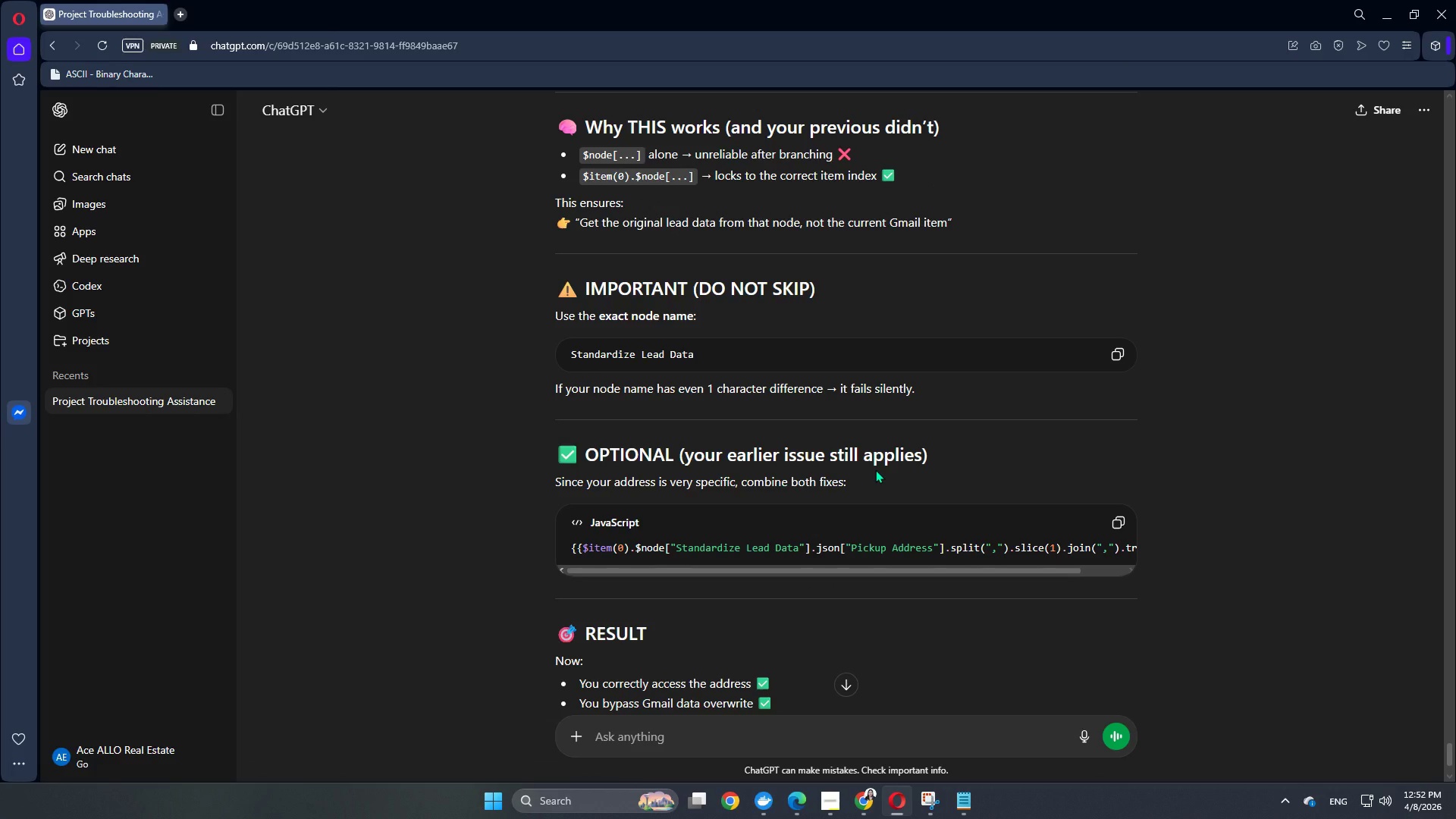 
scroll: coordinate [875, 469], scroll_direction: up, amount: 2.0
 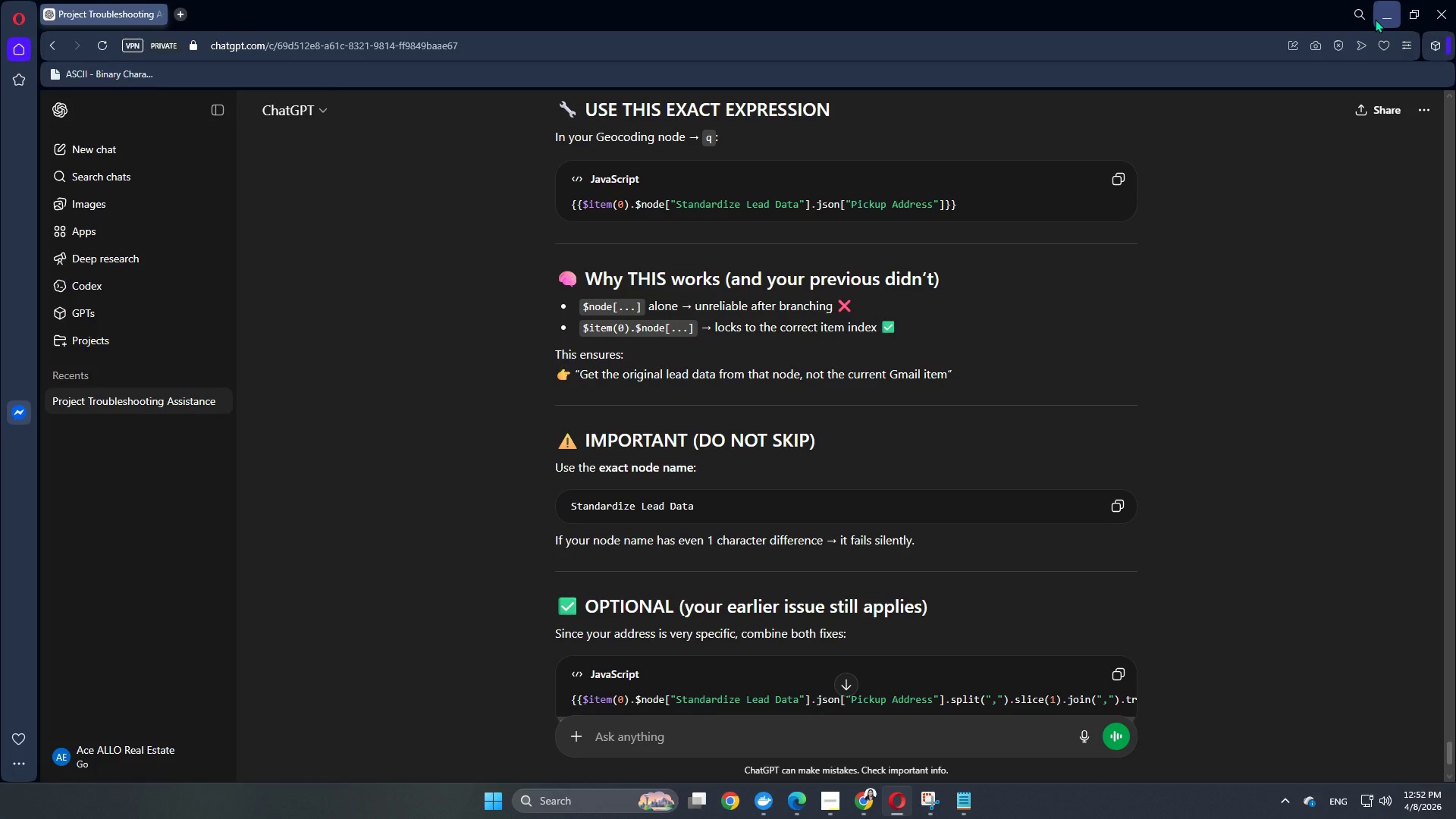 
left_click([1380, 19])
 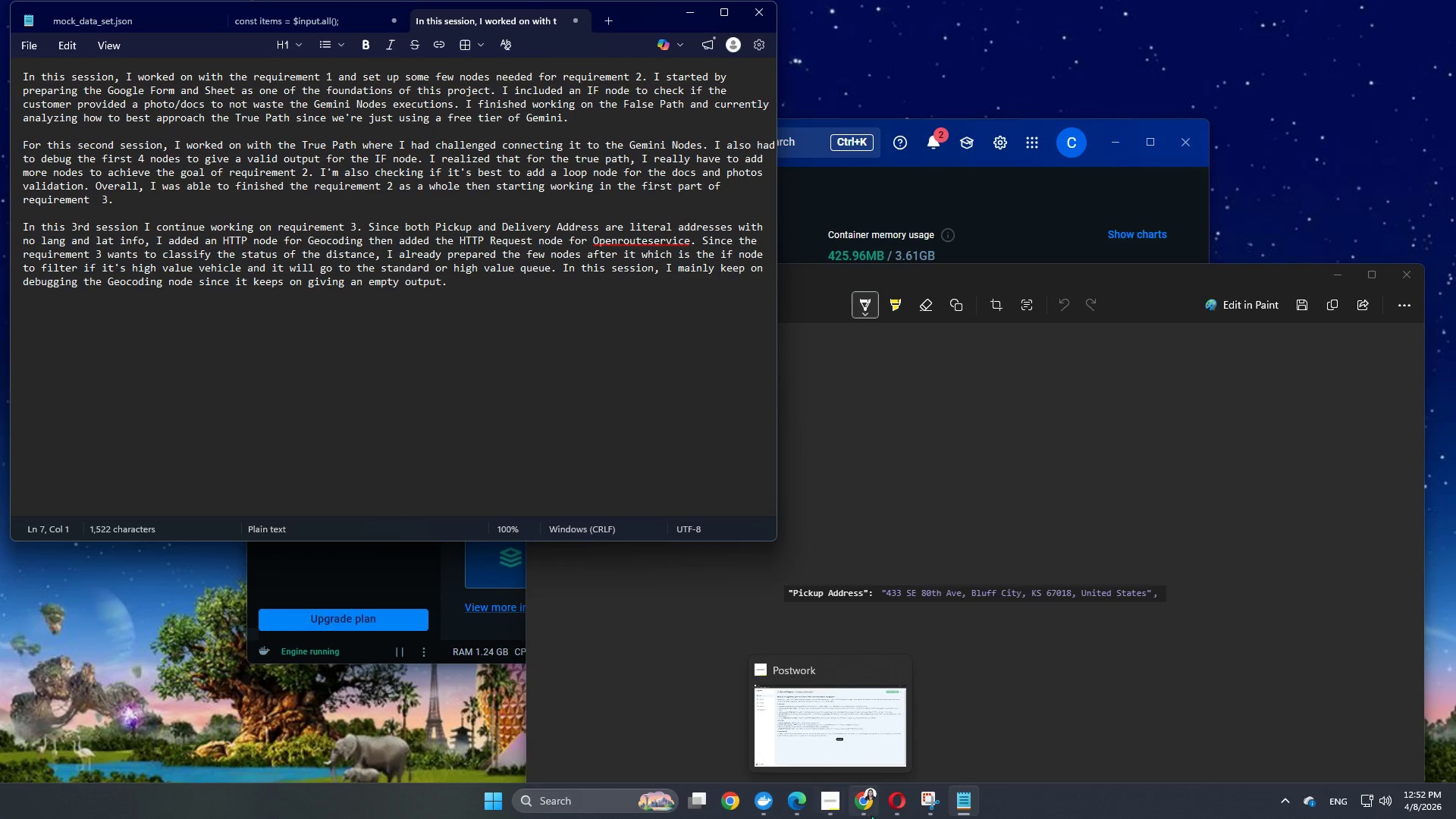 
wait(5.47)
 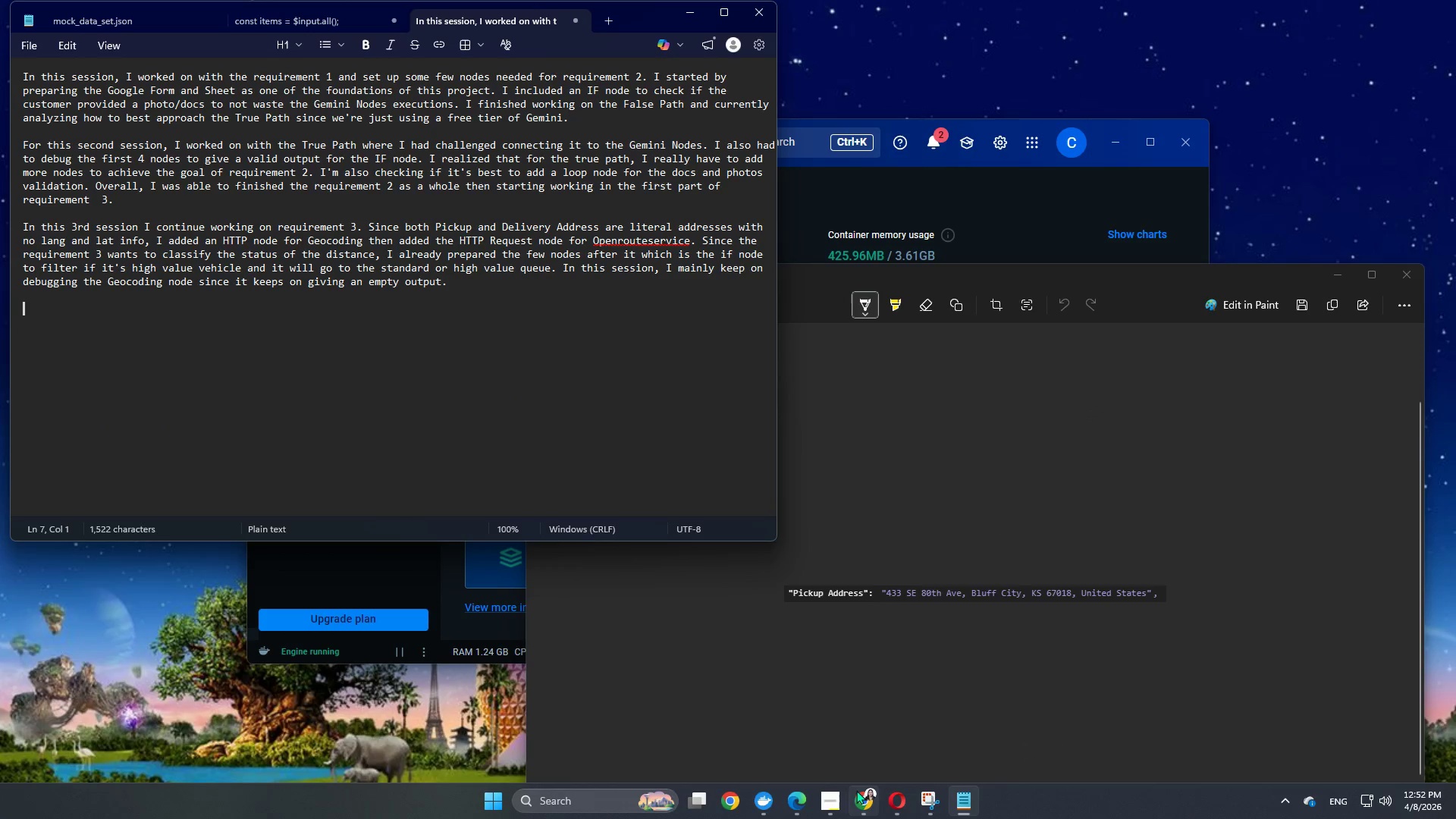 
left_click([790, 809])
 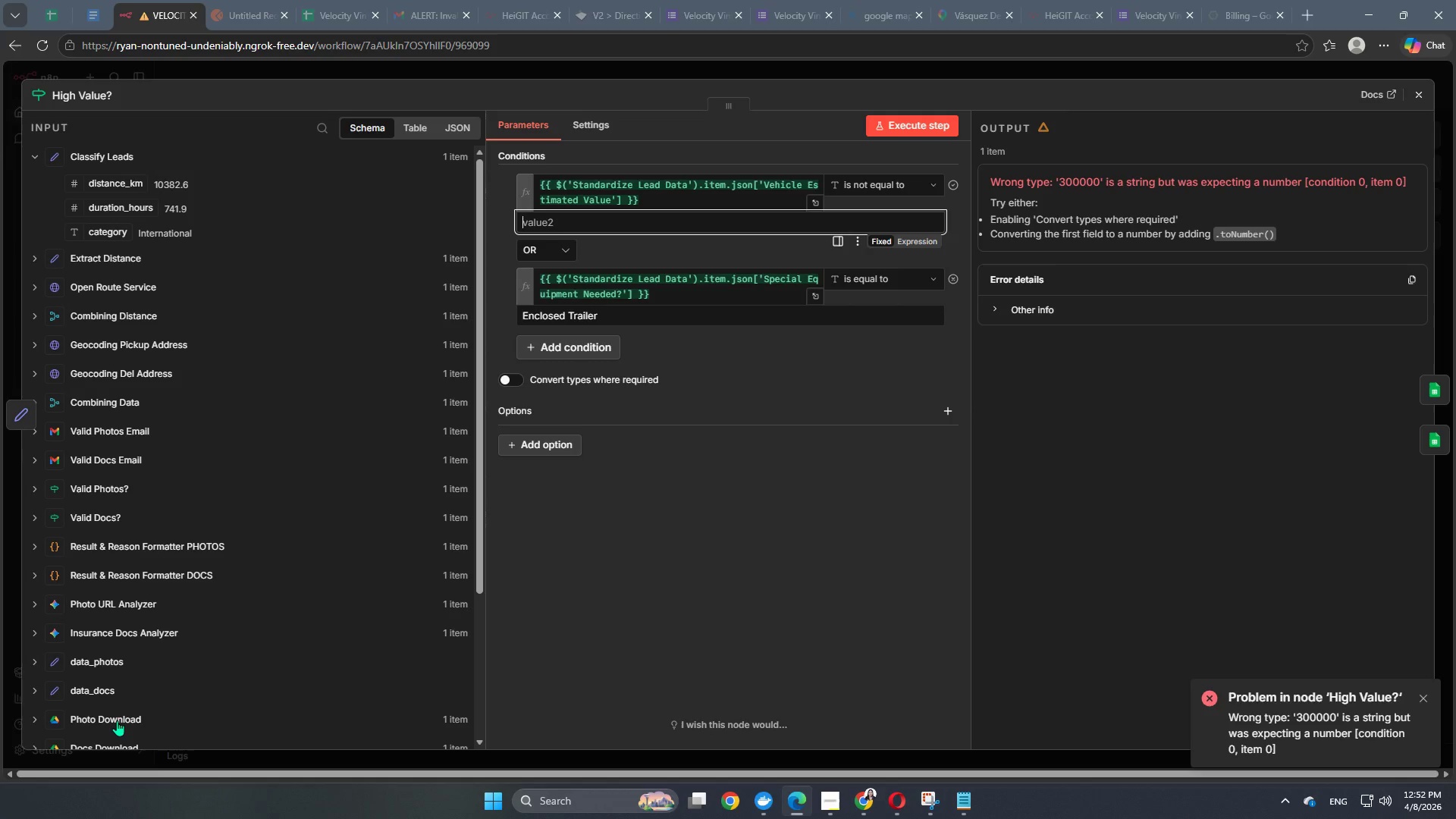 
wait(23.08)
 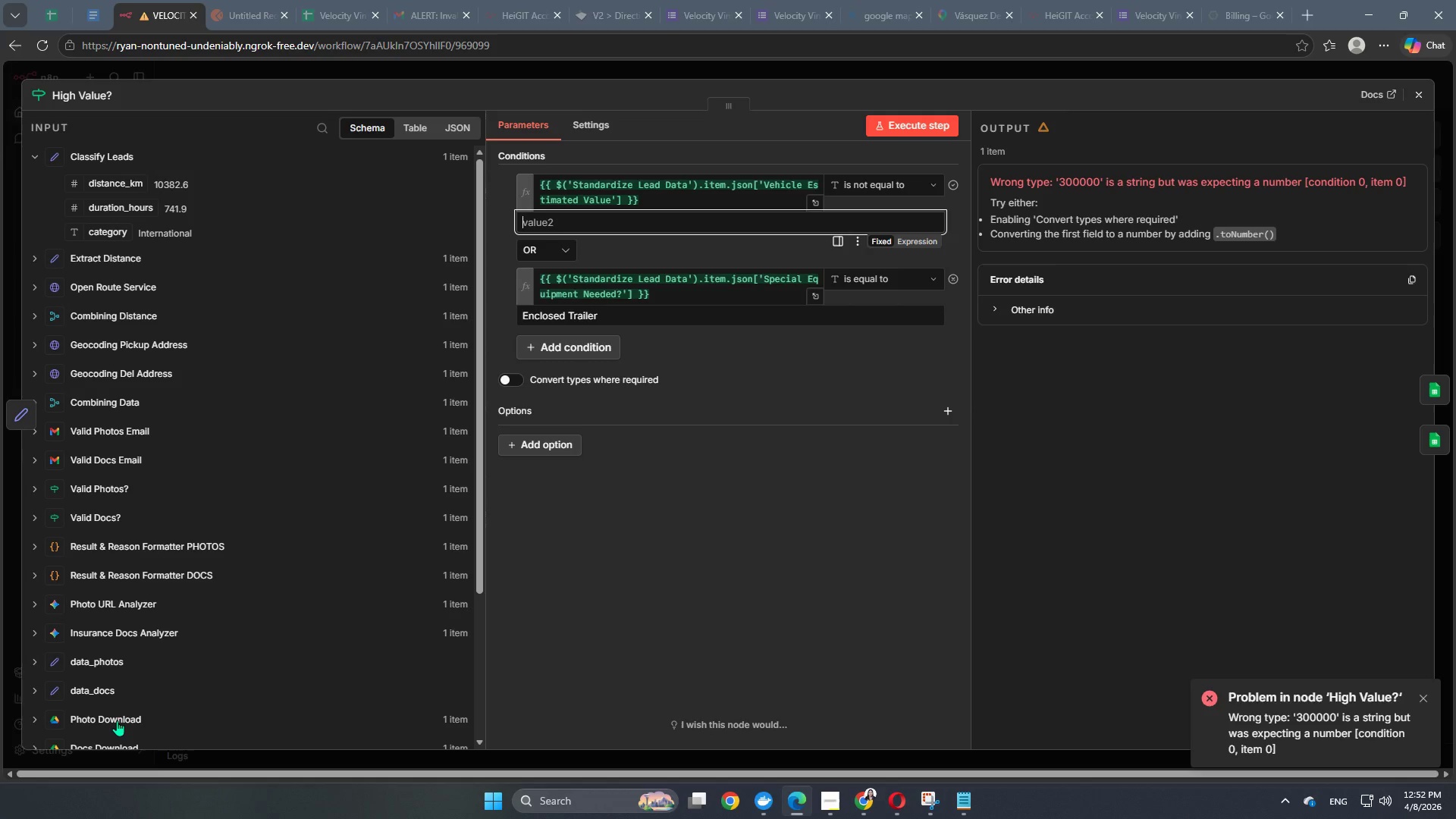 
left_click([914, 240])
 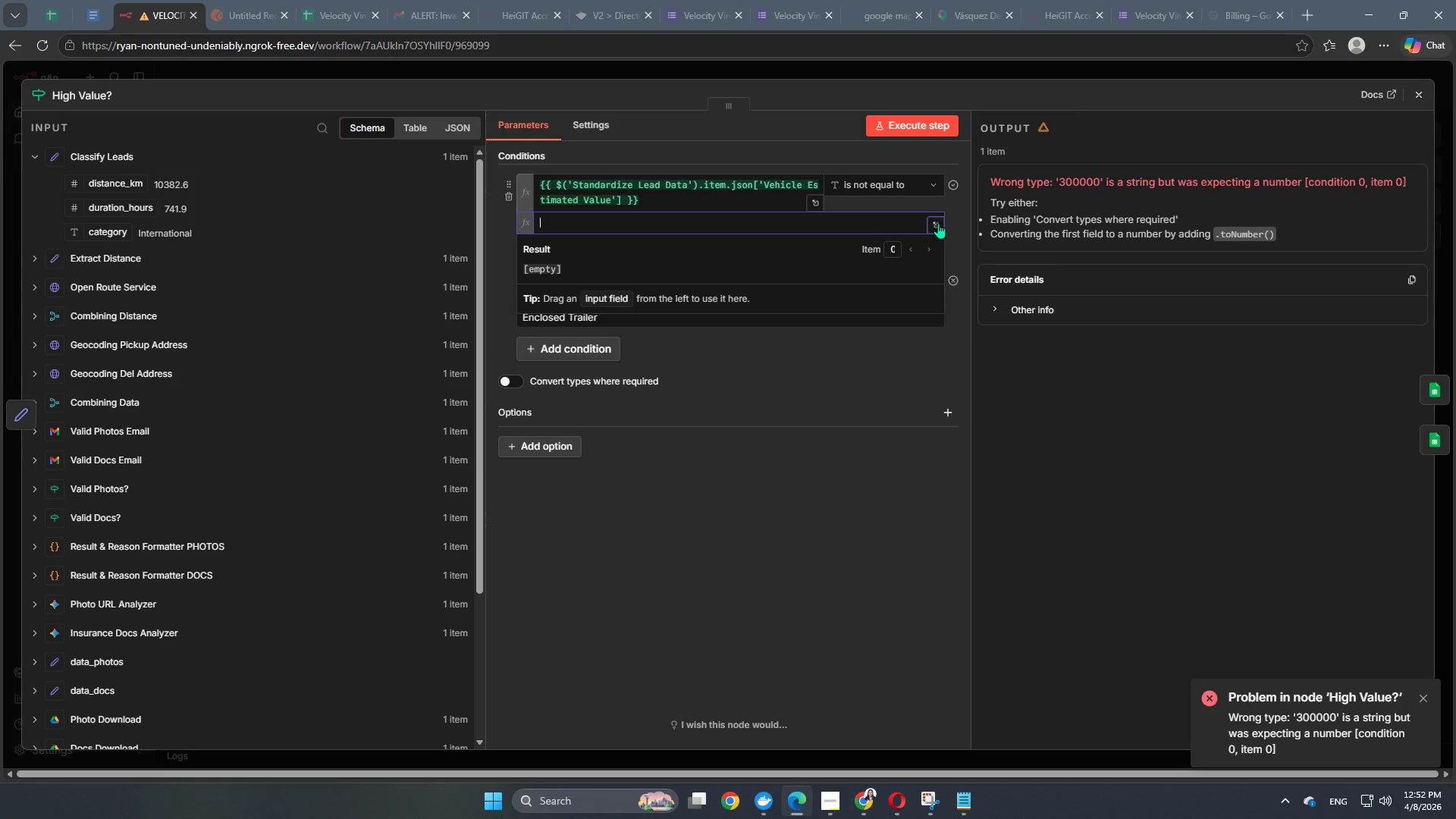 
left_click([939, 222])
 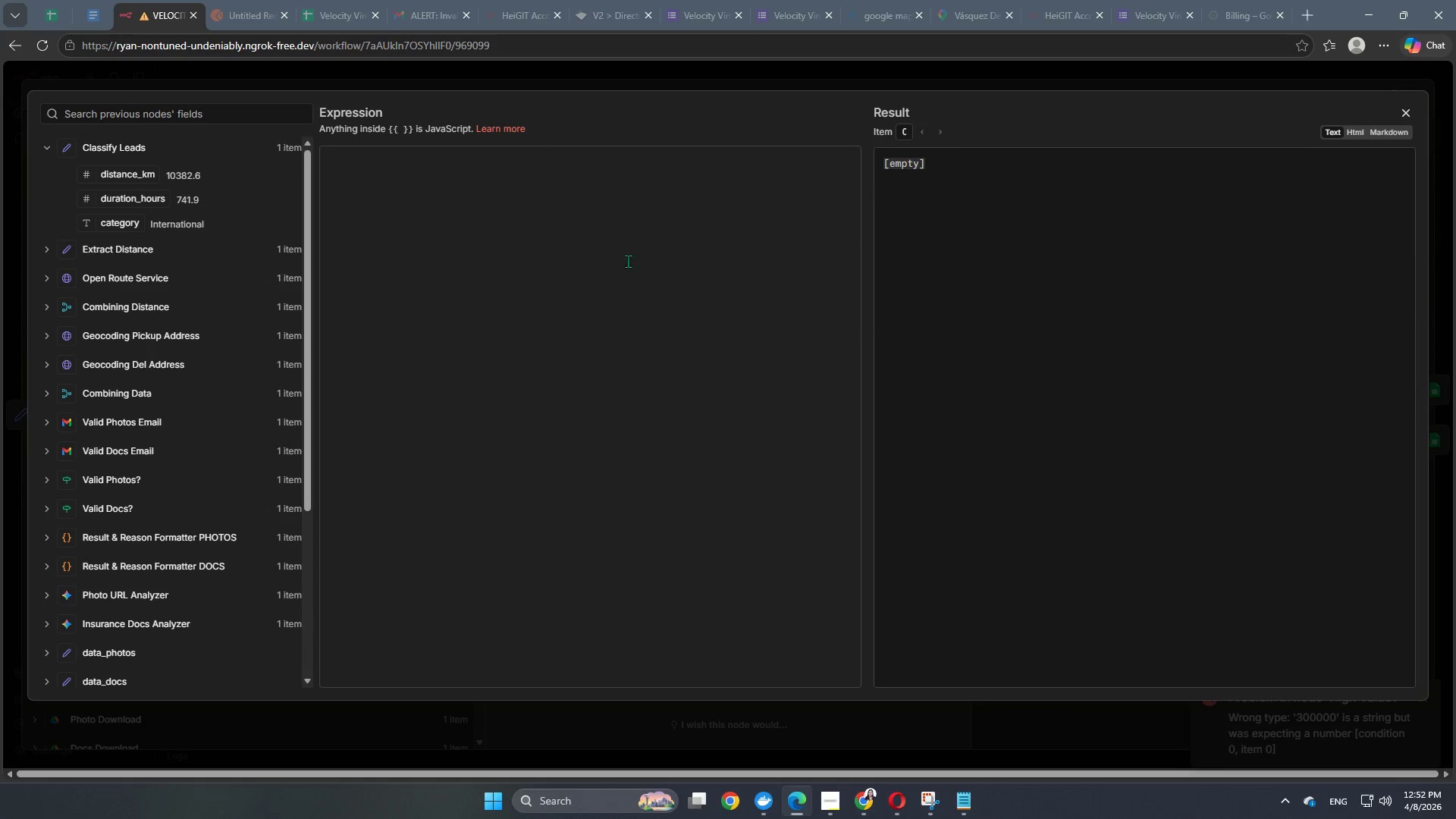 
left_click([588, 219])
 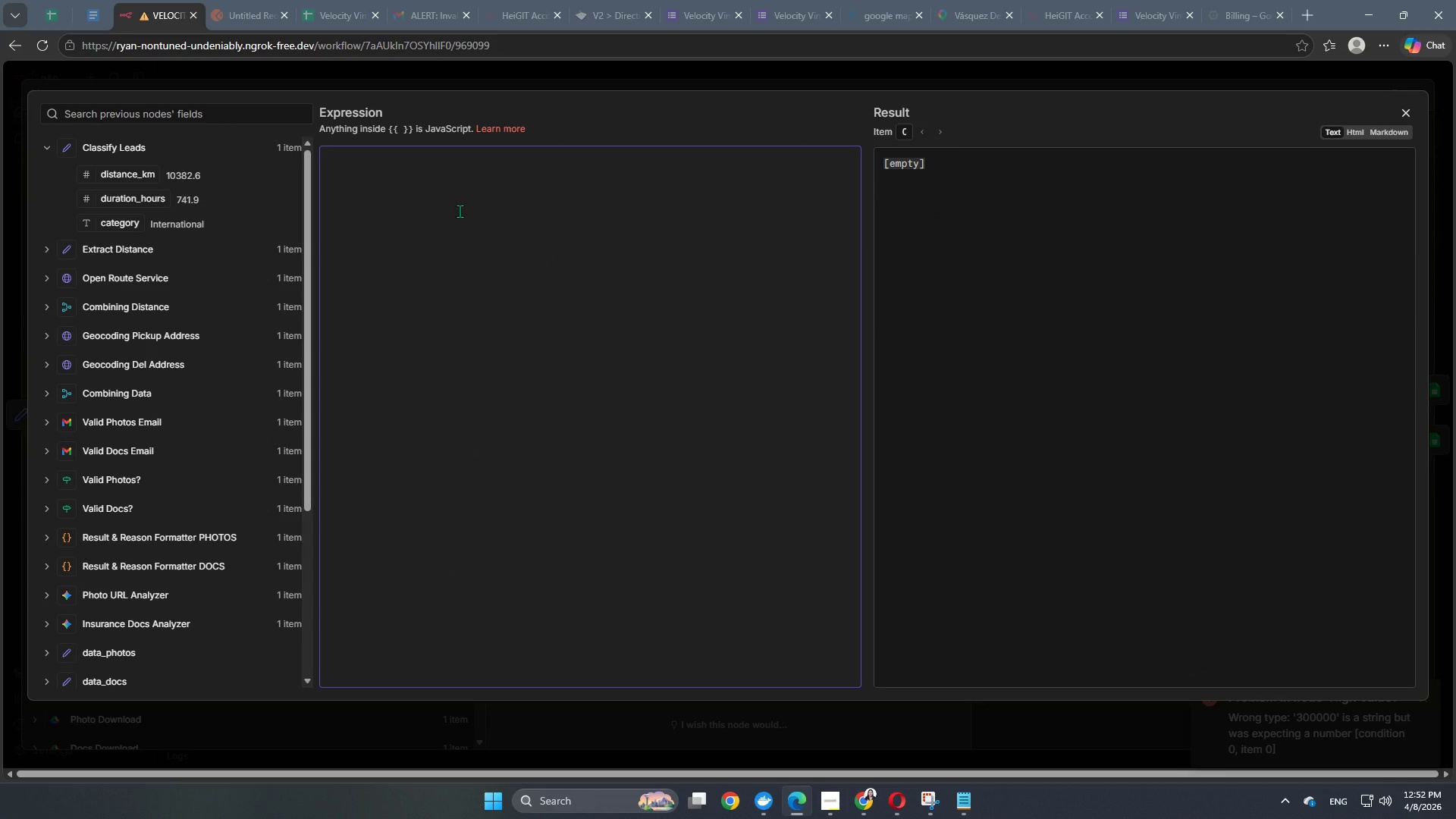 
key(Shift+ShiftRight)
 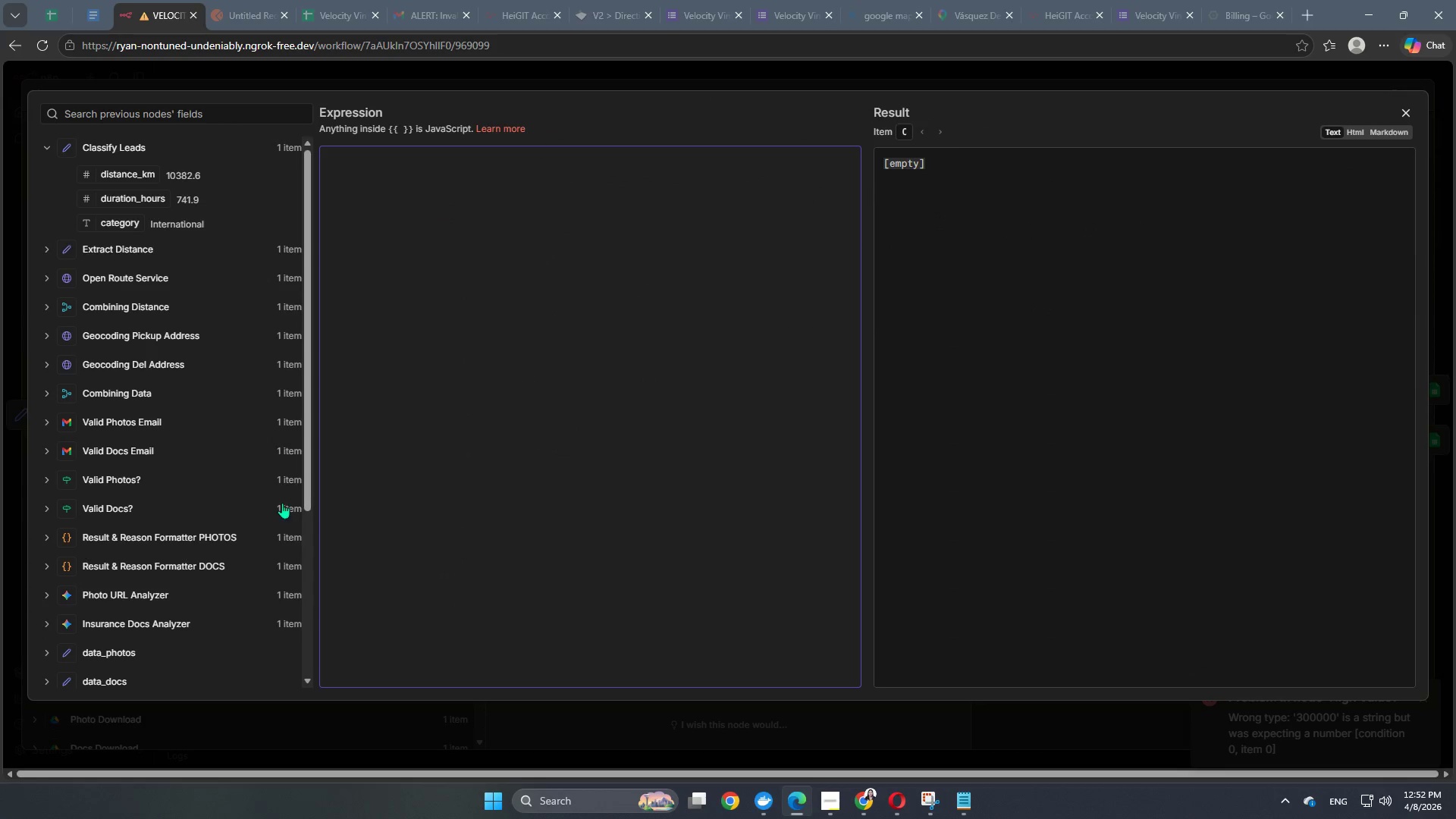 
scroll: coordinate [271, 509], scroll_direction: down, amount: 3.0
 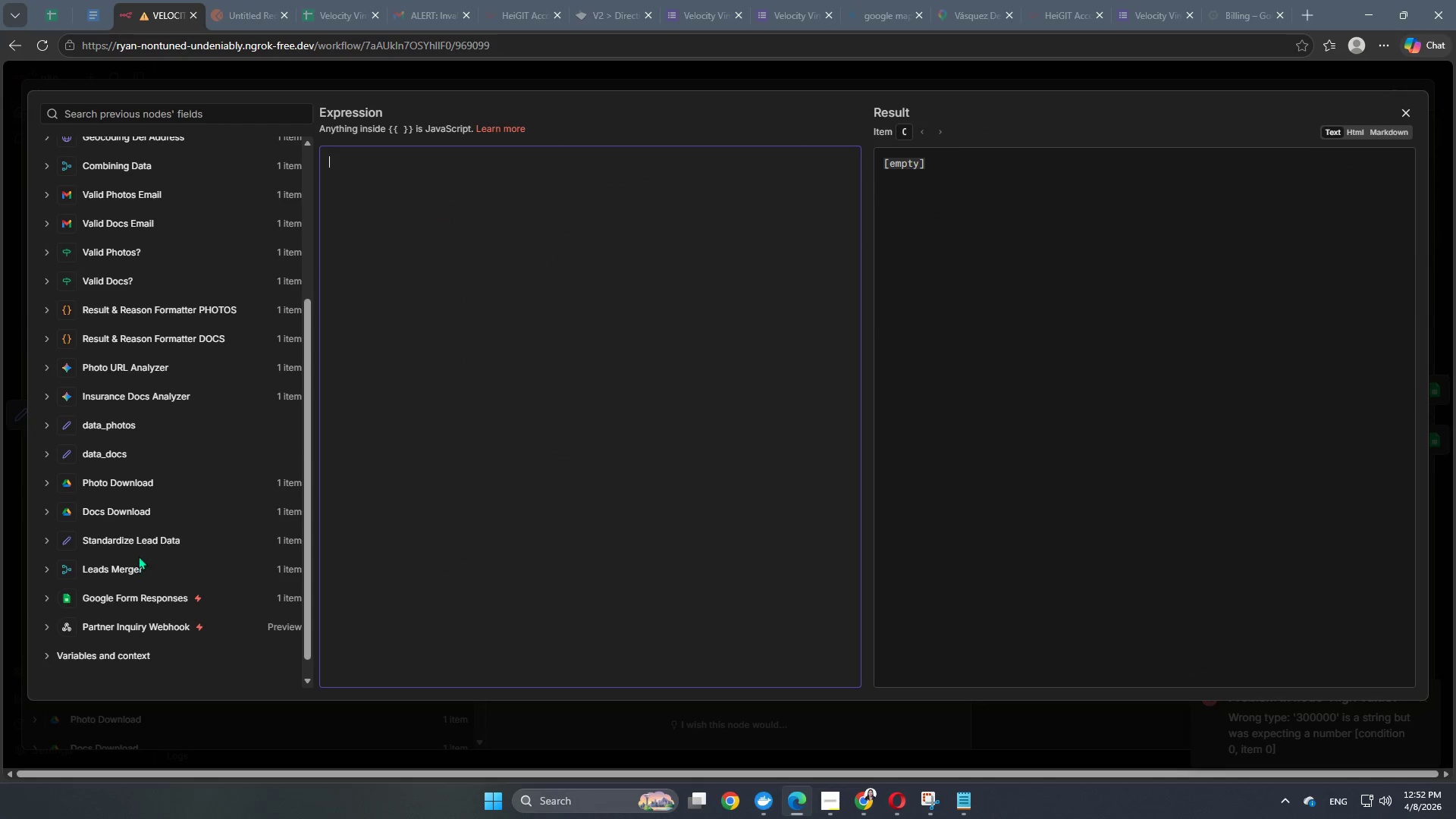 
left_click([149, 538])
 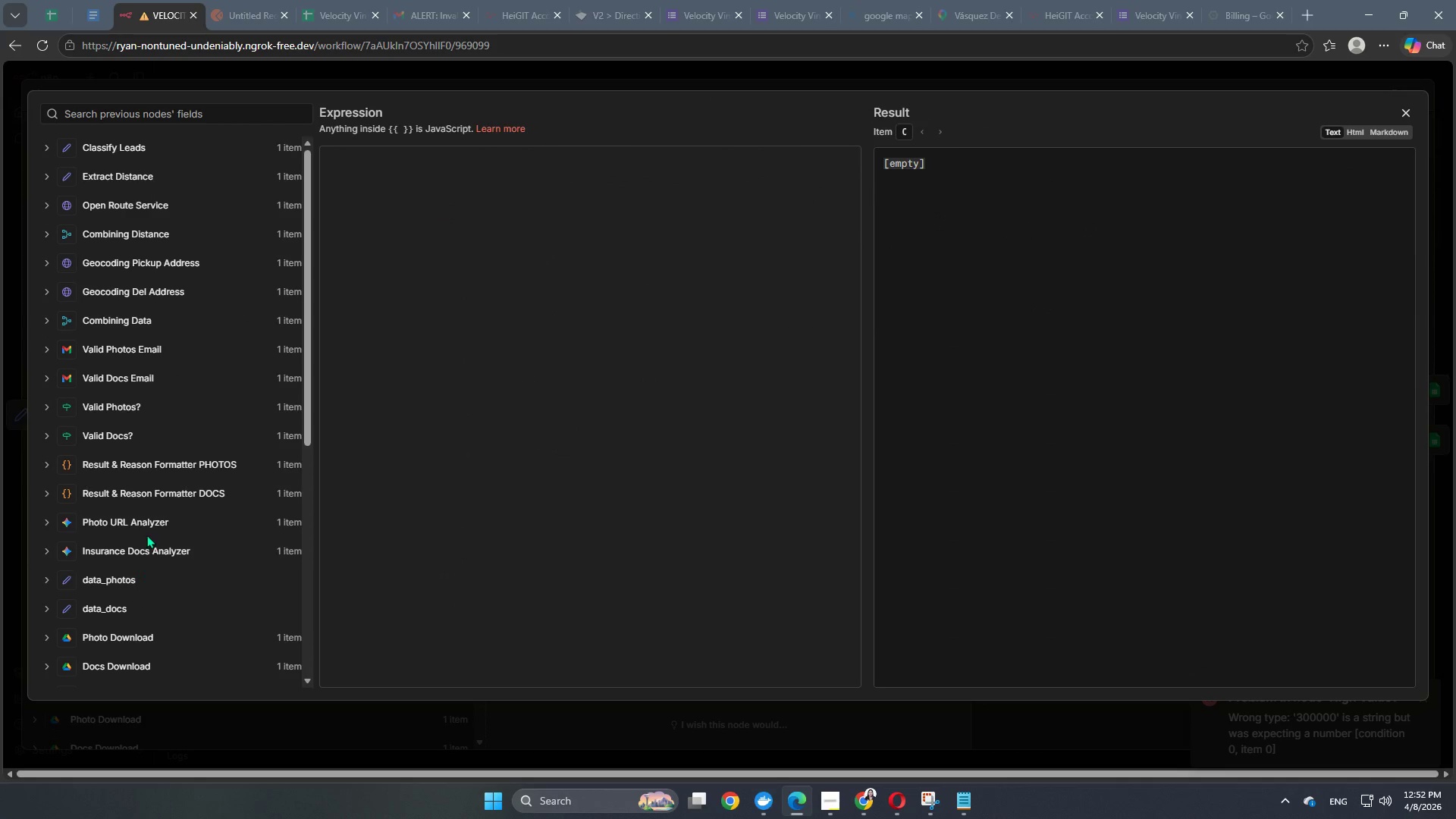 
scroll: coordinate [148, 535], scroll_direction: down, amount: 4.0
 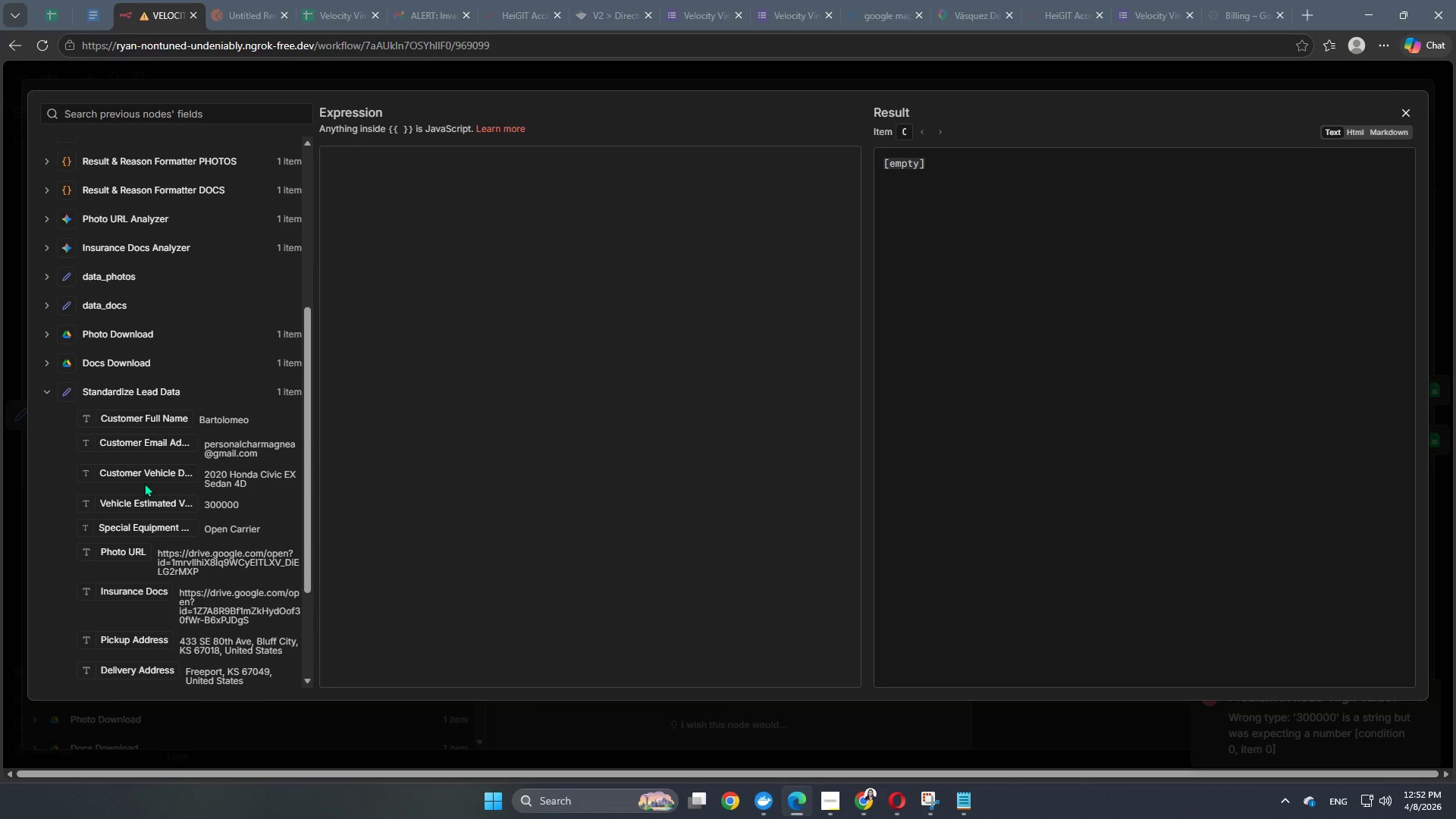 
left_click_drag(start_coordinate=[143, 503], to_coordinate=[371, 176])
 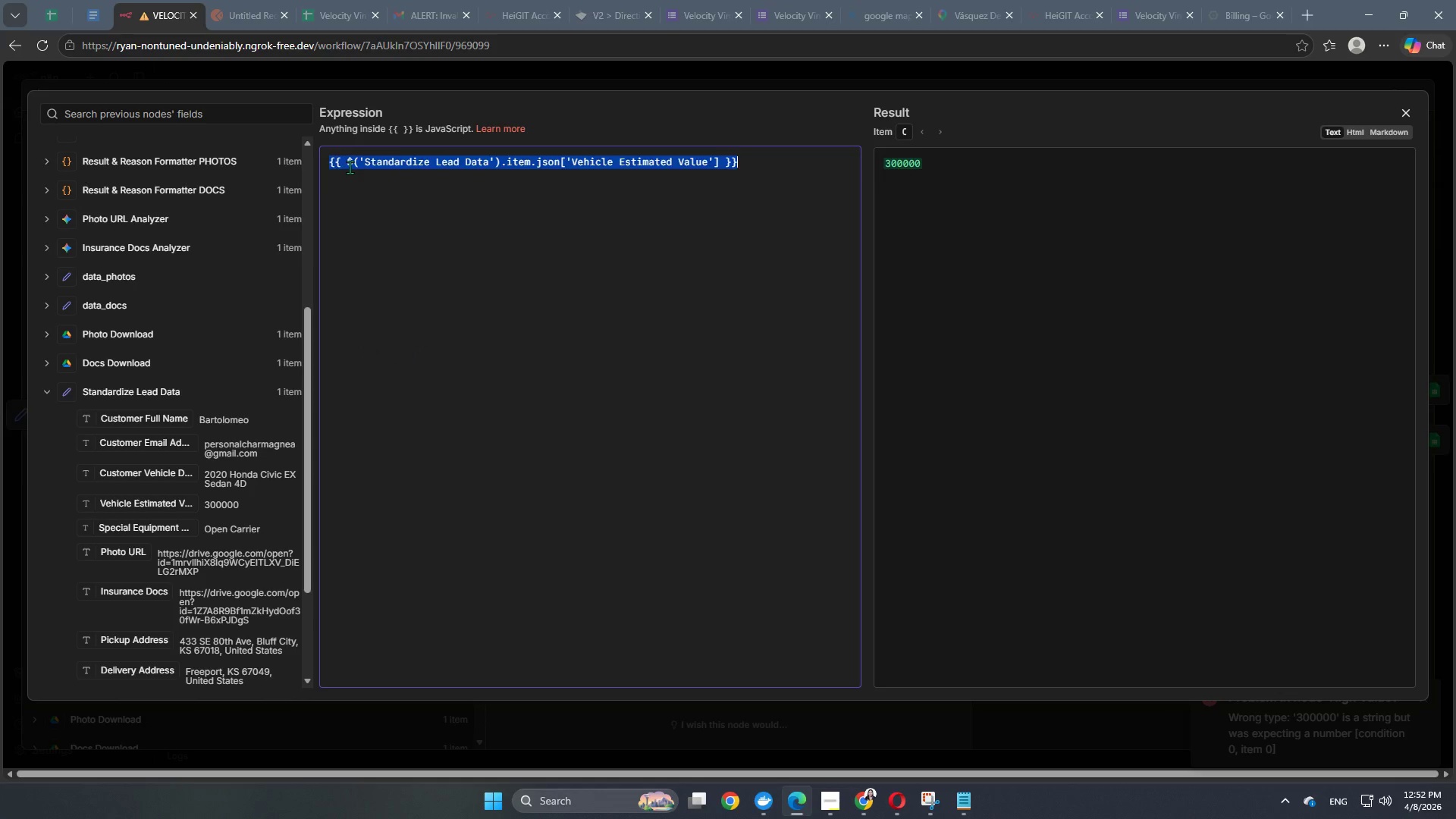 
left_click([350, 167])
 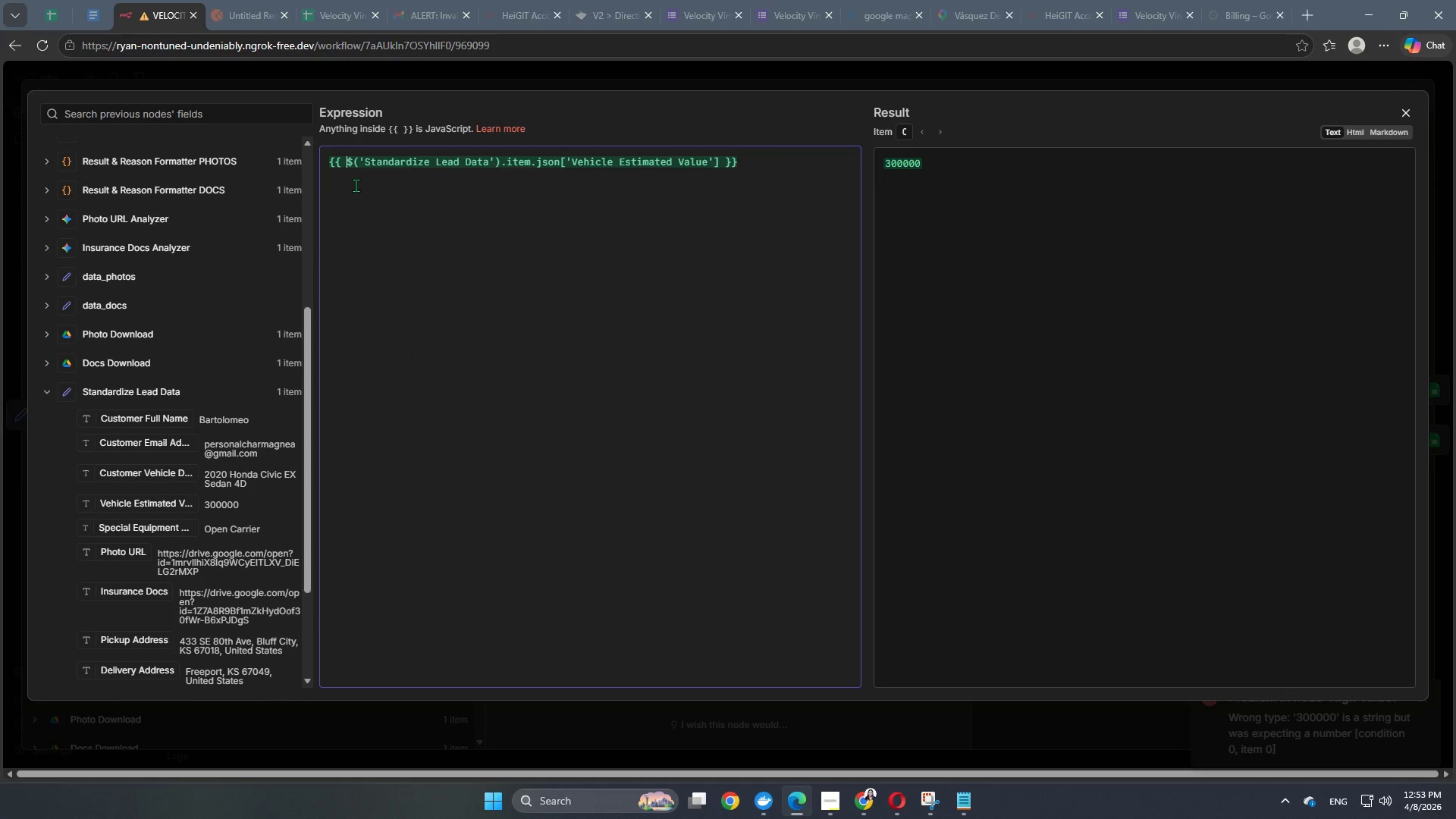 
key(Backspace)
type(Number()
 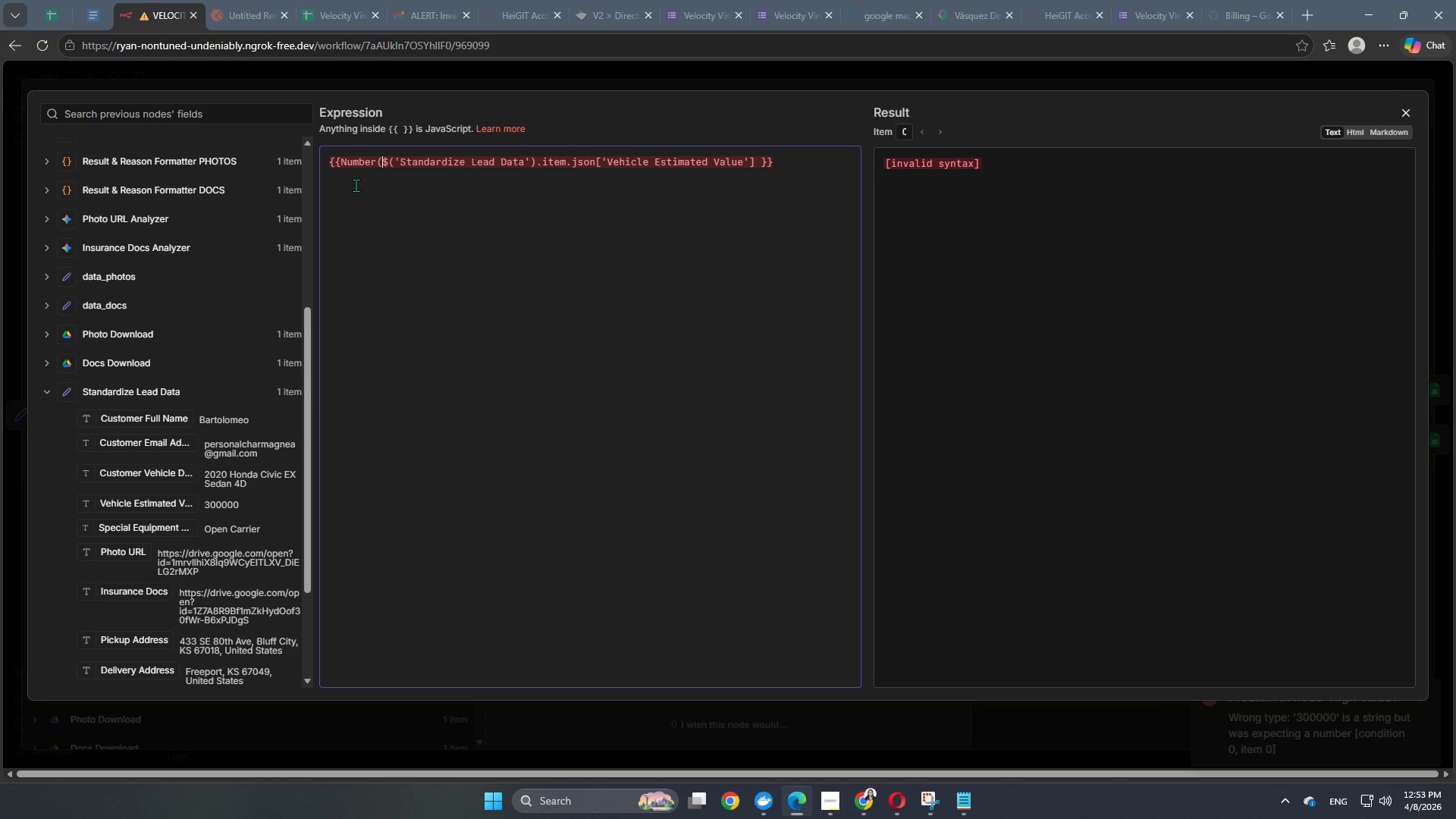 
wait(6.86)
 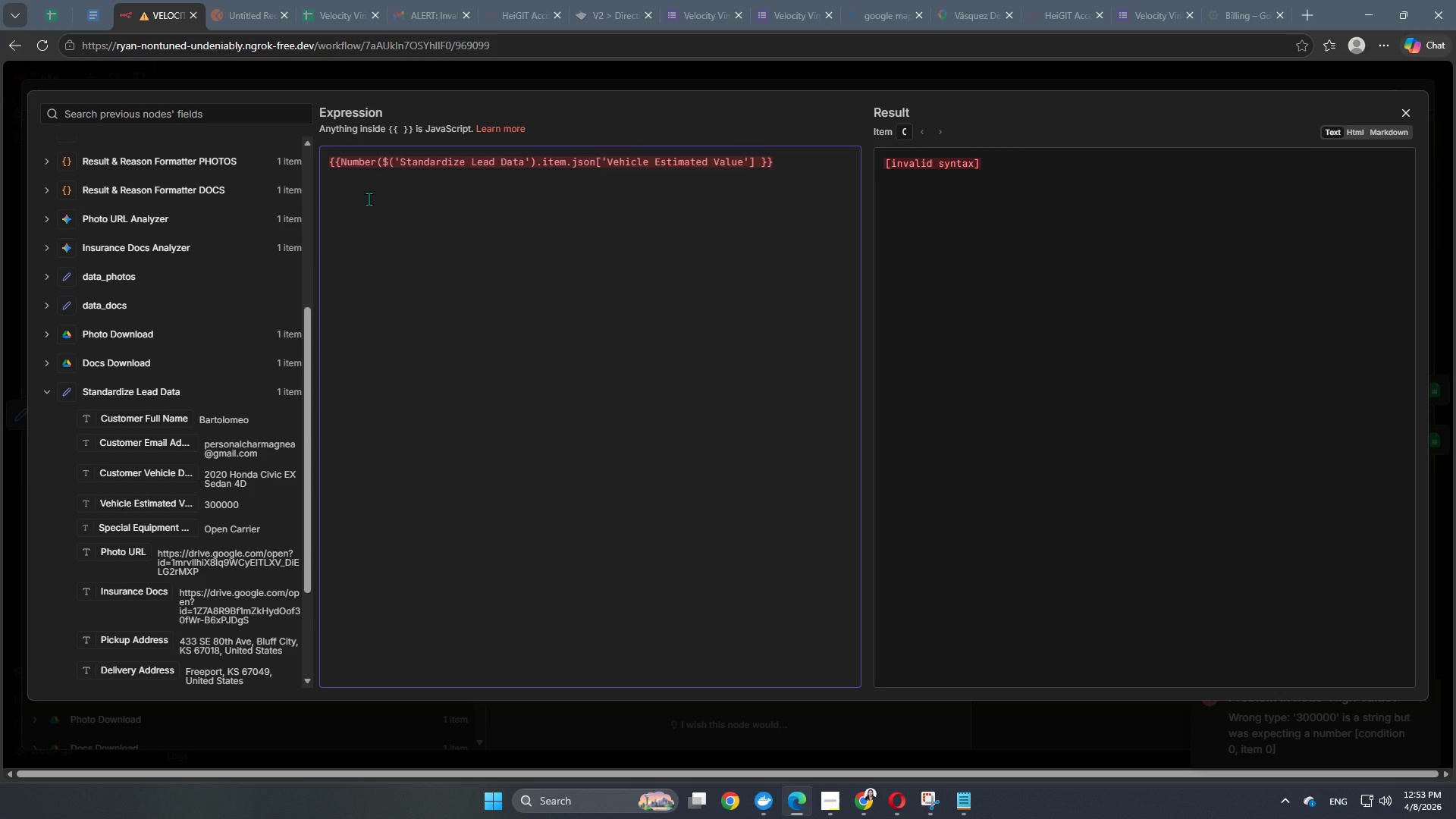 
left_click([390, 166])
 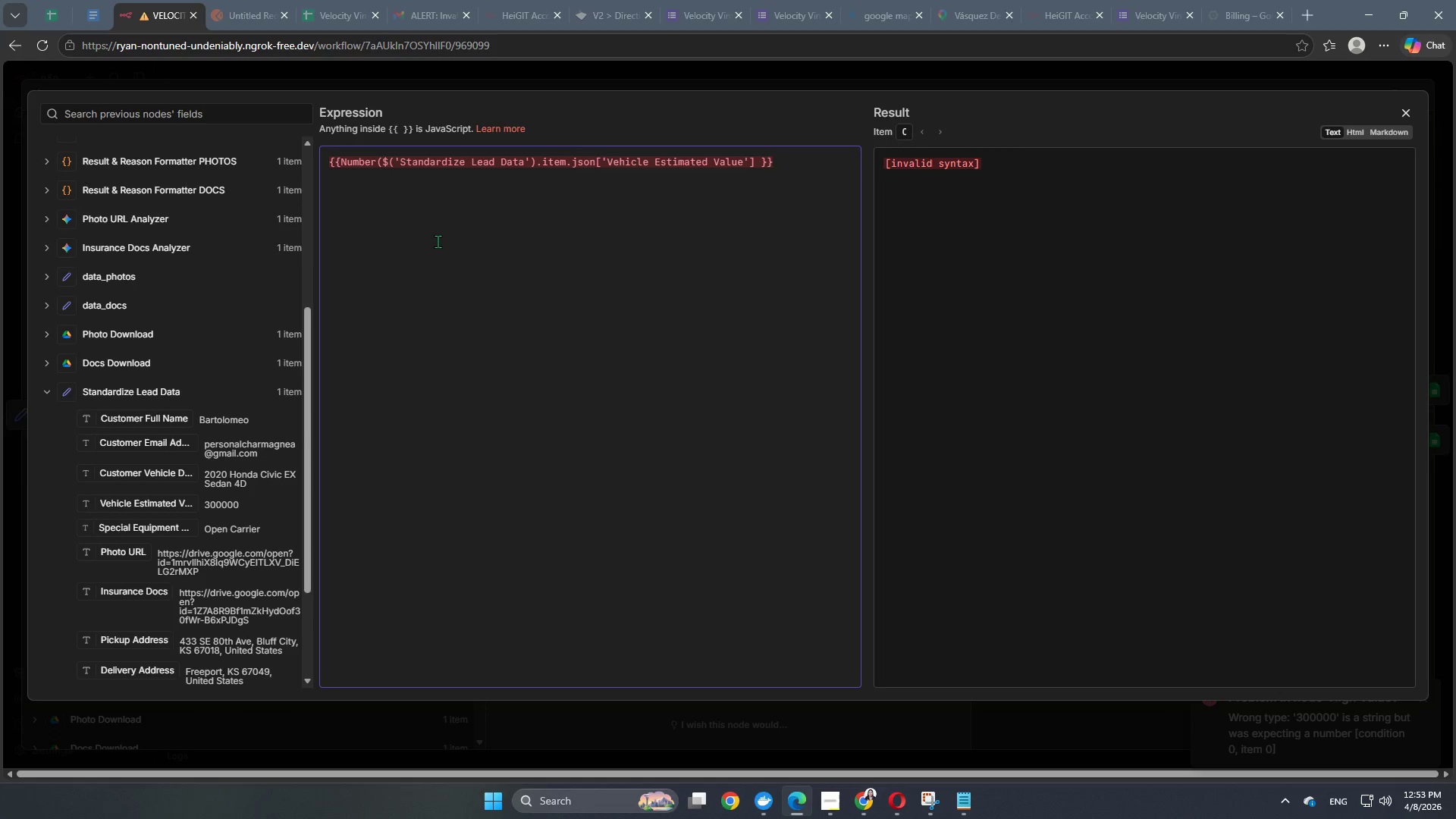 
type(node)
 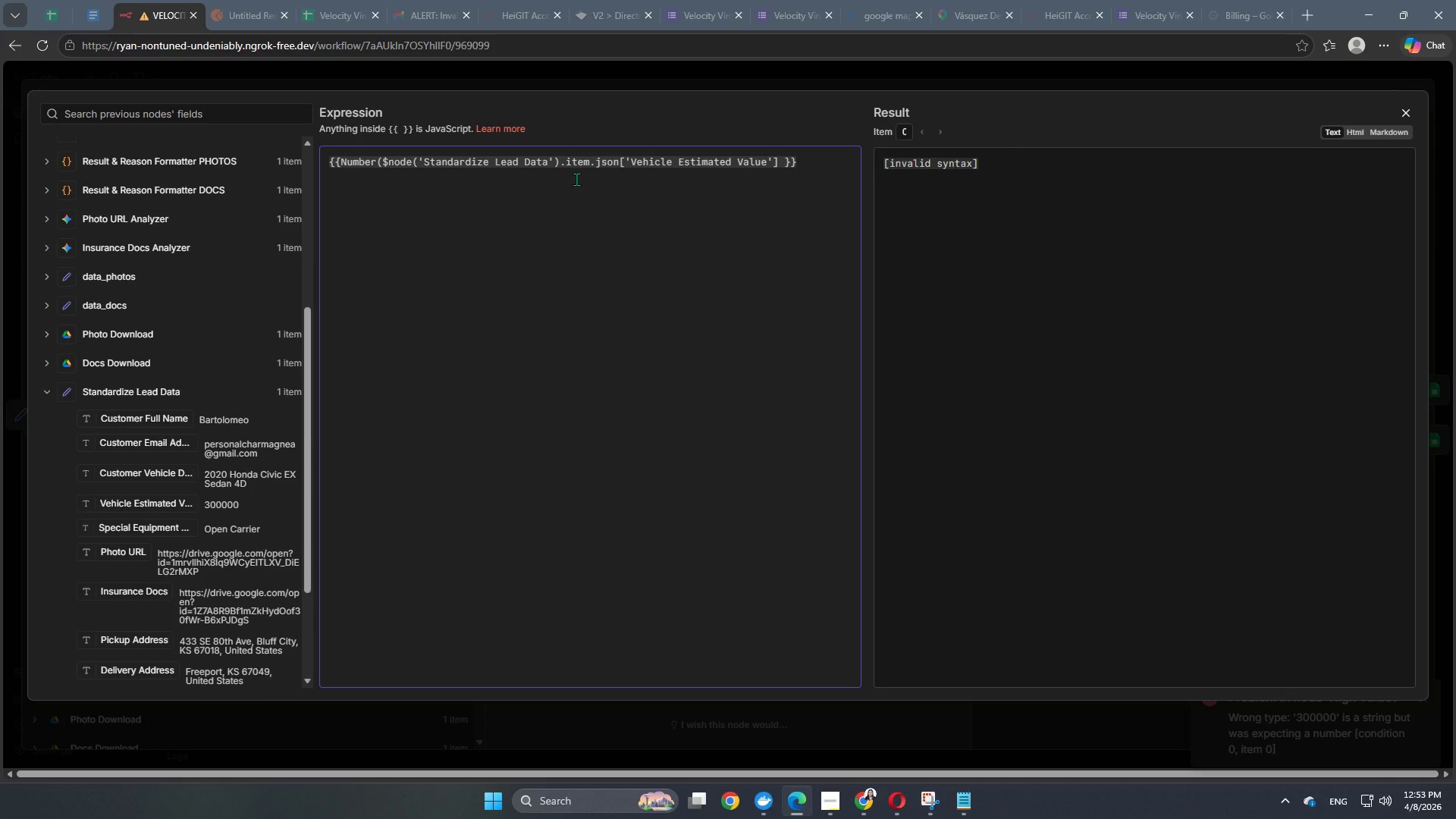 
left_click([589, 159])
 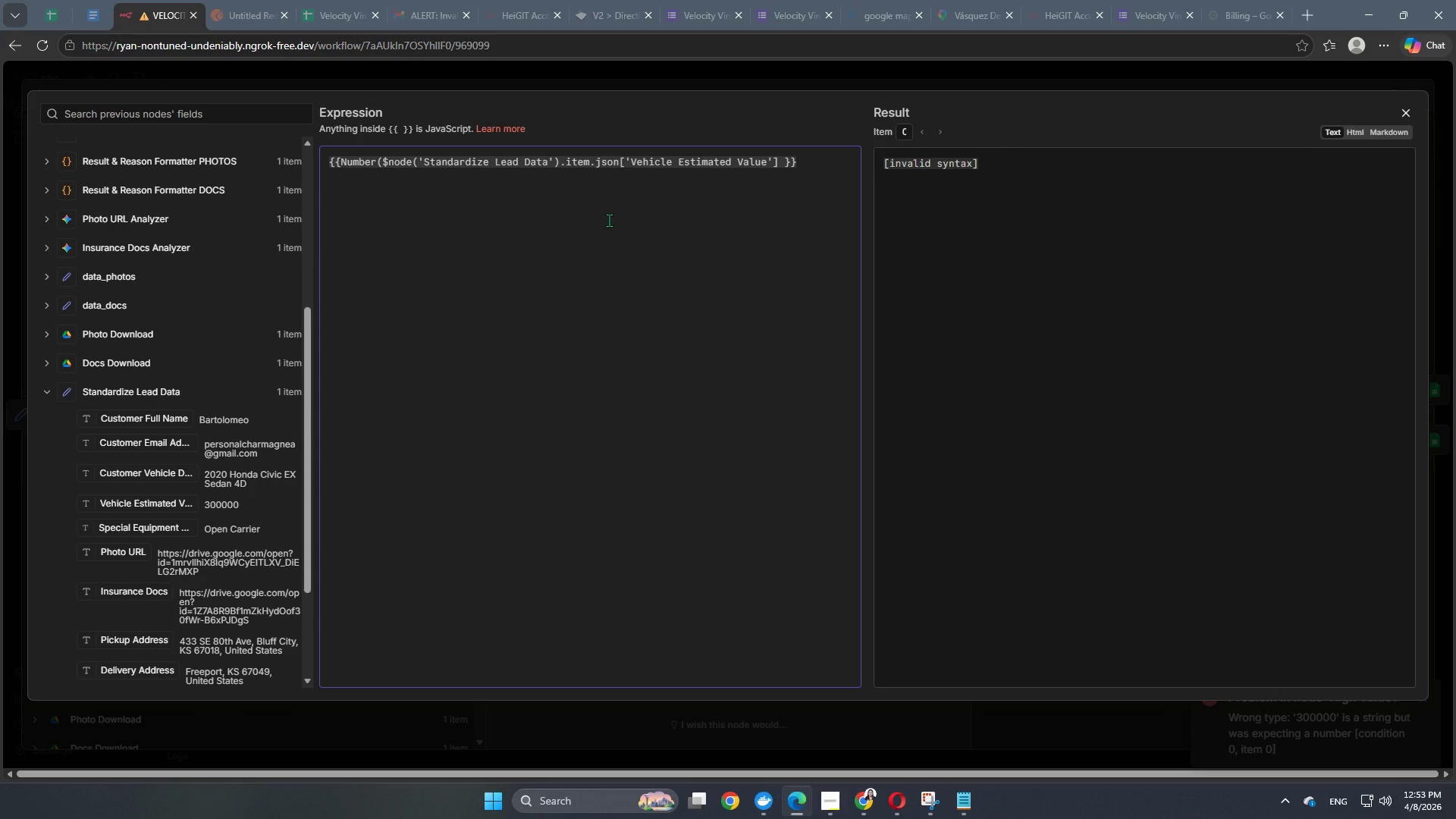 
key(Backspace)
 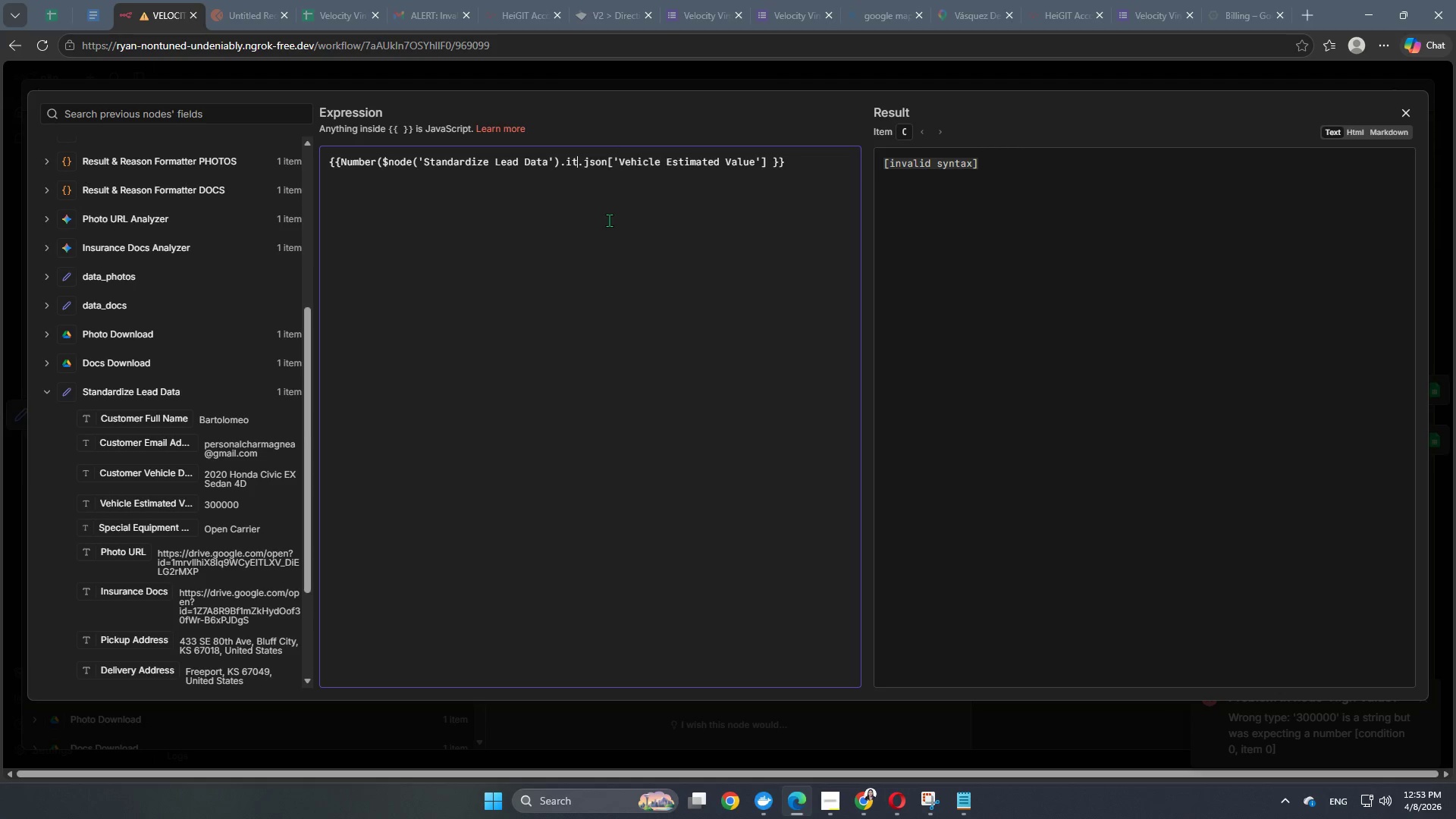 
key(Backspace)
 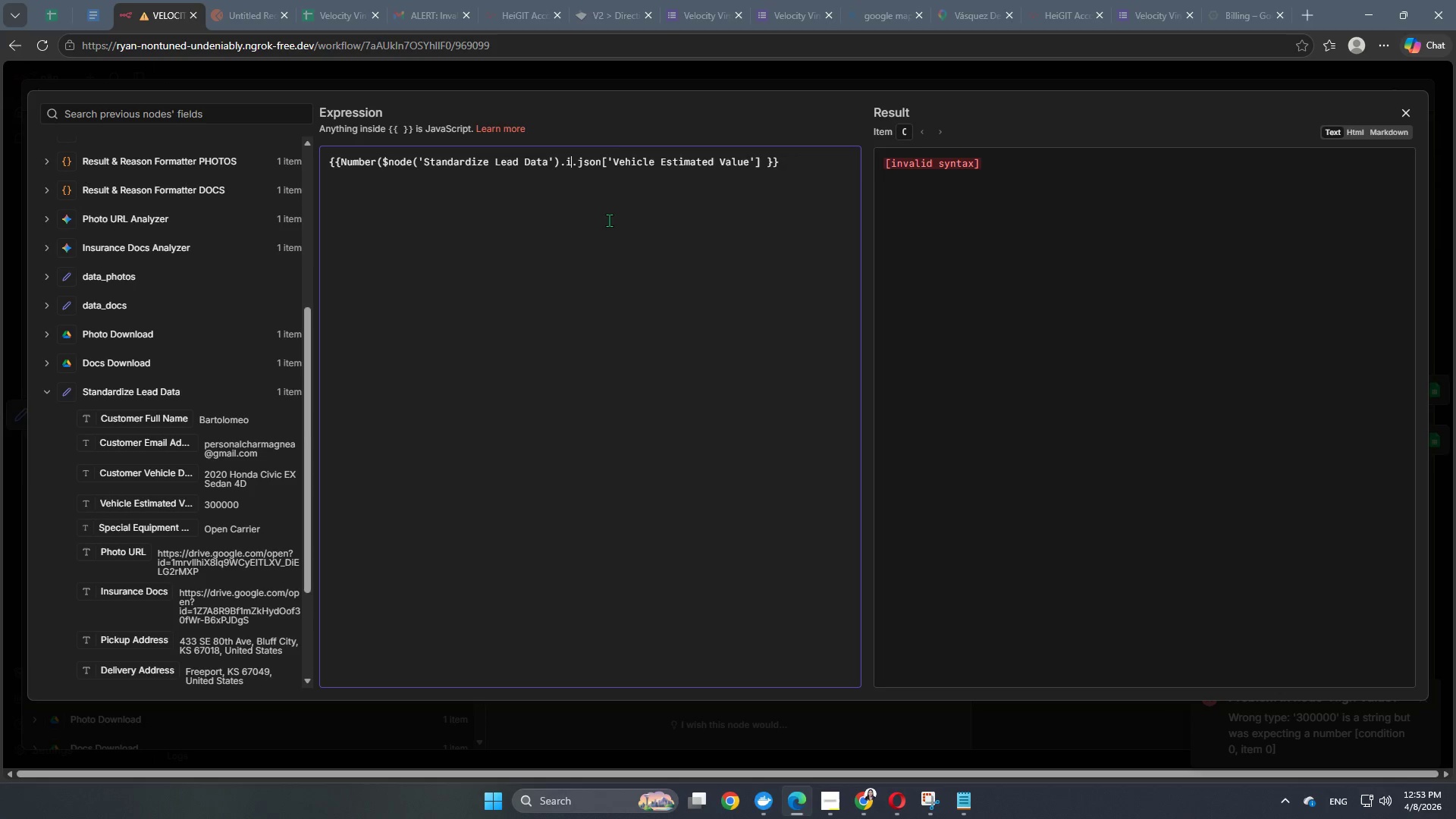 
key(Backspace)
 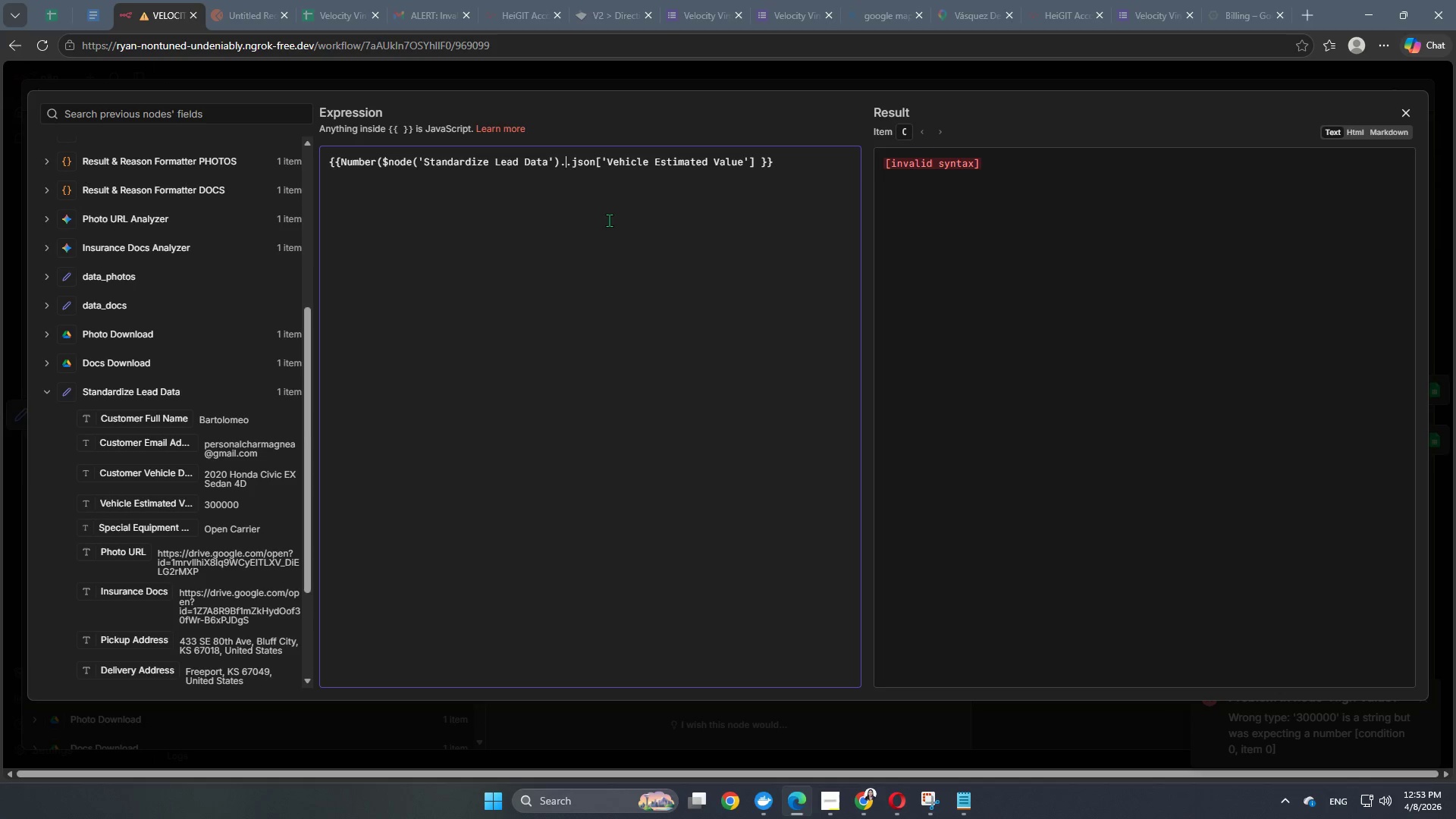 
key(Backspace)
 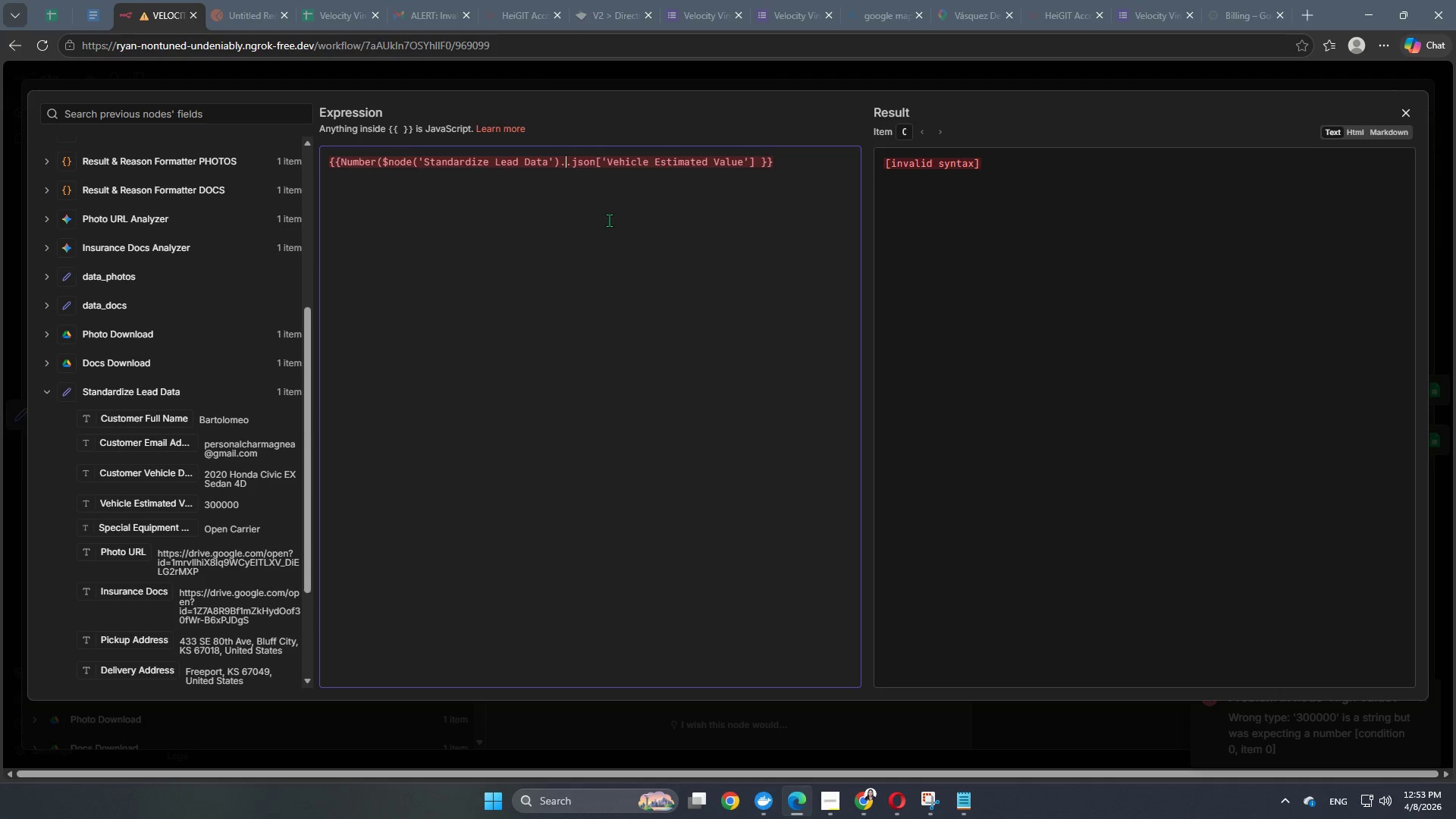 
key(Backspace)
 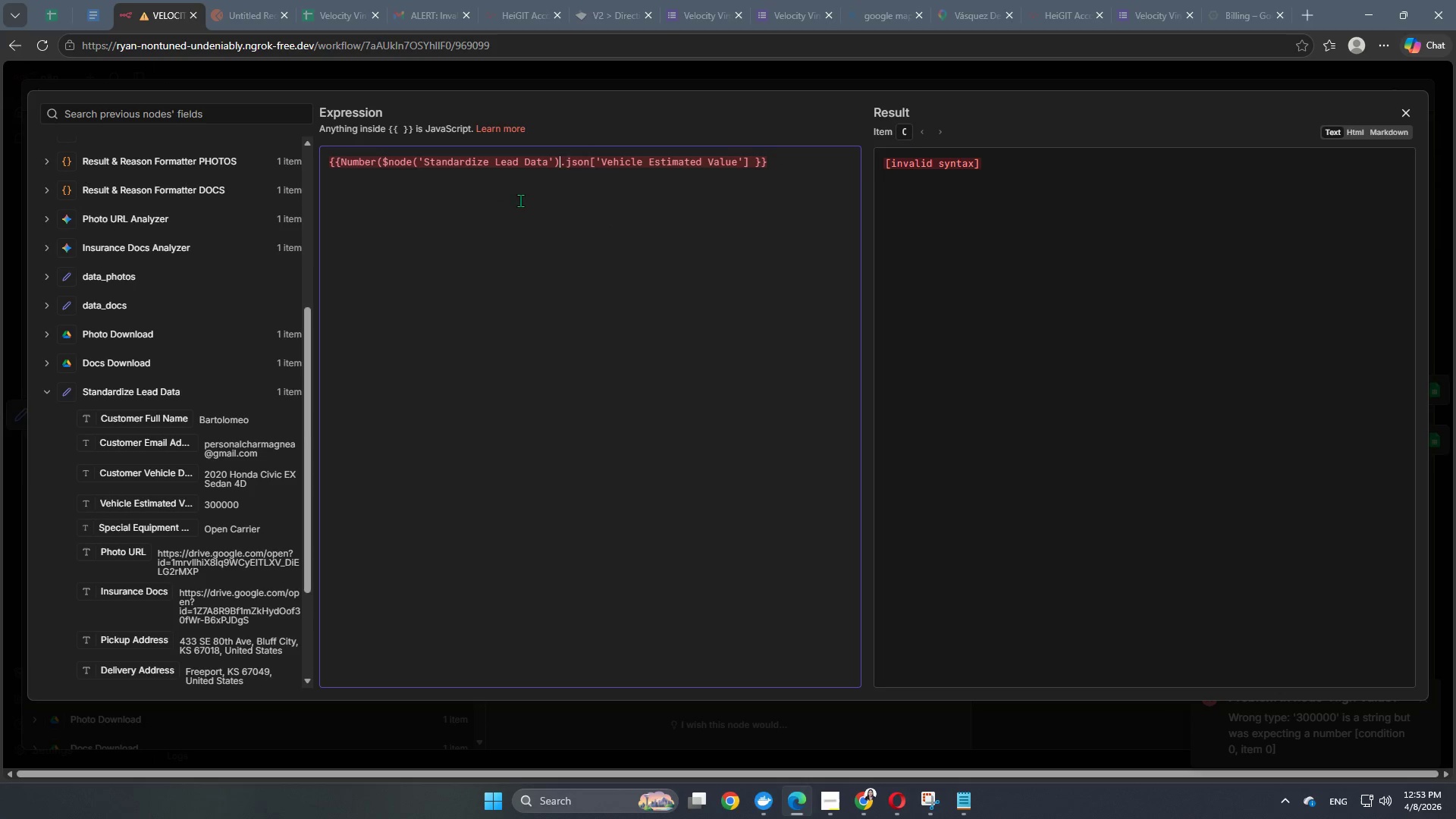 
key(Backspace)
 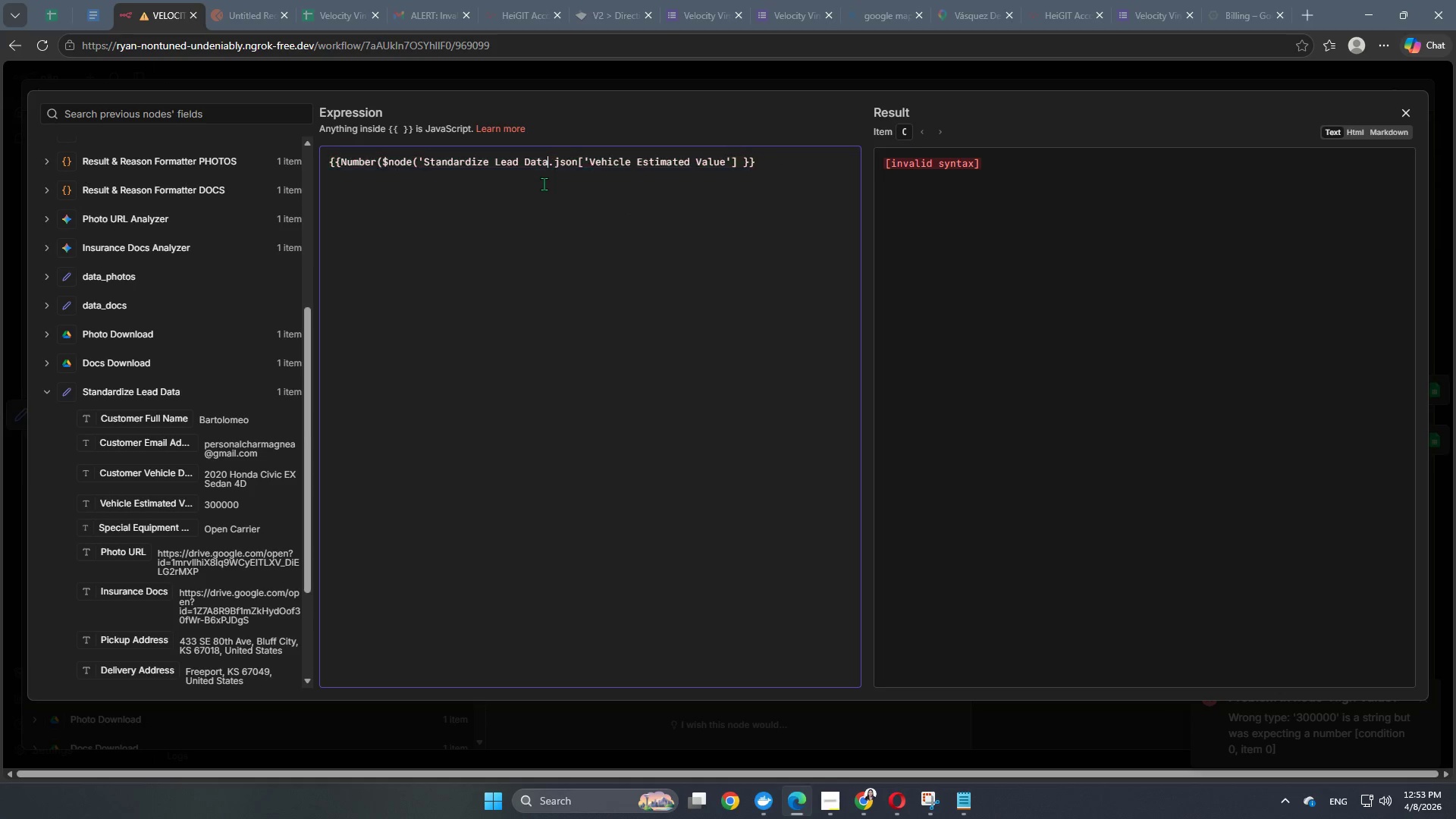 
key(Backspace)
 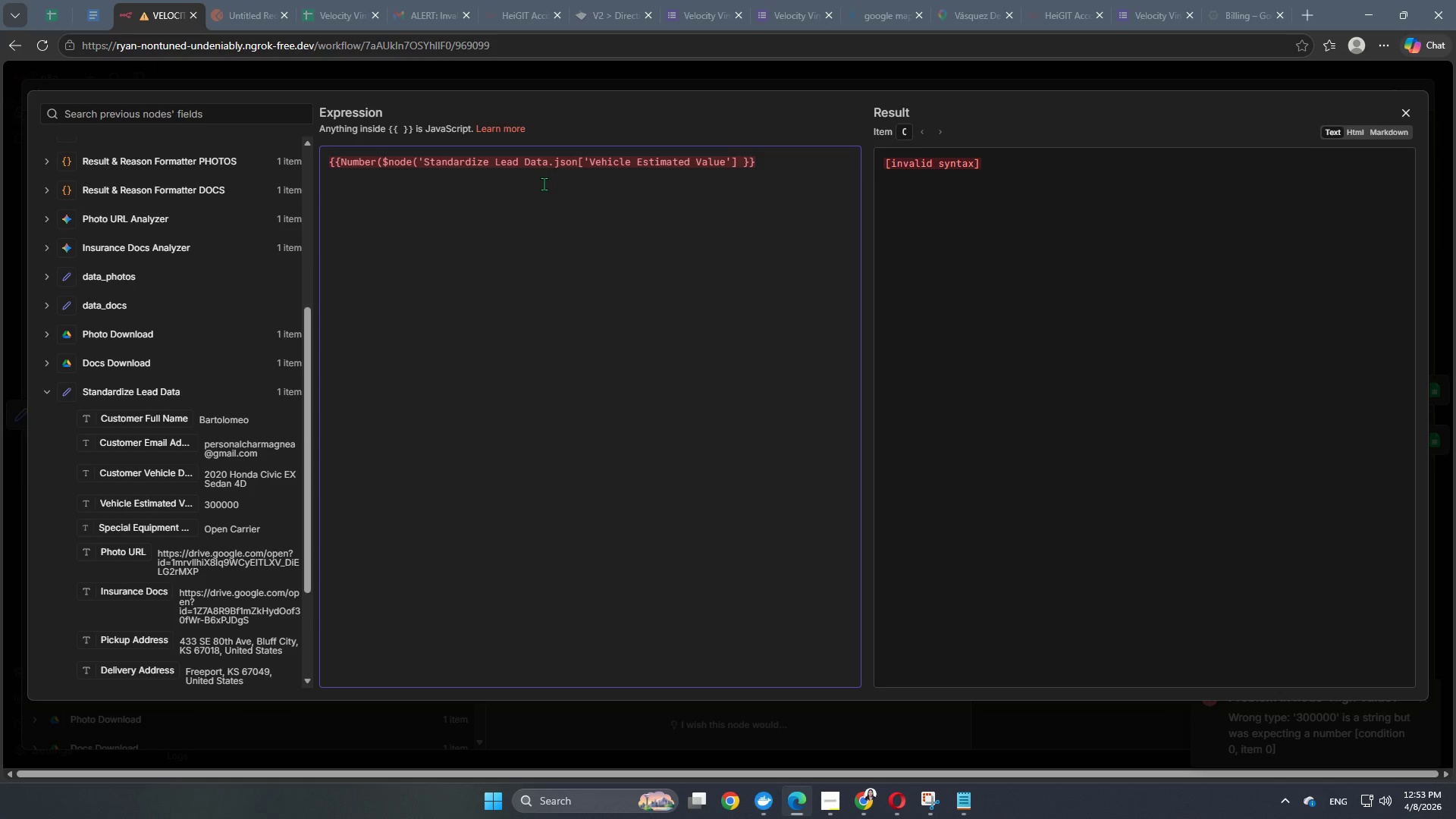 
key(Shift+Quote)
 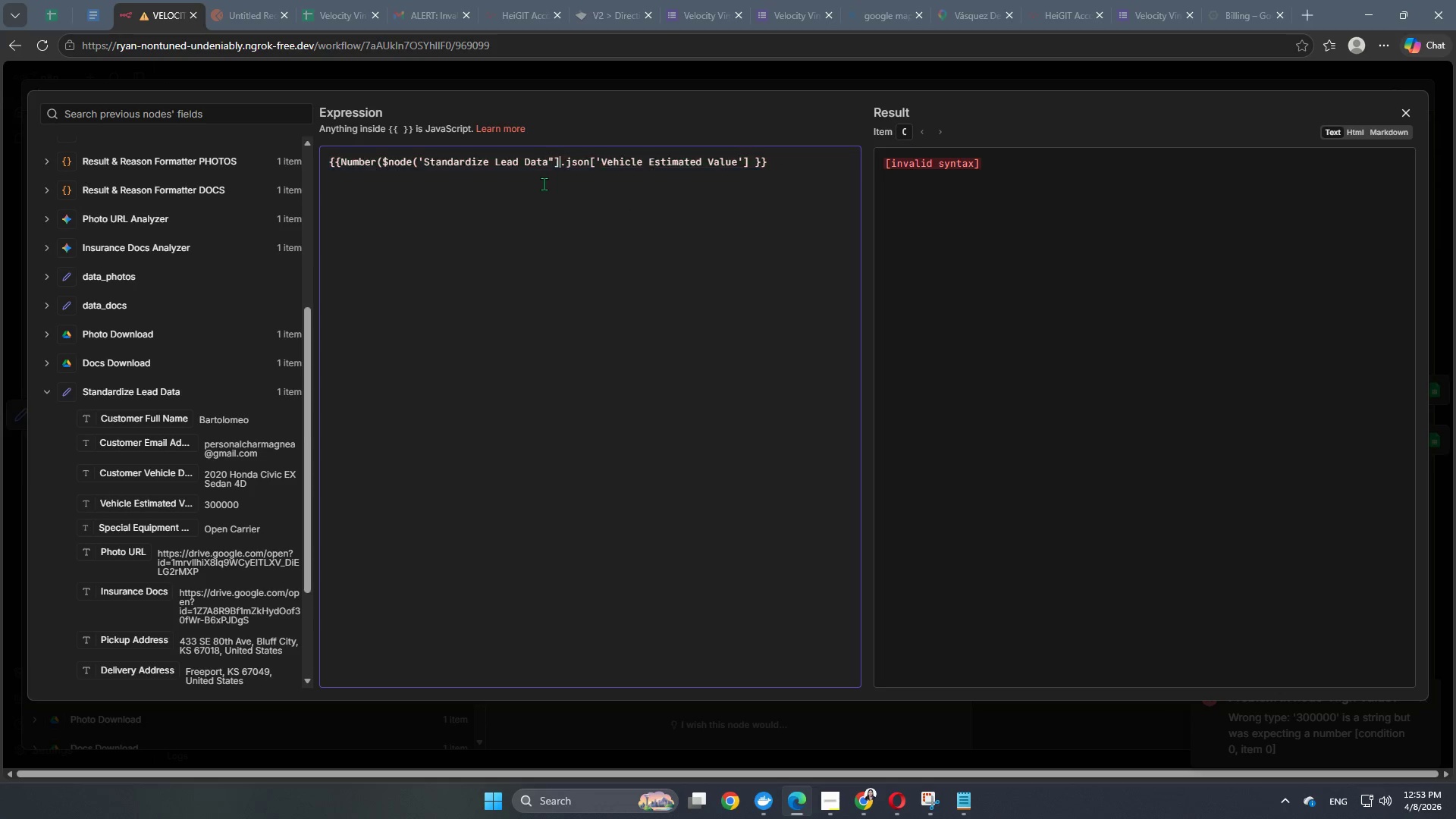 
key(BracketRight)
 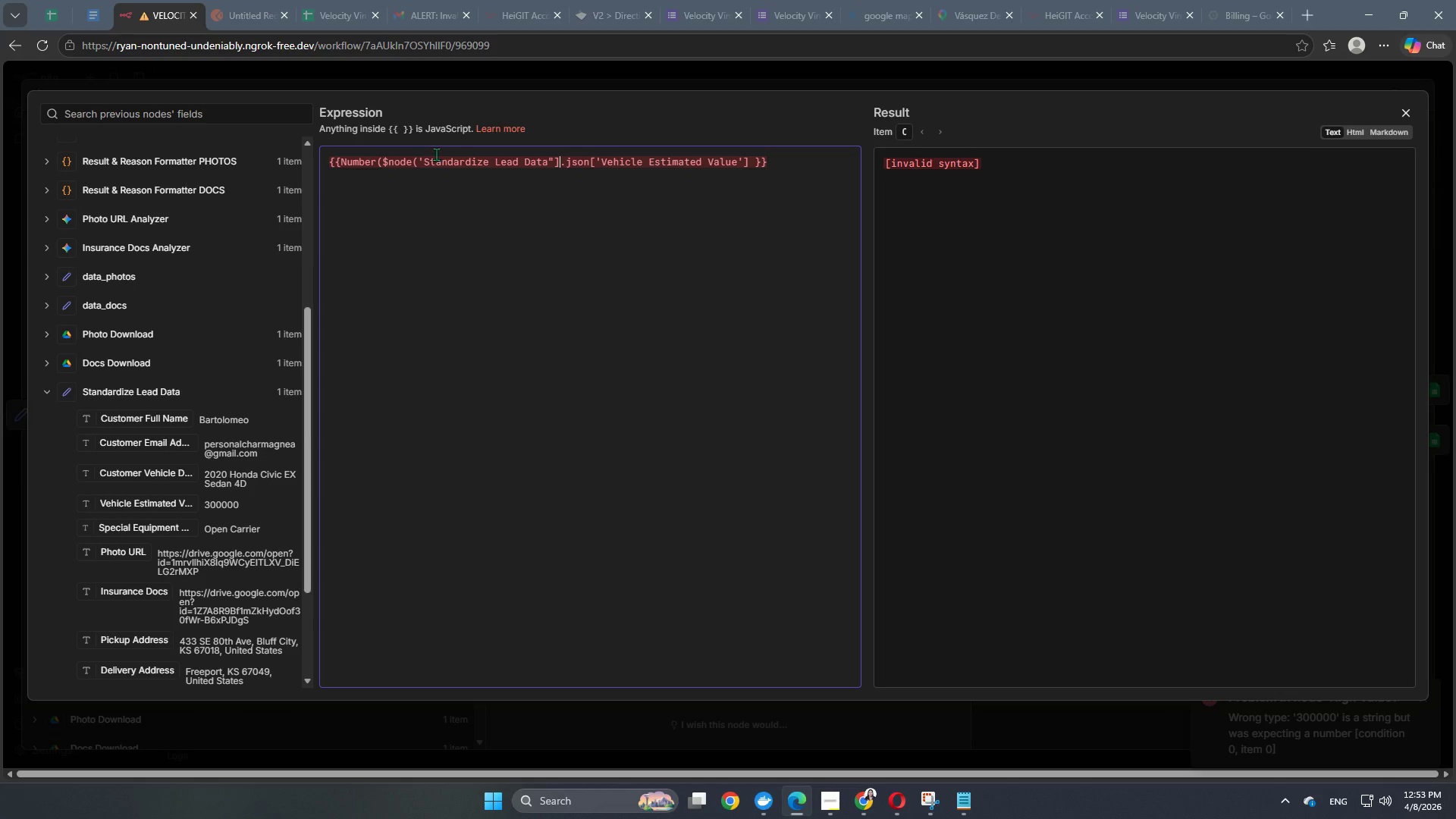 
left_click([424, 159])
 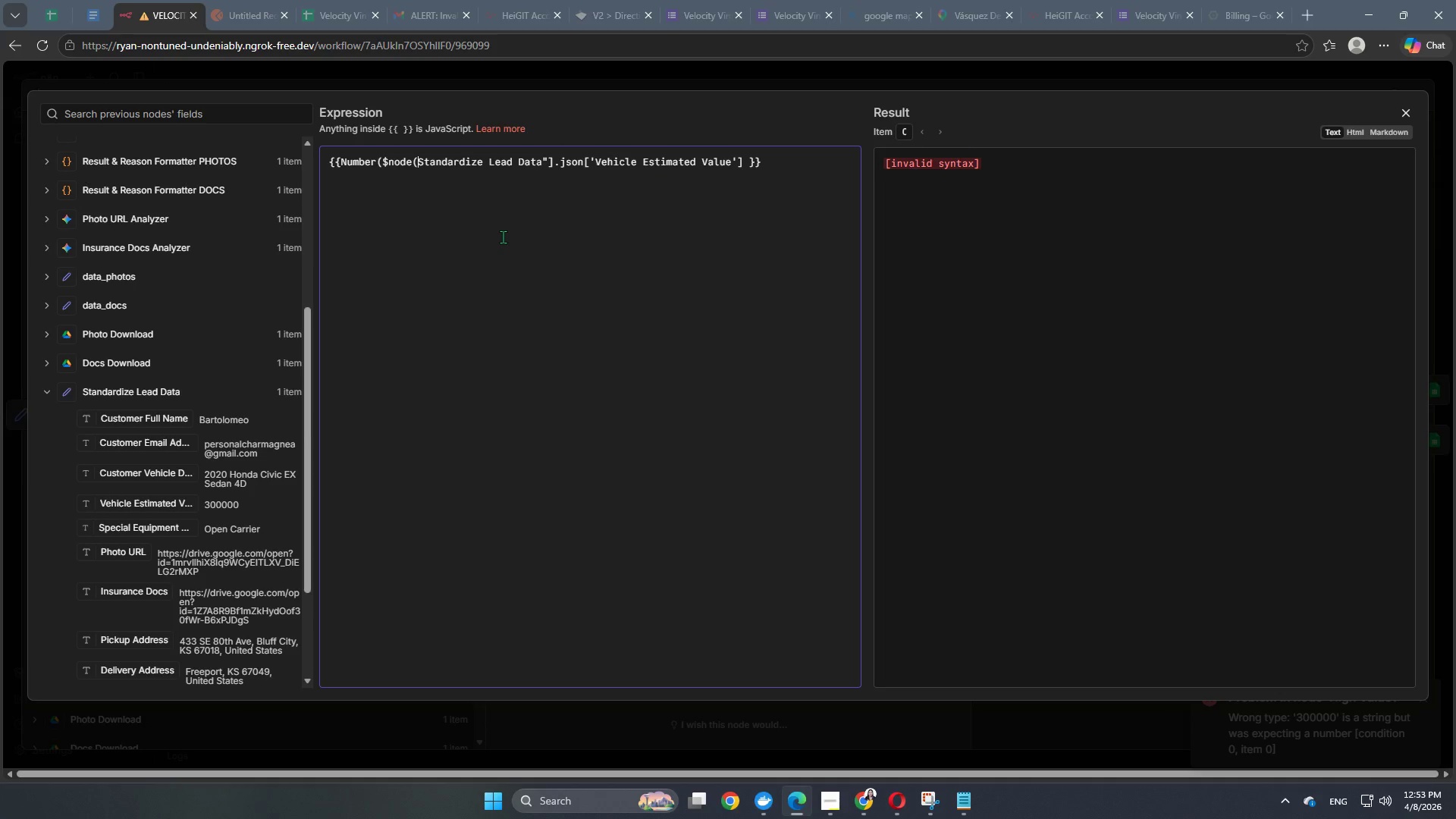 
key(Backspace)
 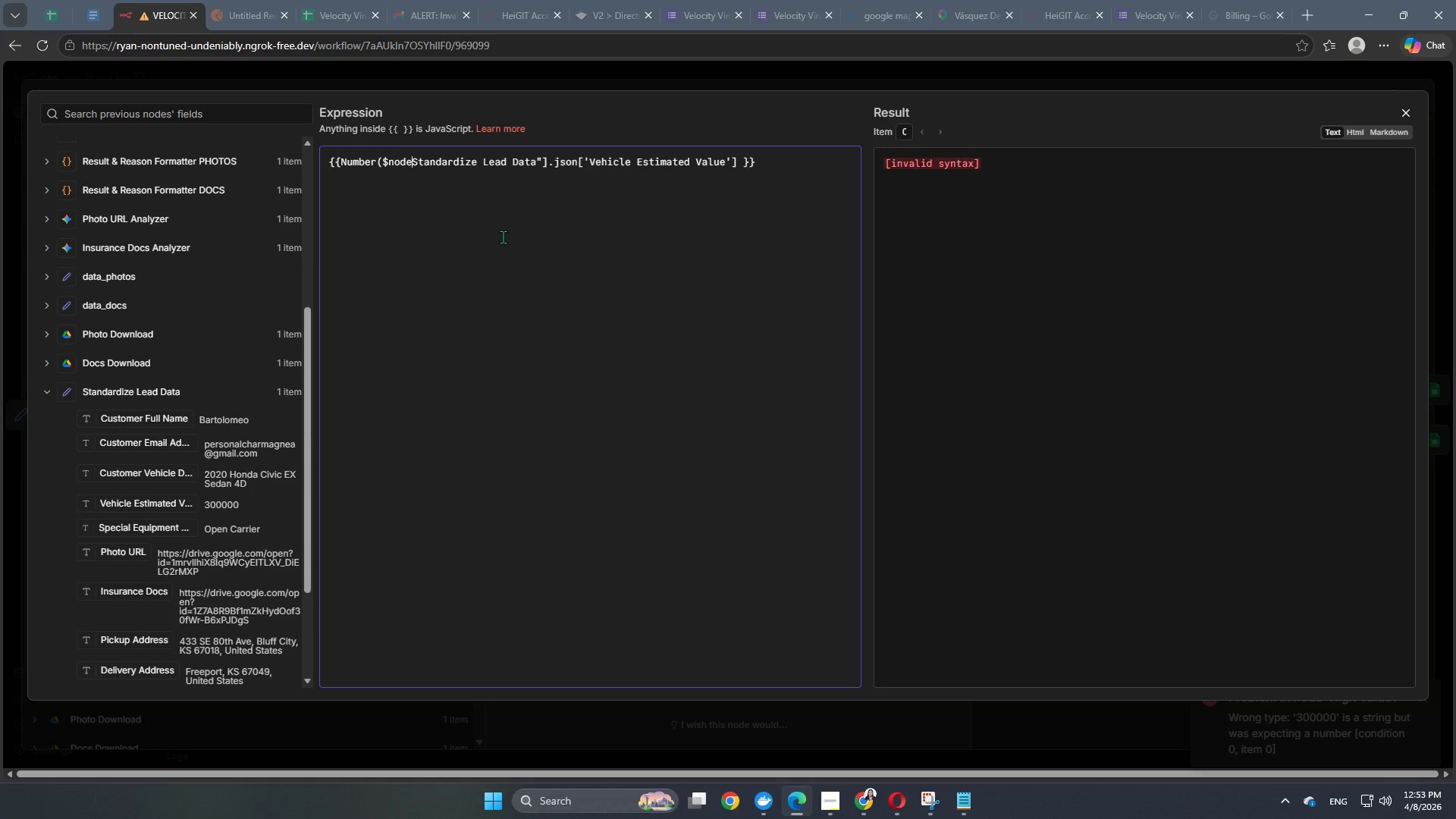 
key(Backspace)
 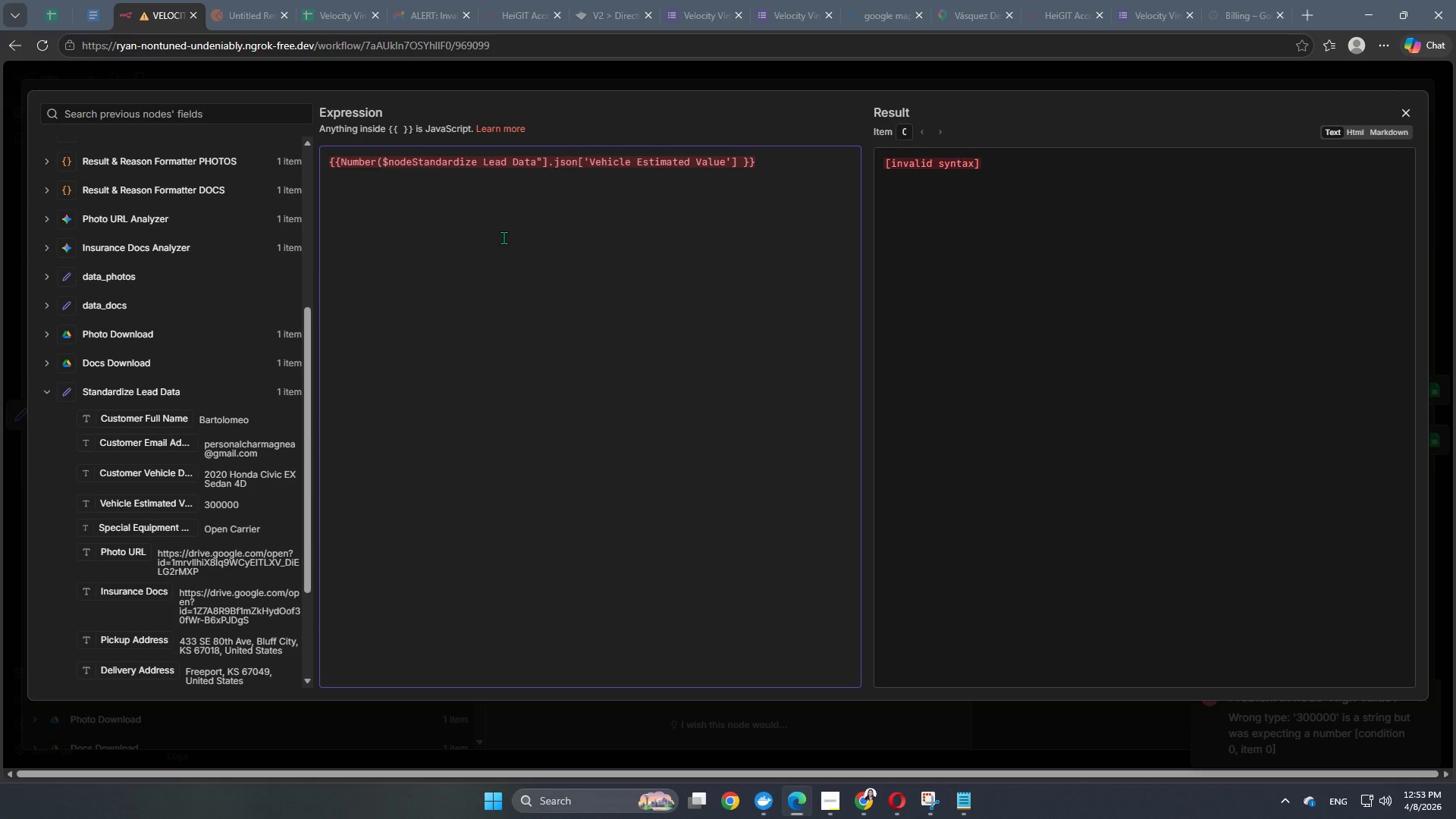 
key(BracketLeft)
 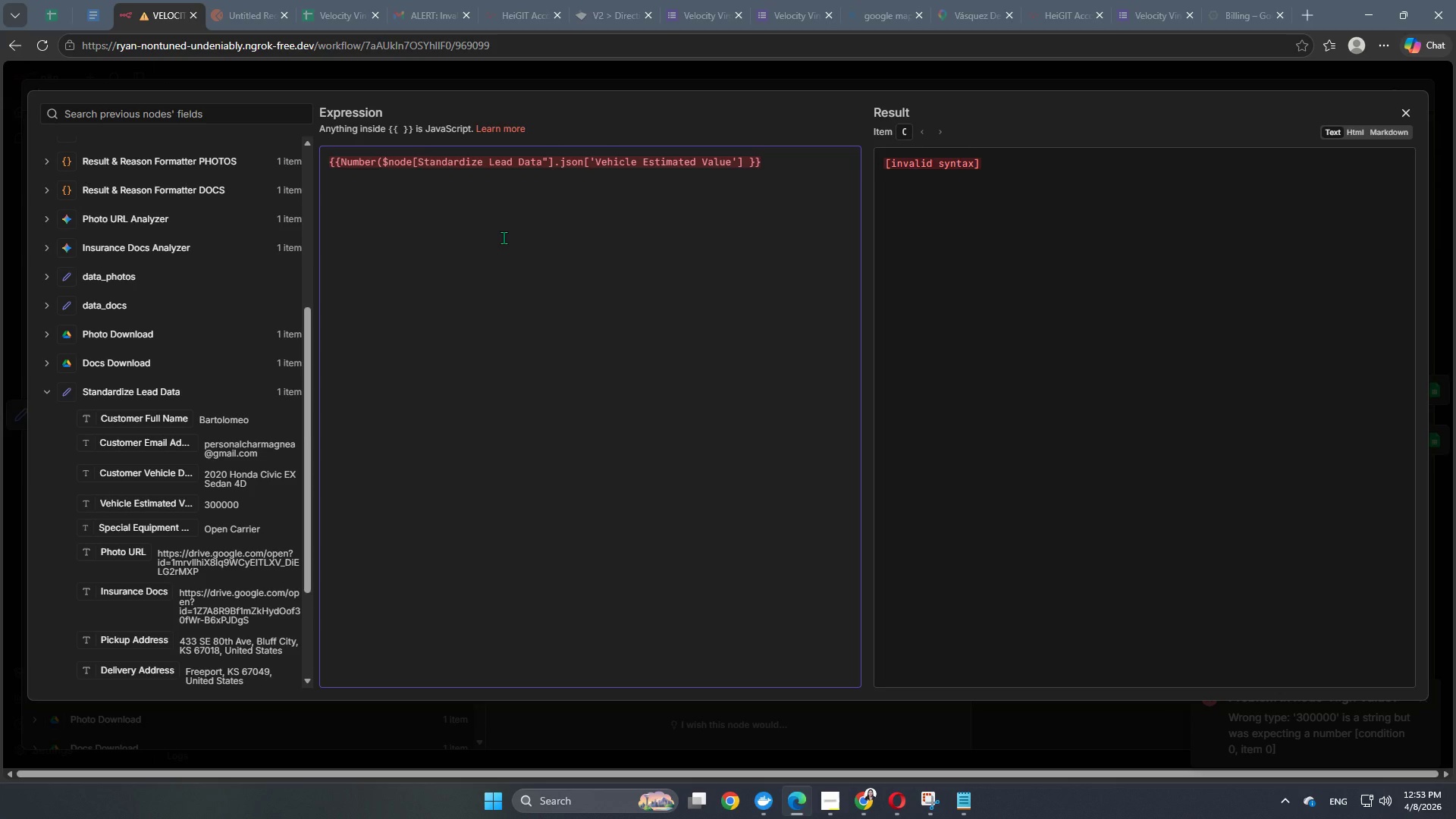 
key(Shift+Quote)
 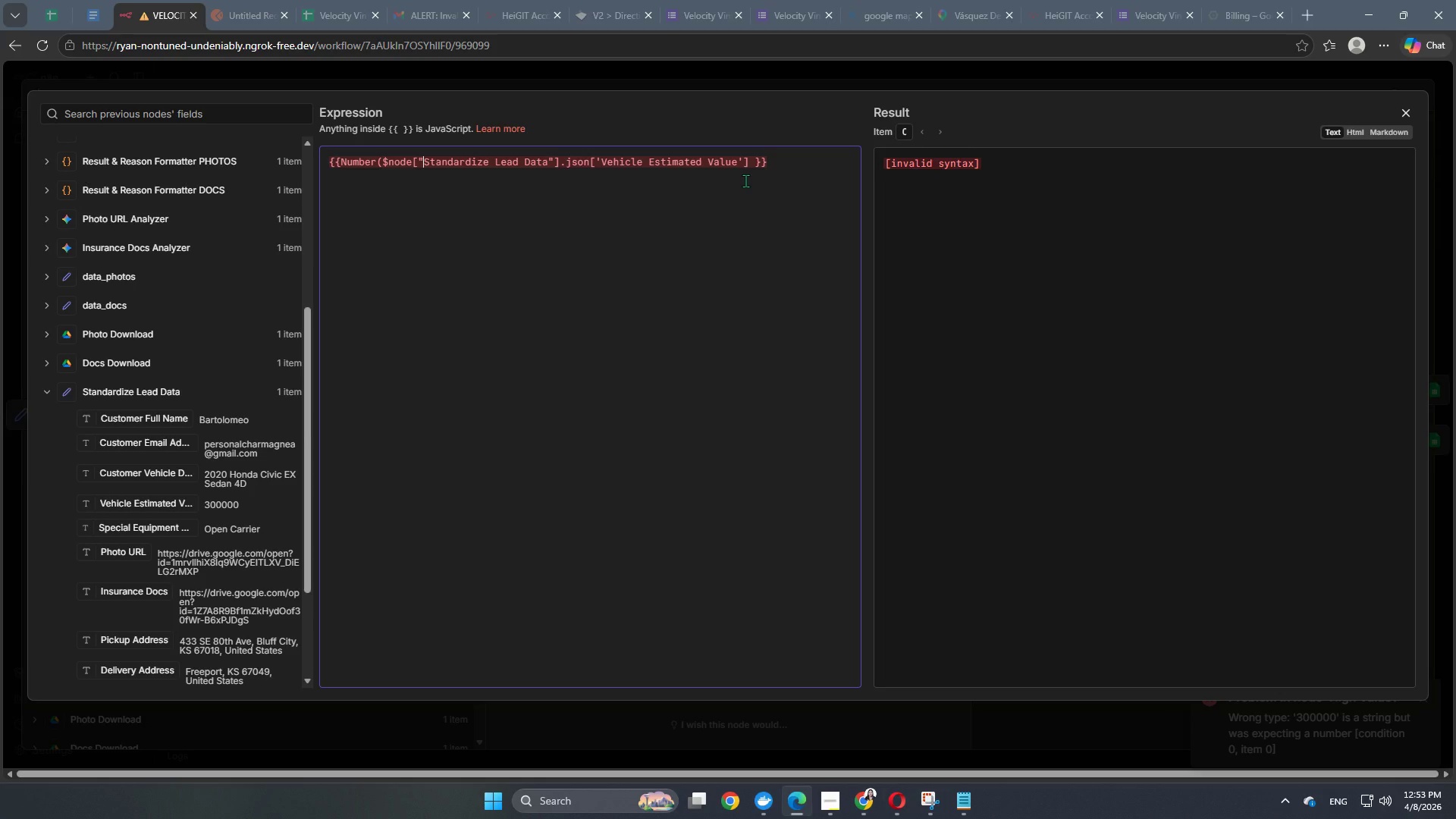 
wait(12.83)
 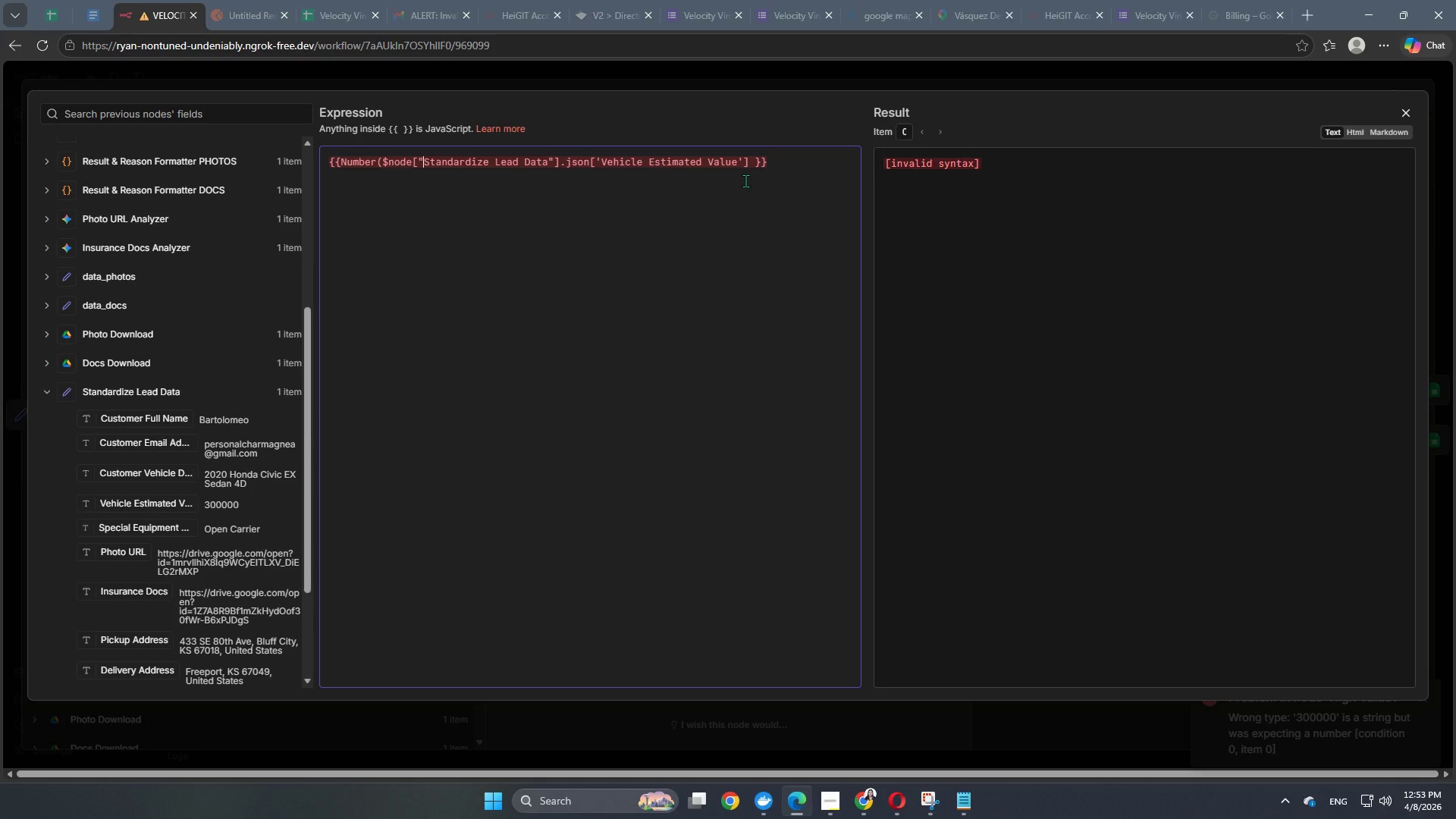 
left_click([753, 157])
 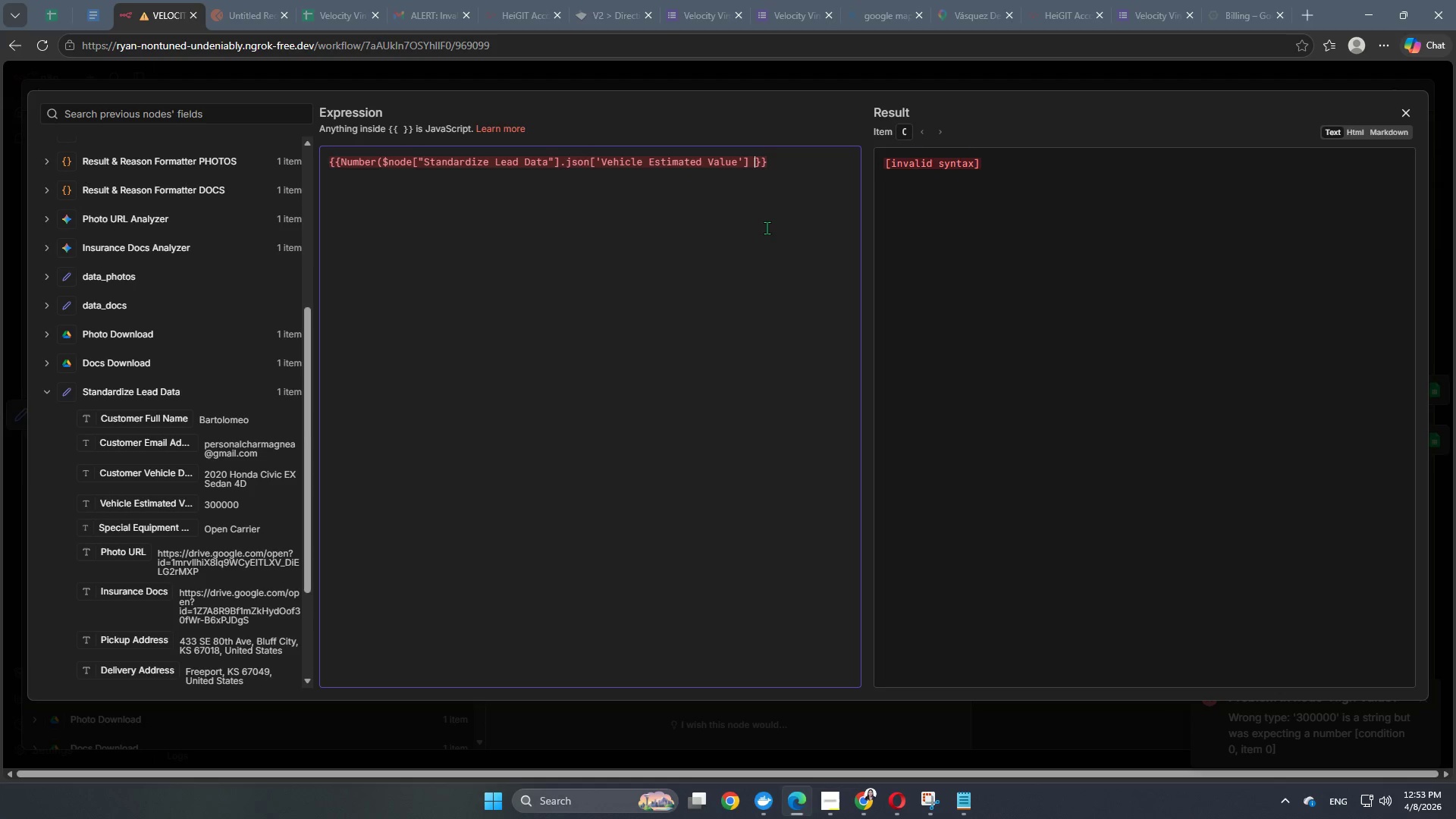 
key(ArrowLeft)
 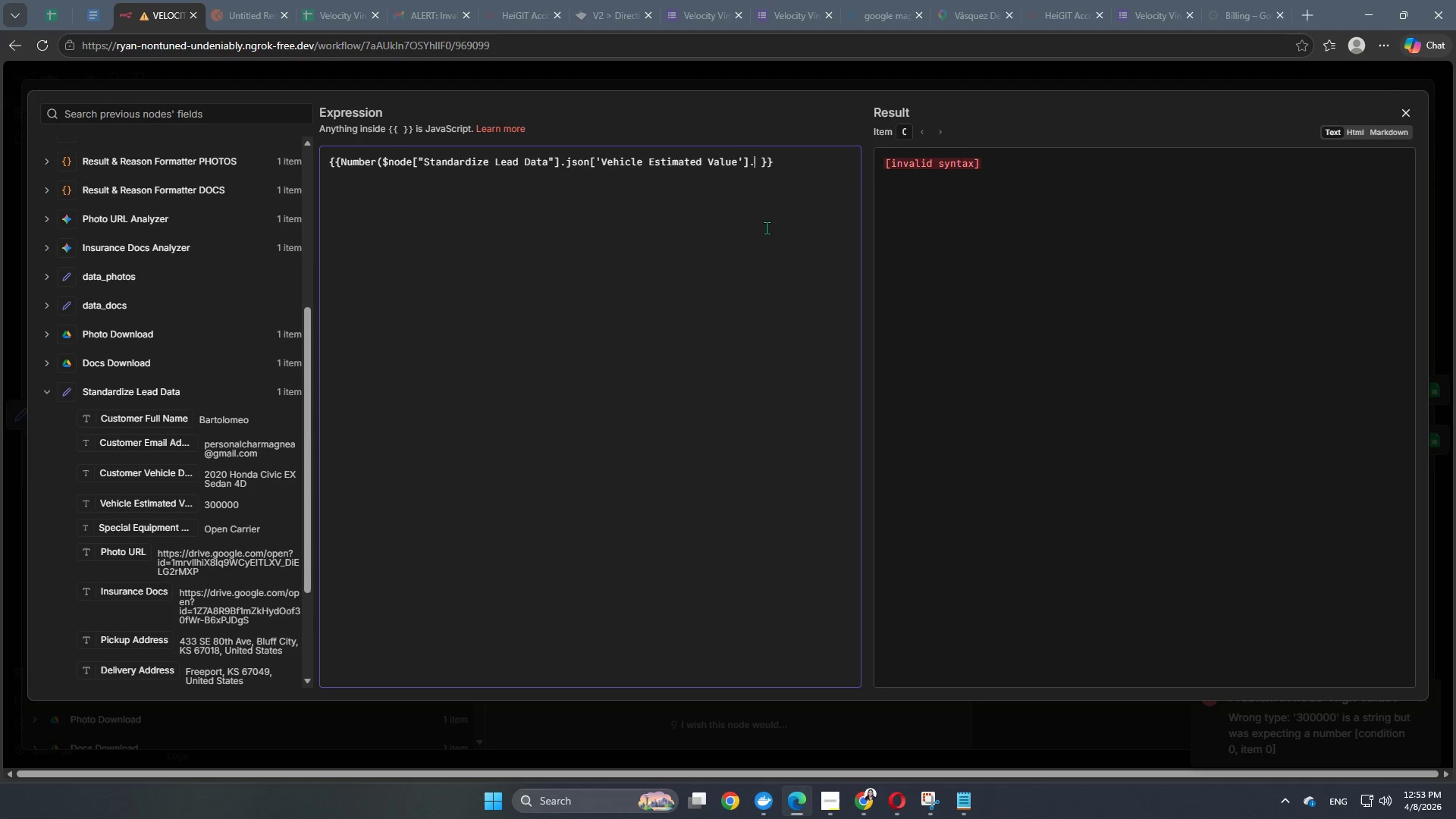 
type(.replace(/[)
 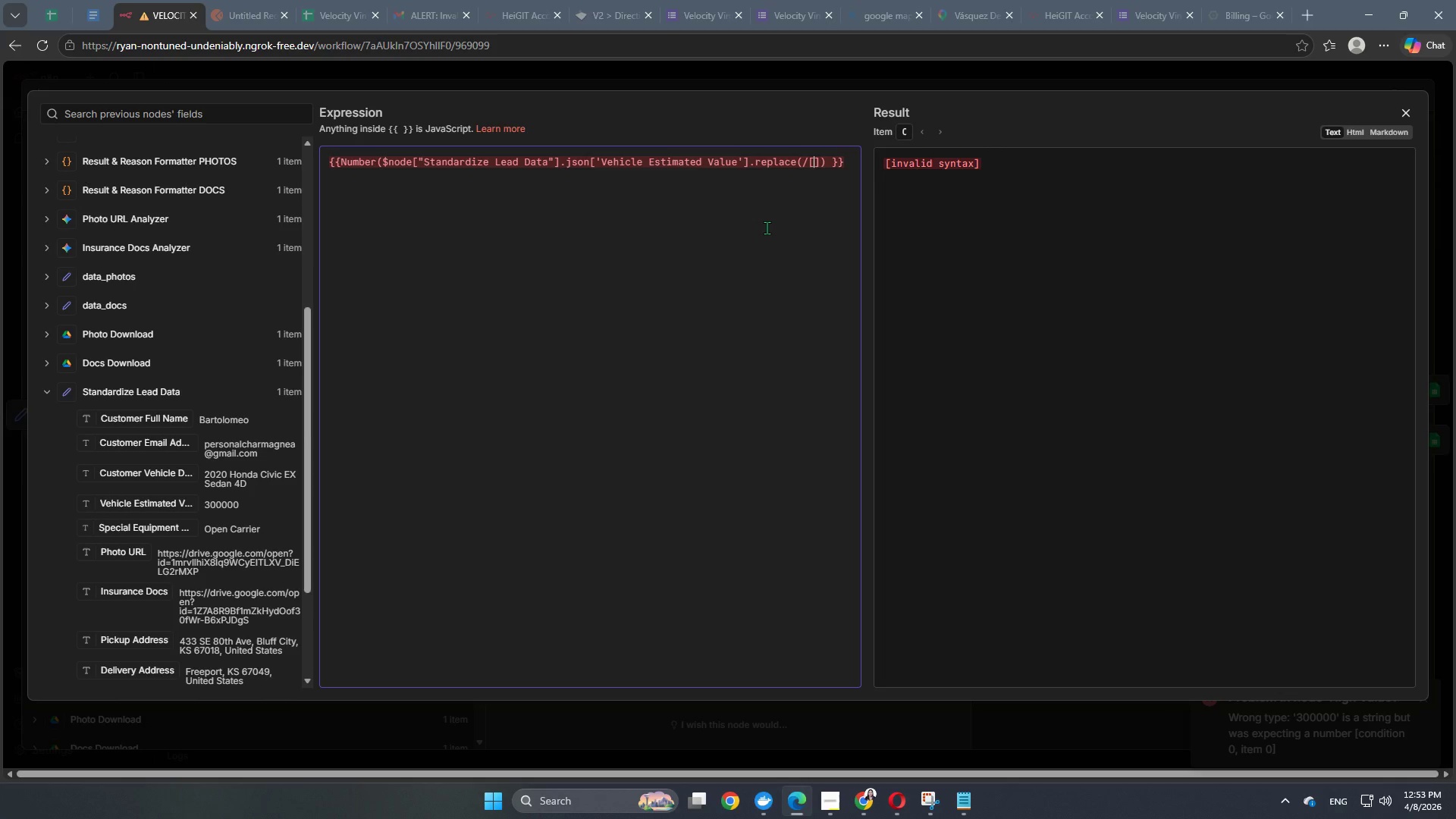 
key(Shift+6)
 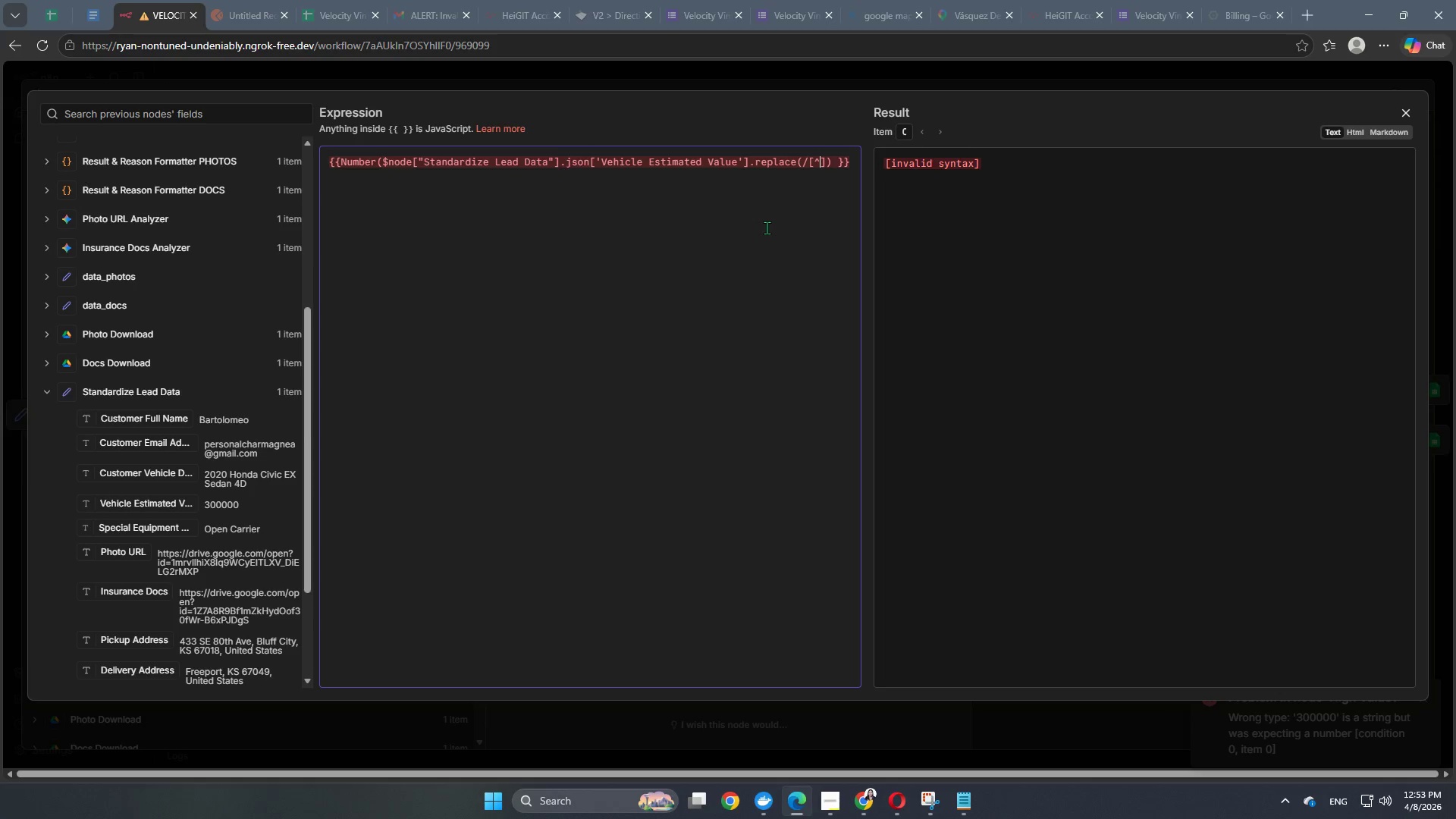 
key(Numpad0)
 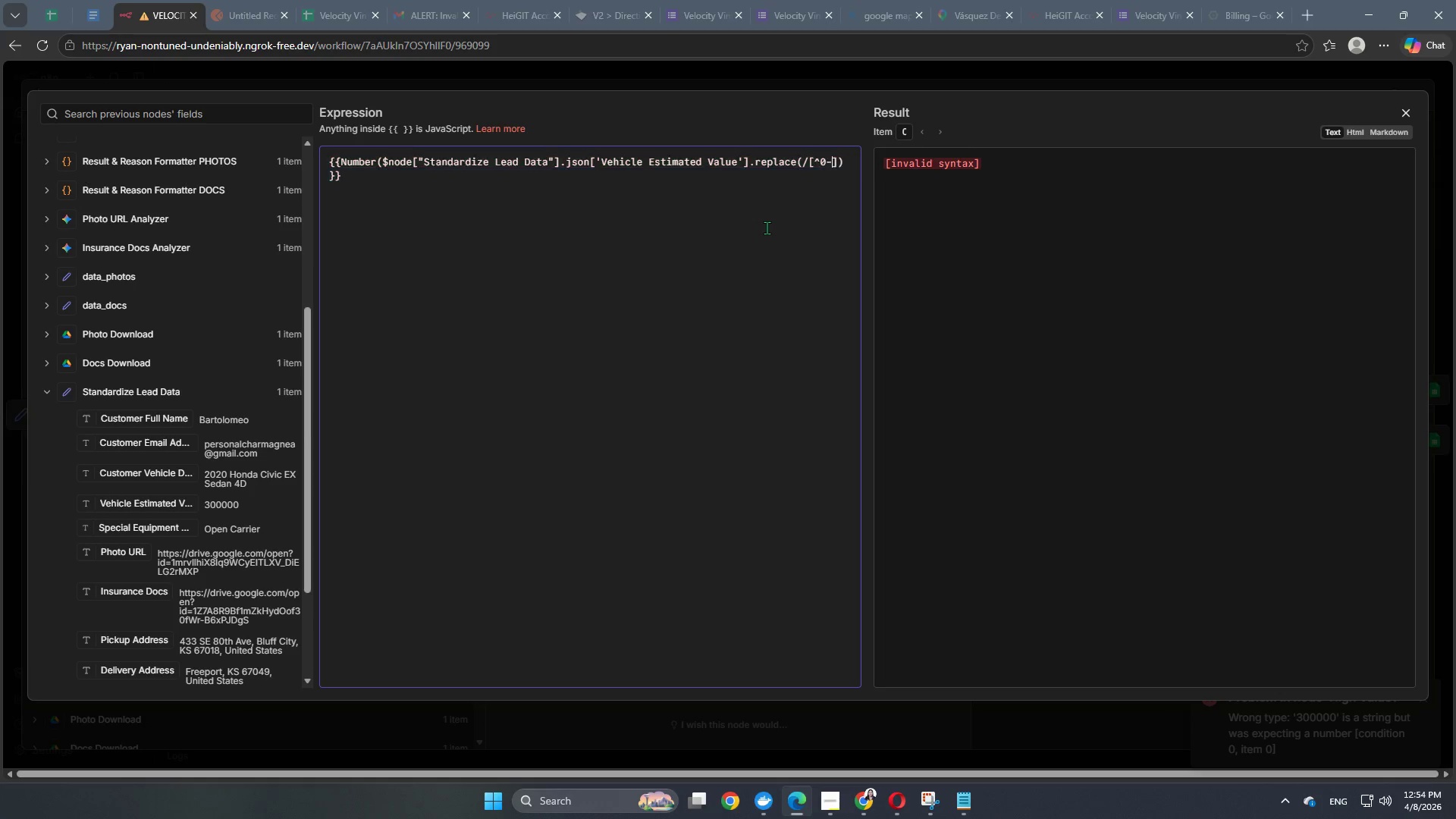 
key(Minus)
 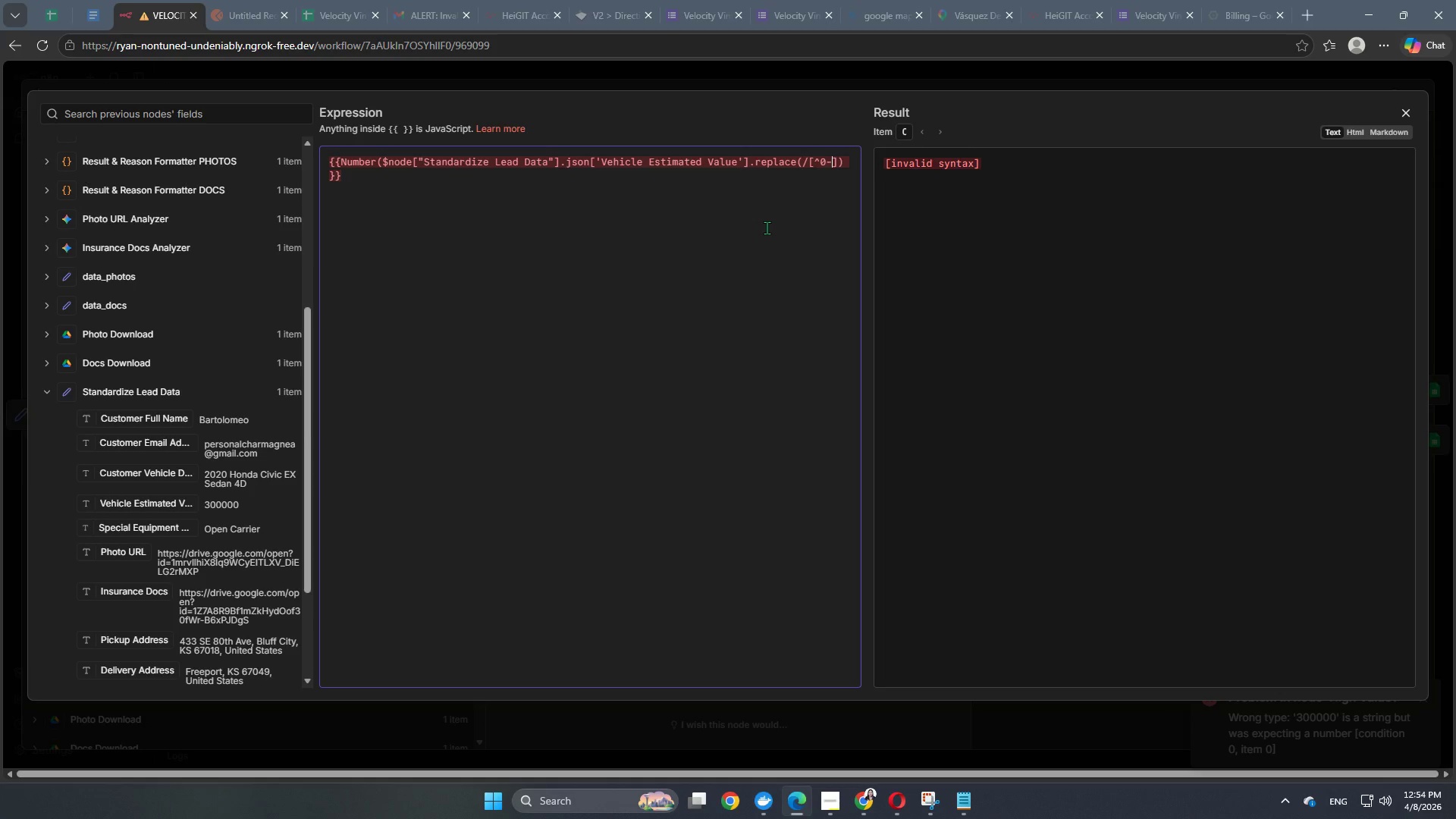 
key(Numpad0)
 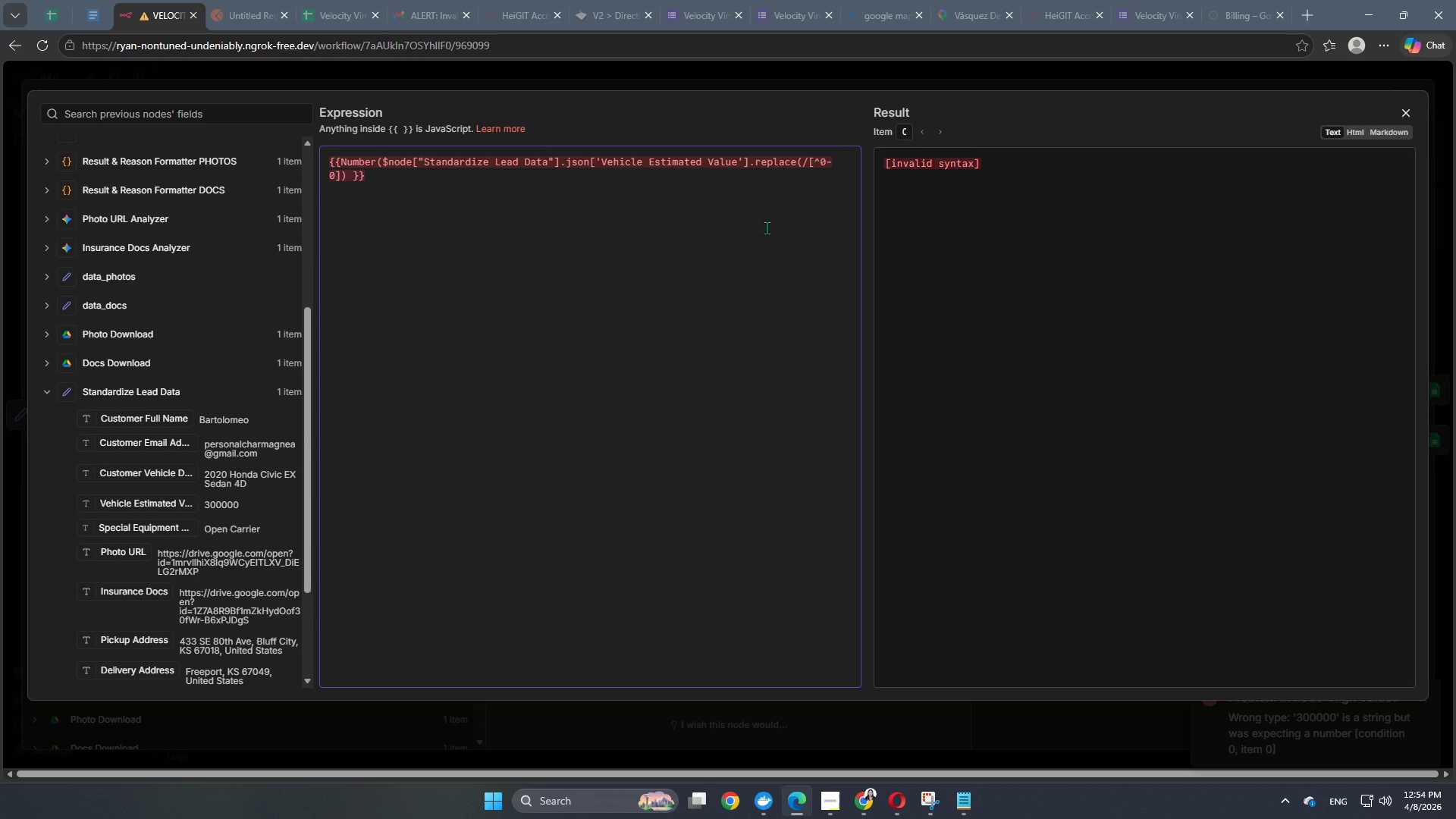 
key(Period)
 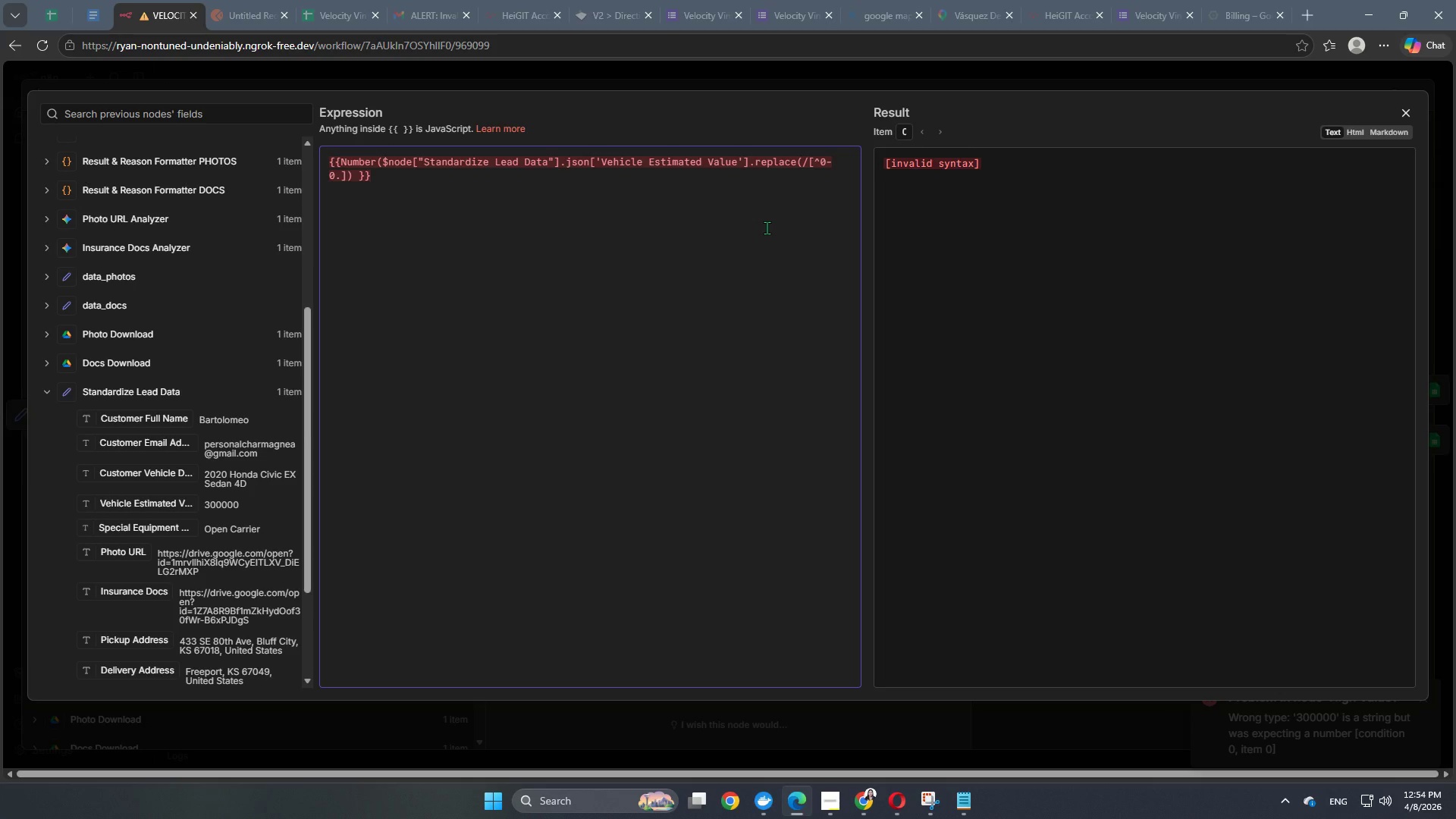 
key(Backspace)
 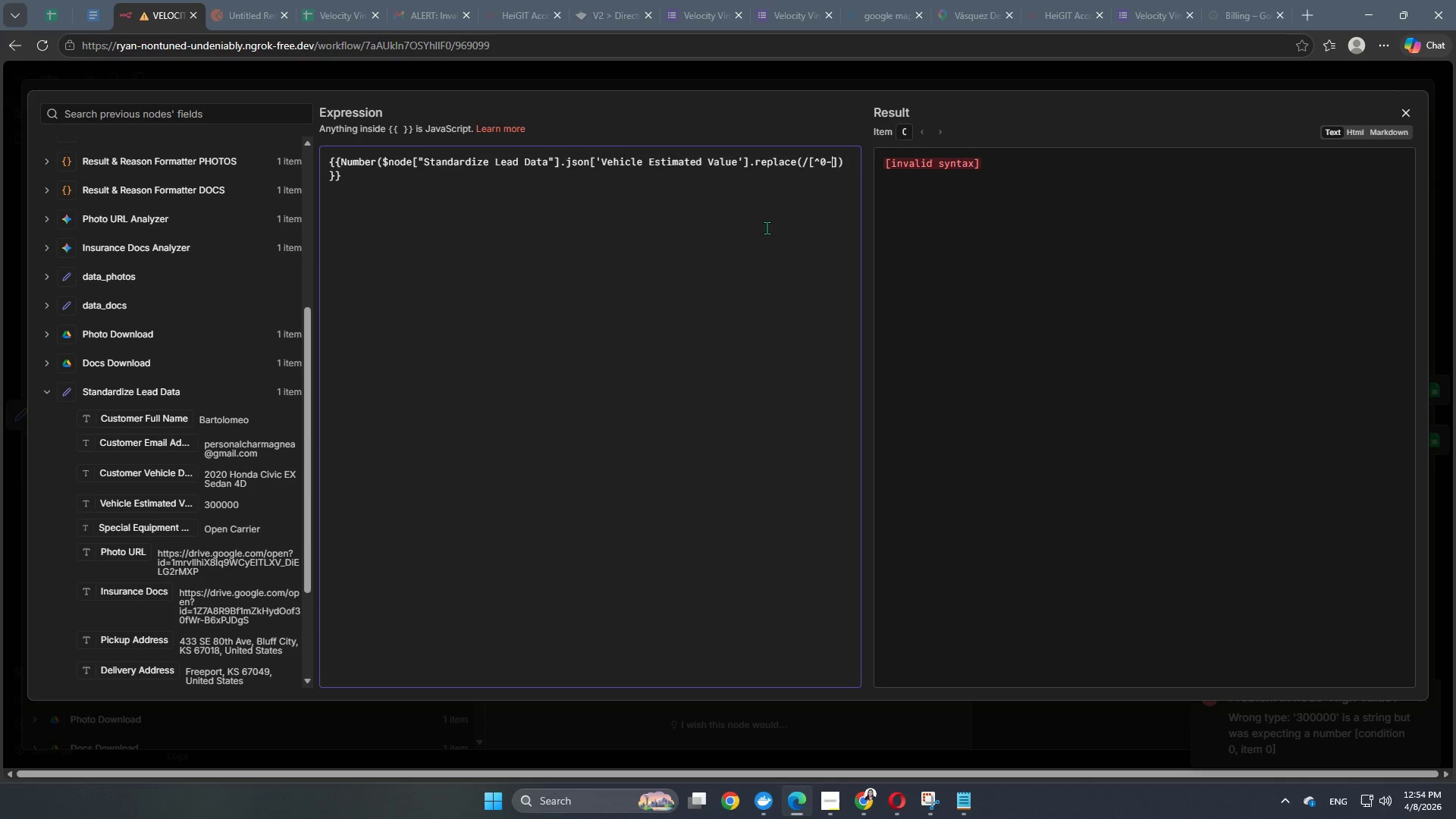 
key(Backspace)
 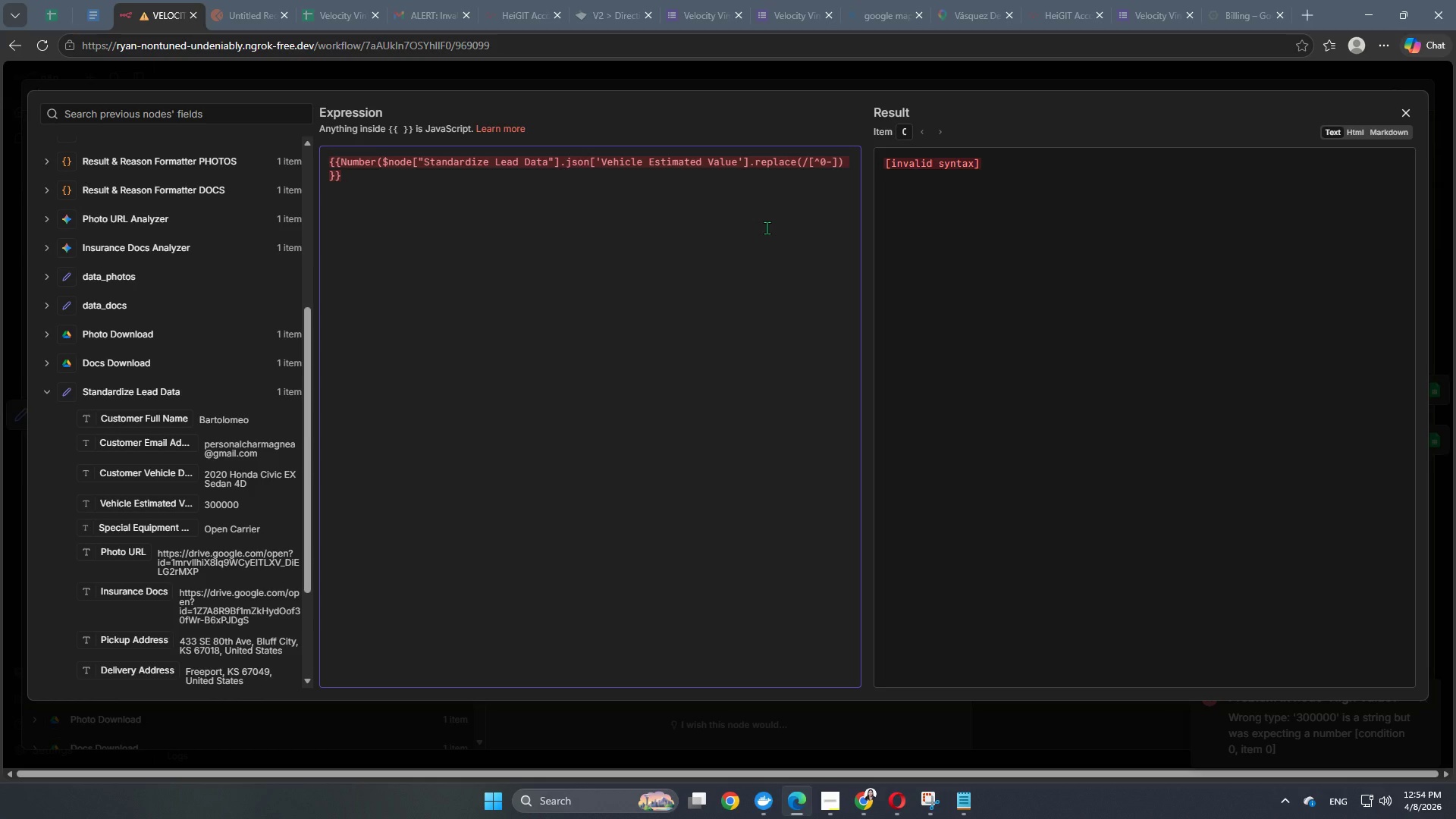 
key(Numpad9)
 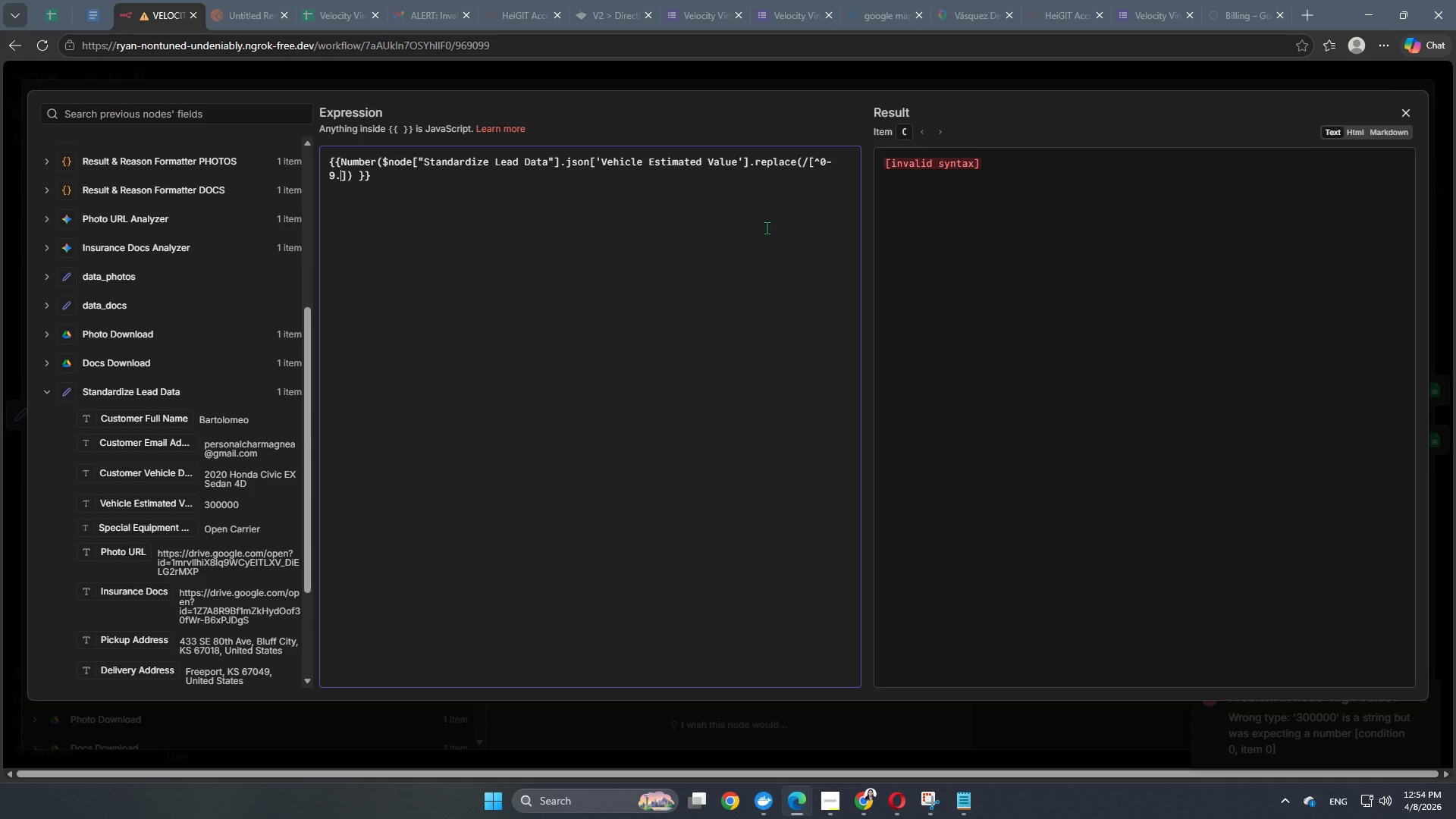 
key(NumpadDecimal)
 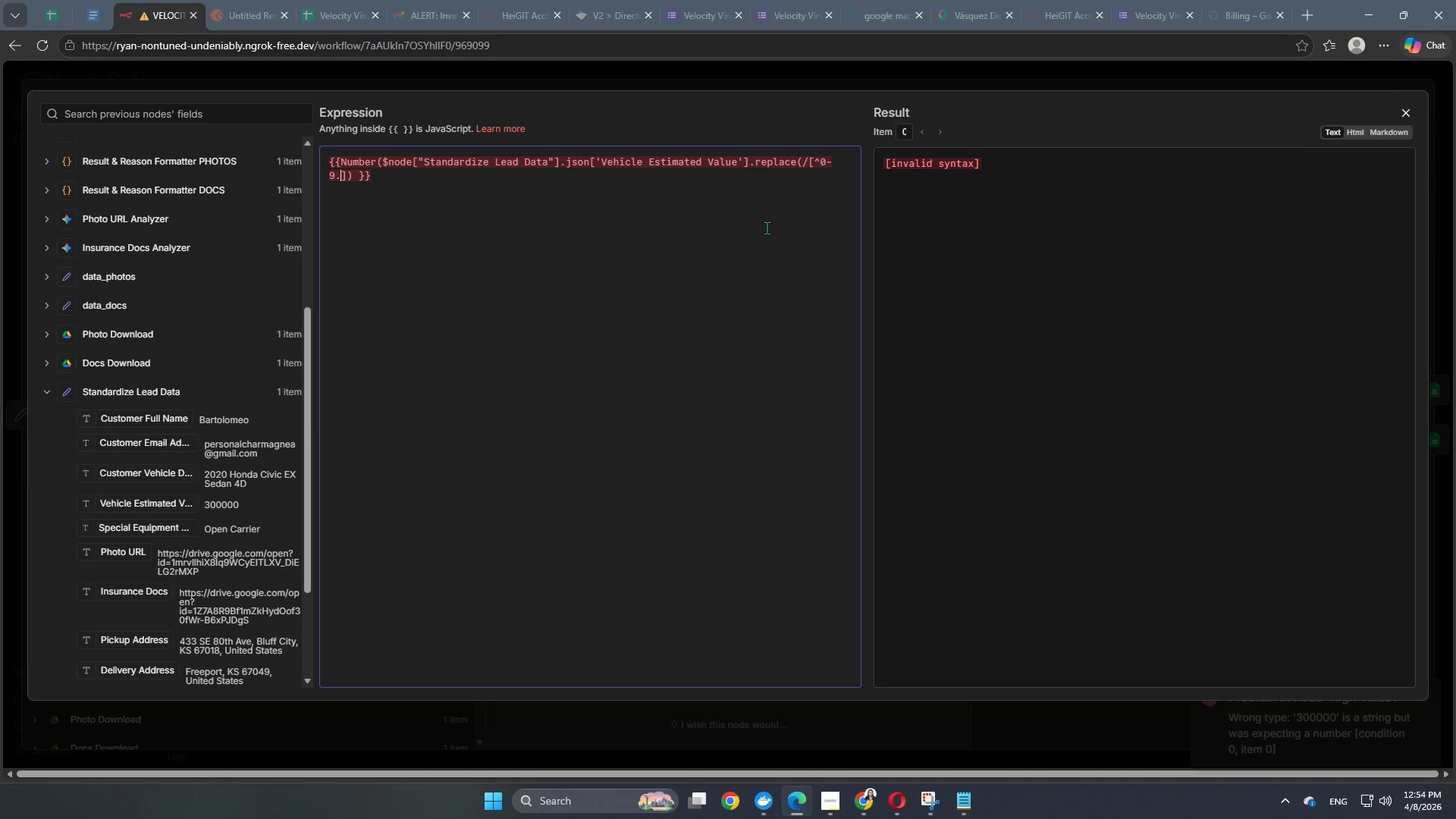 
key(ArrowRight)
 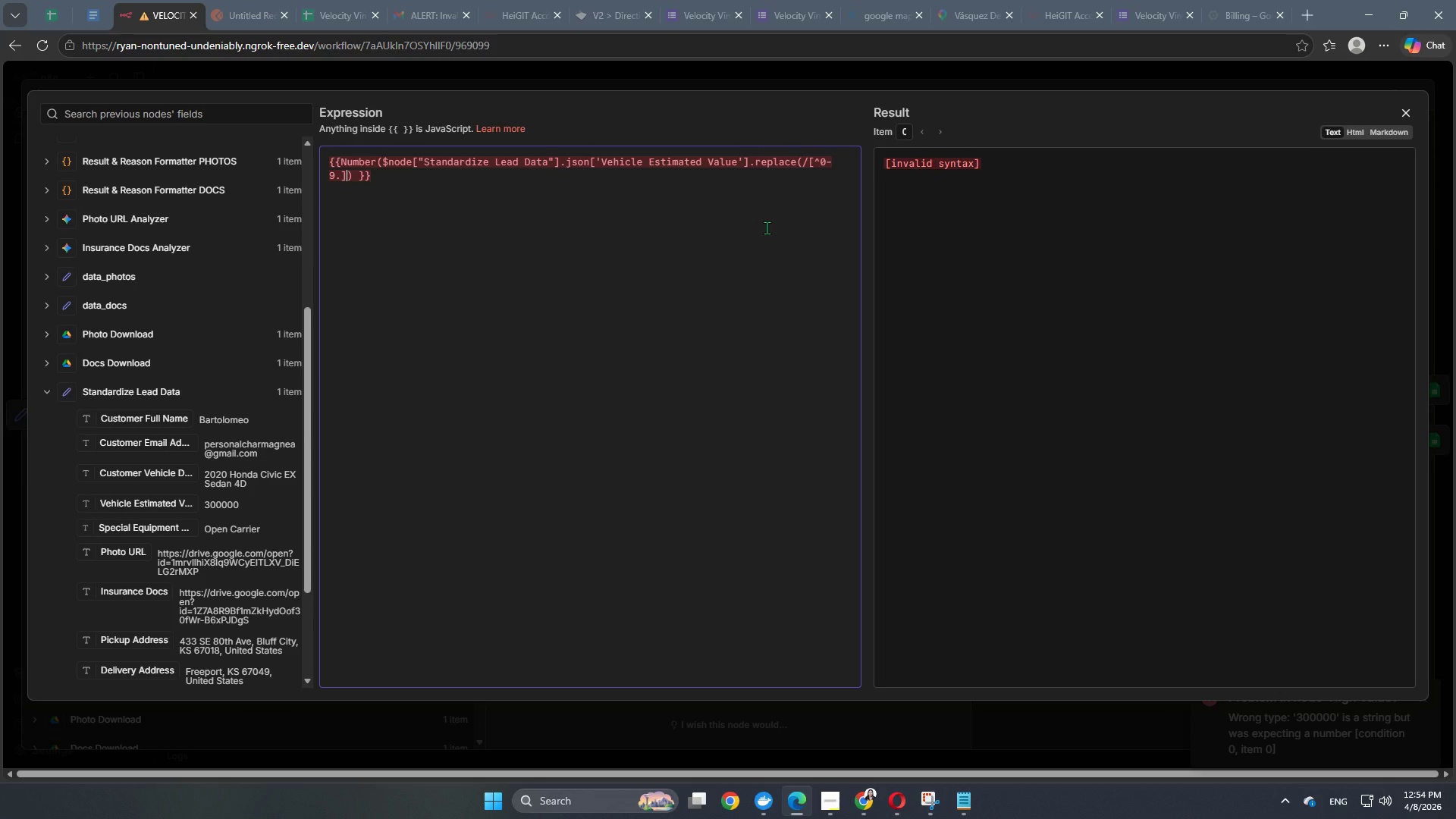 
key(Slash)
 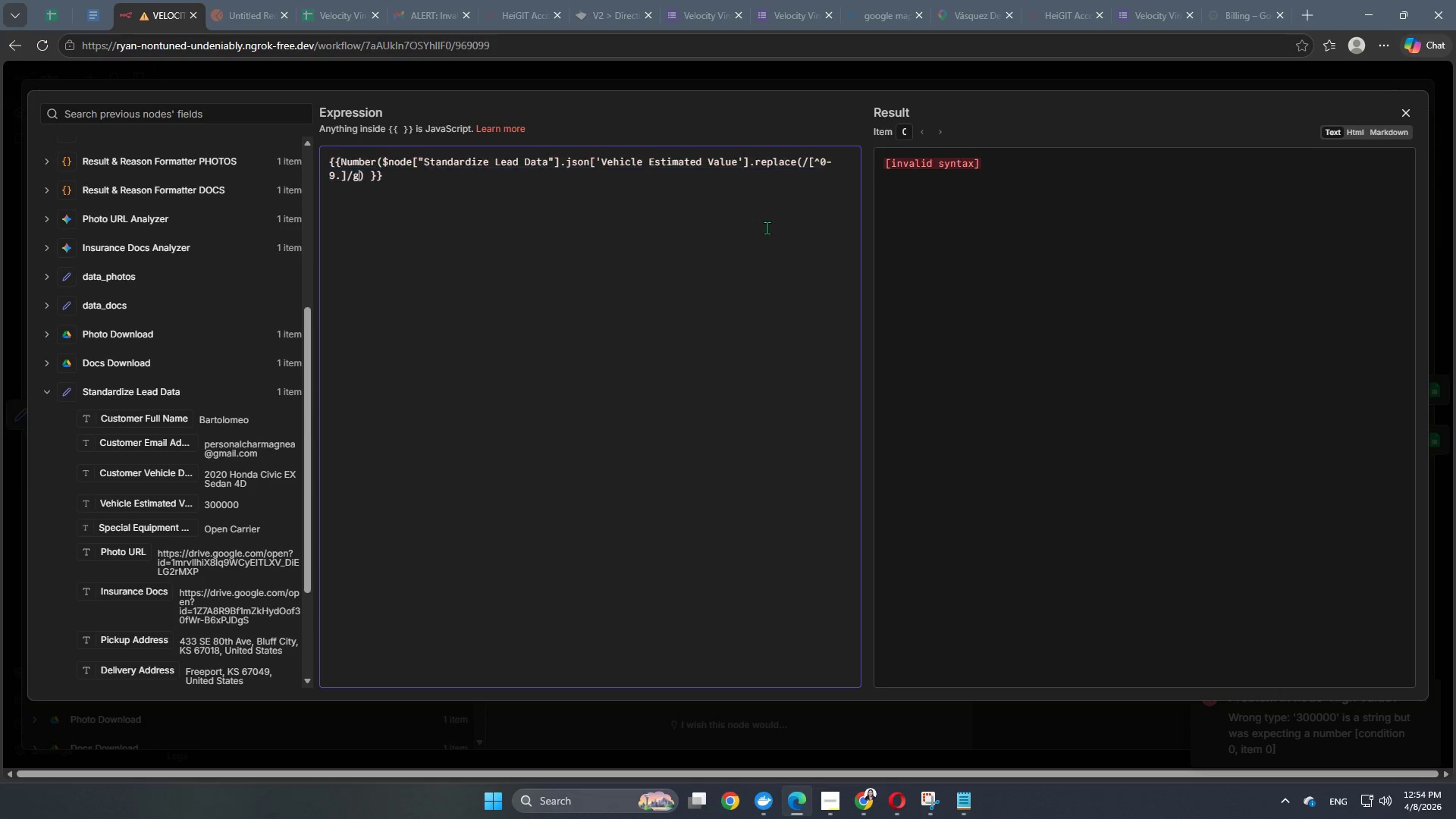 
key(G)
 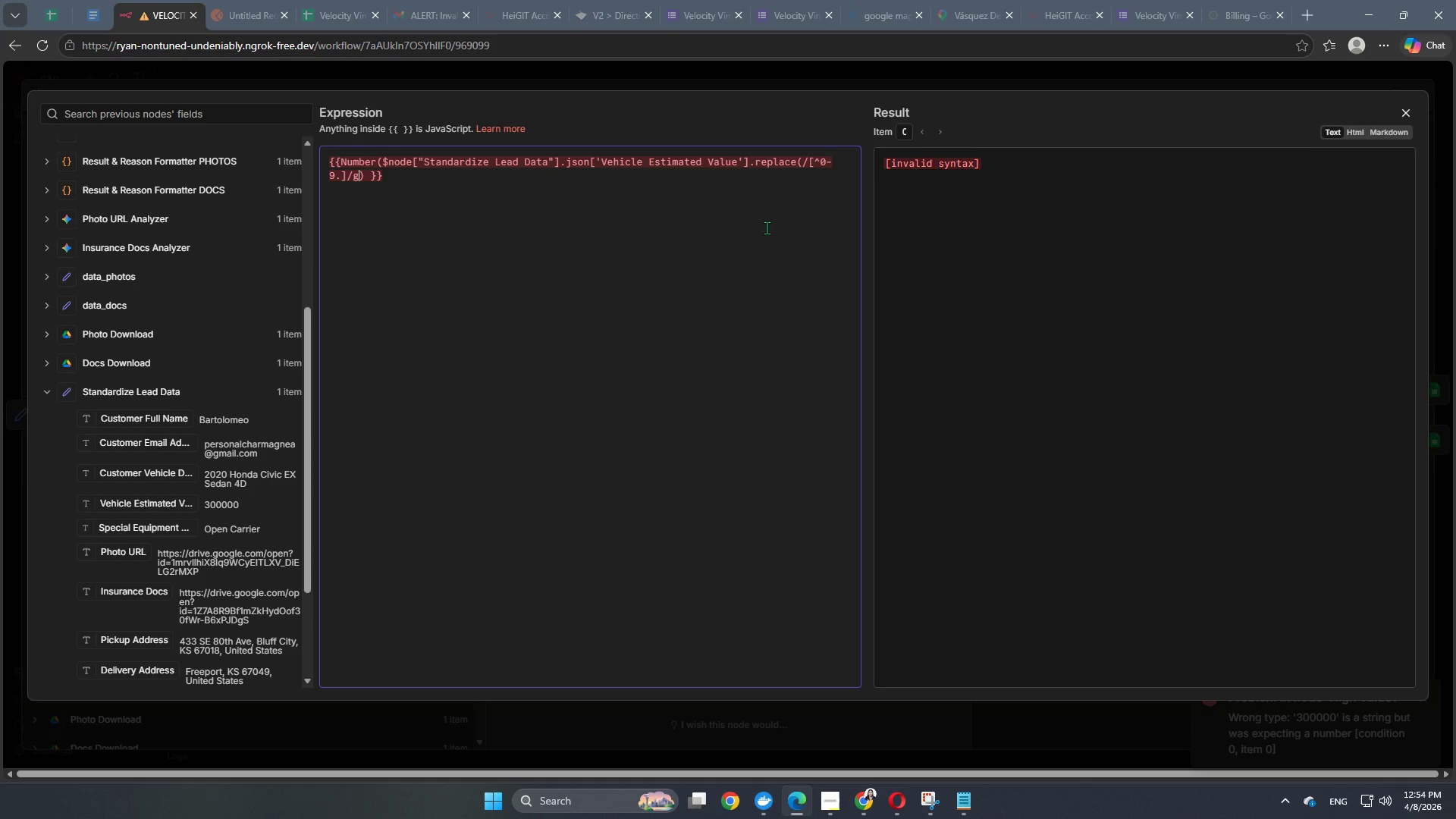 
key(Comma)
 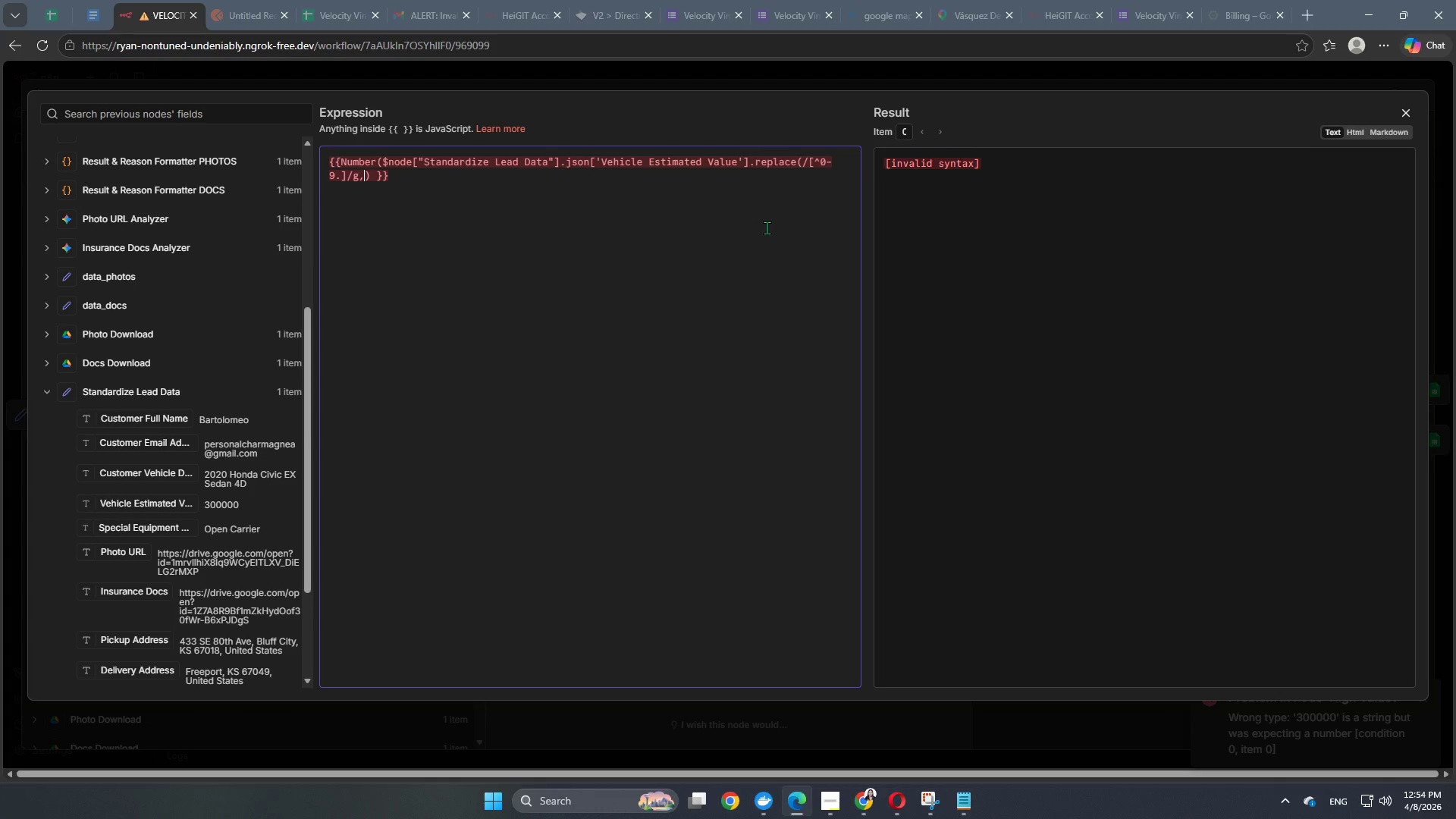 
key(Space)
 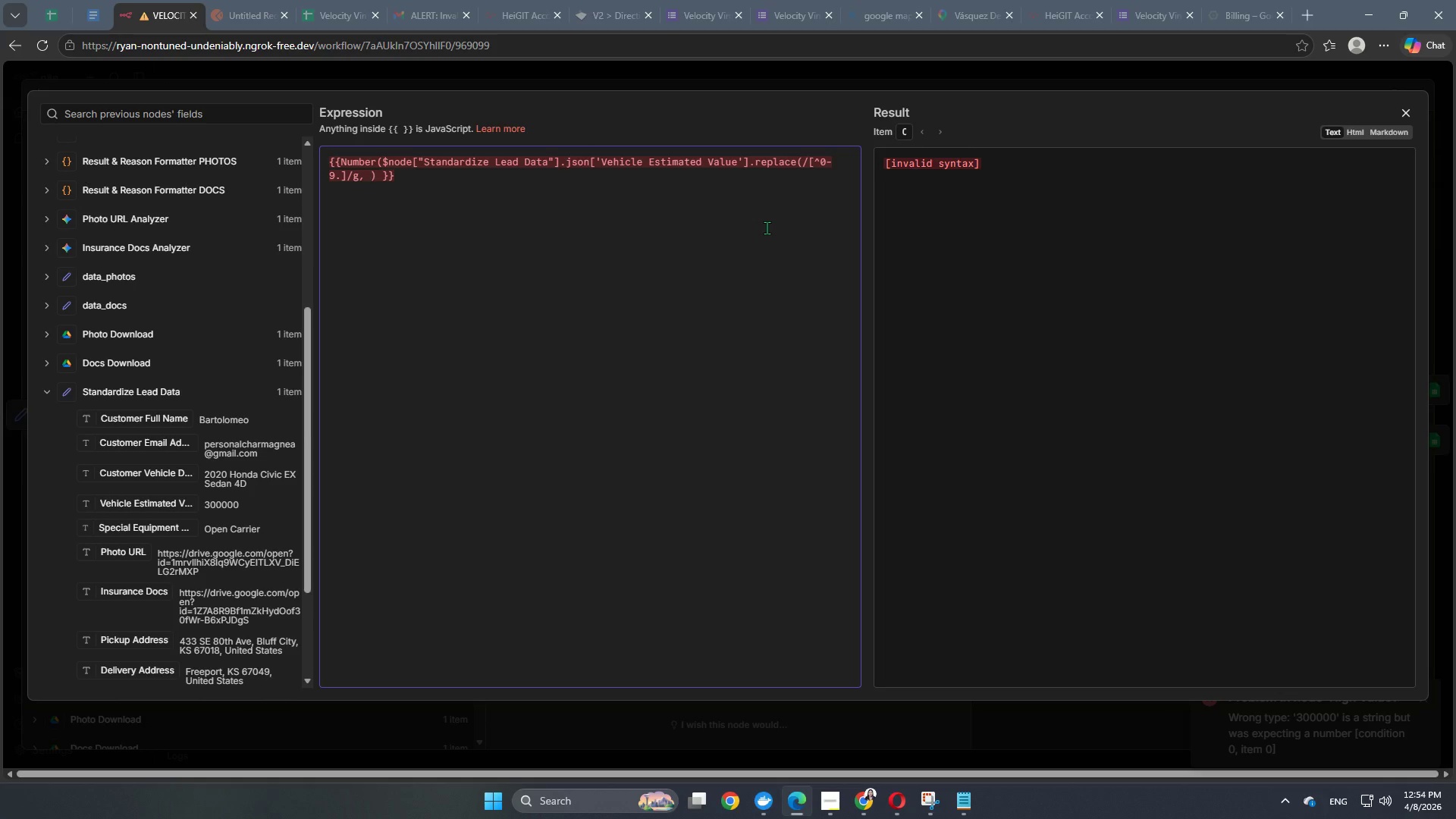 
key(Shift+Quote)
 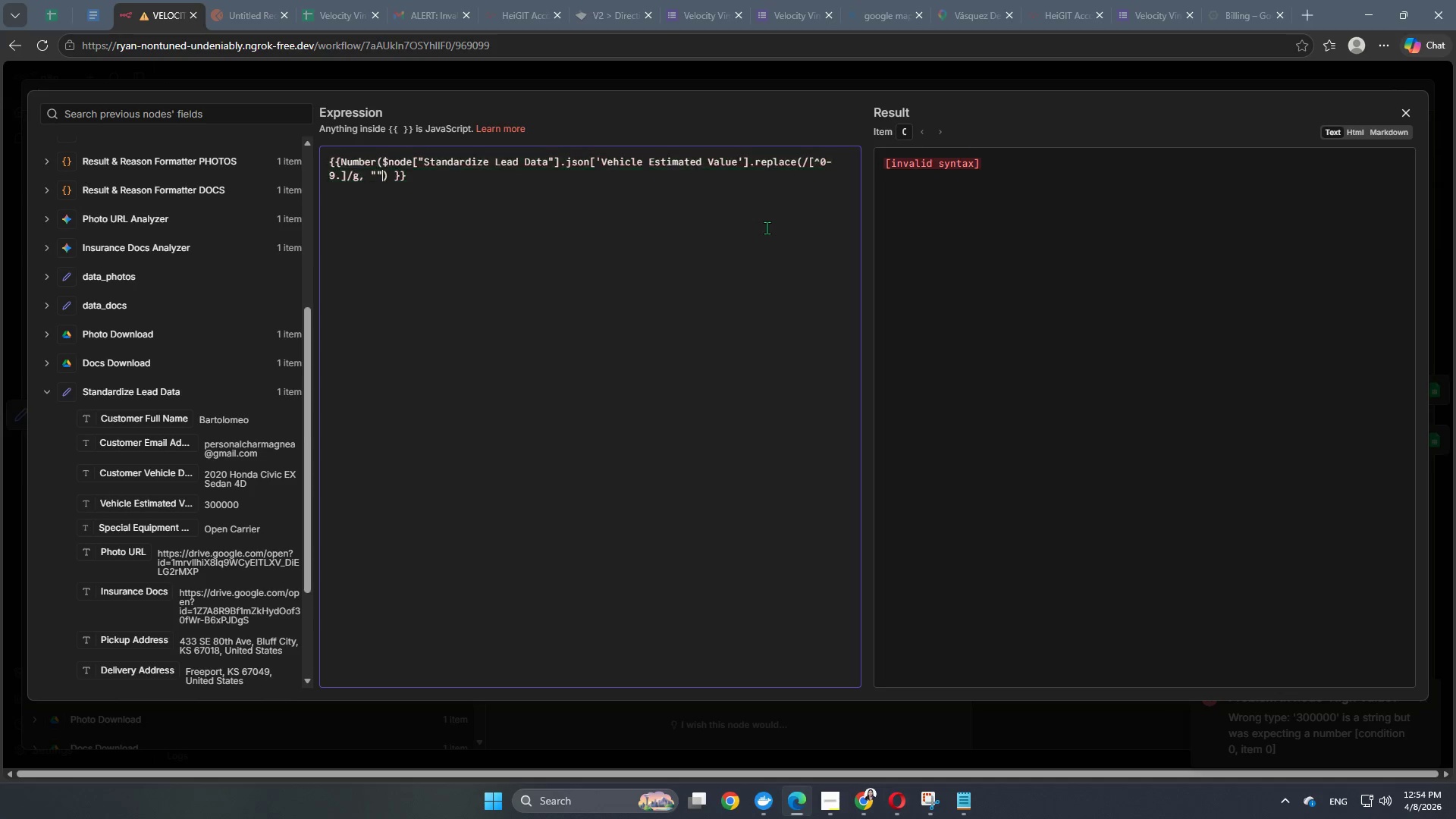 
key(Shift+Quote)
 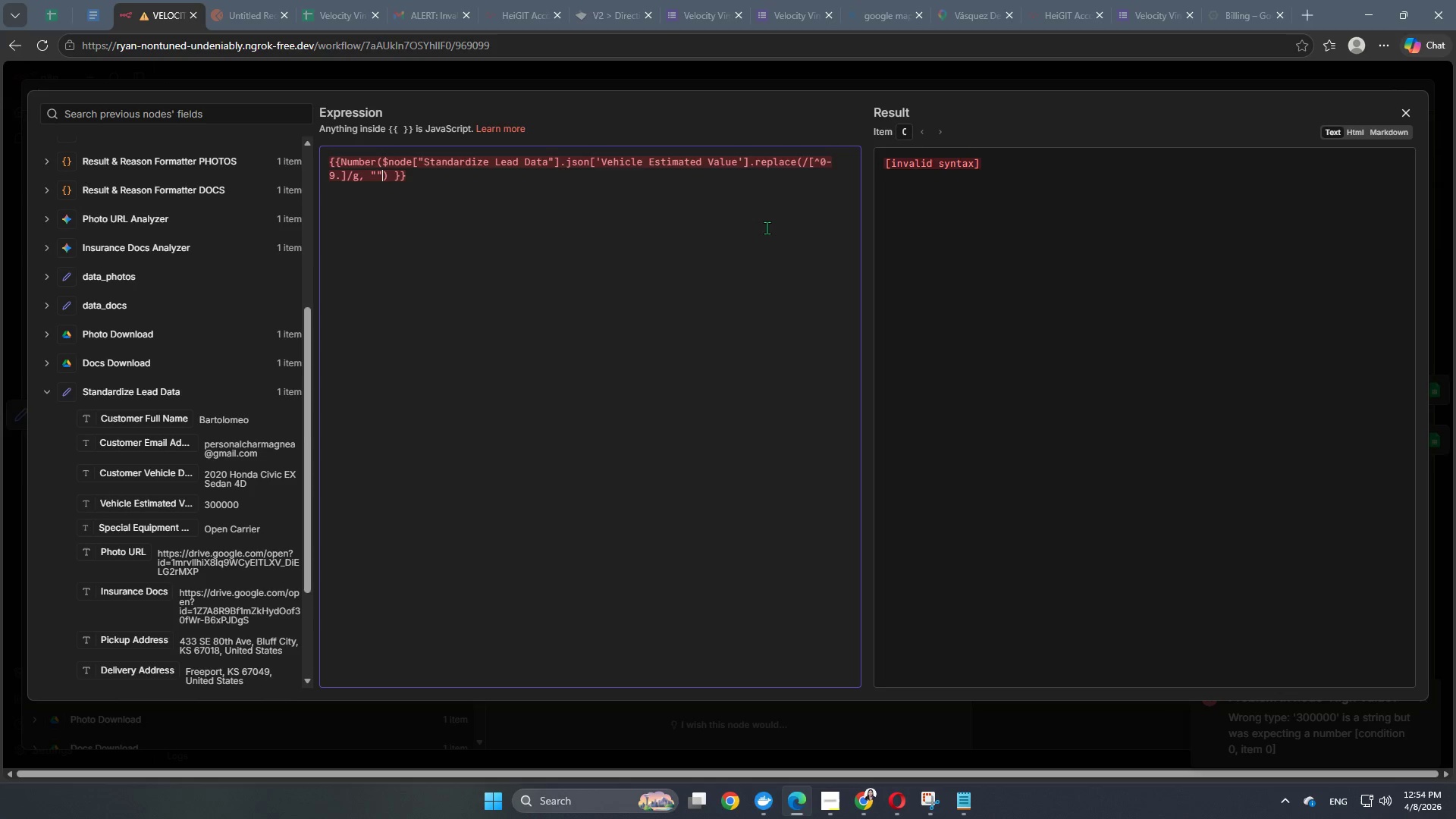 
key(ArrowRight)
 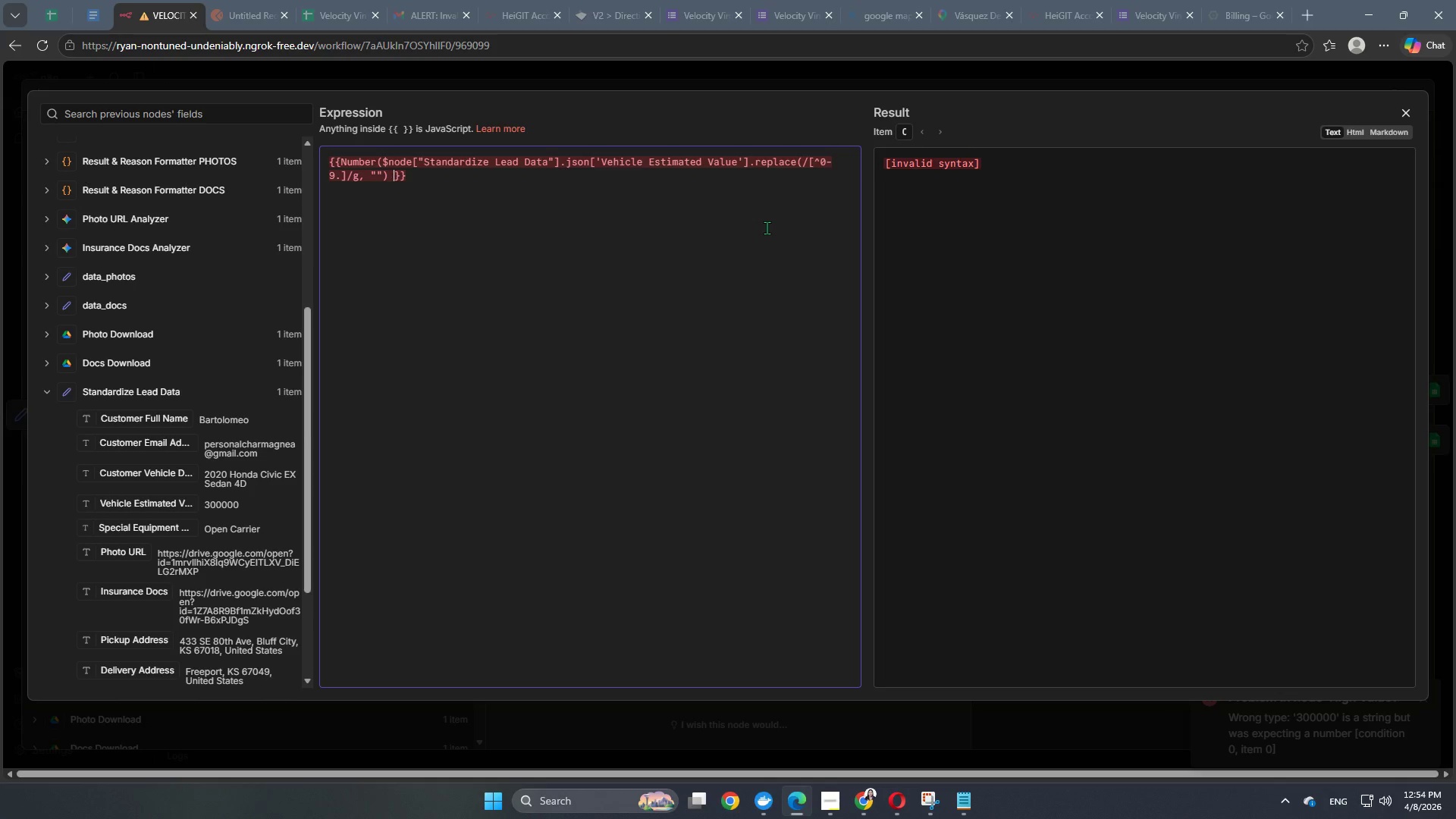 
key(ArrowRight)
 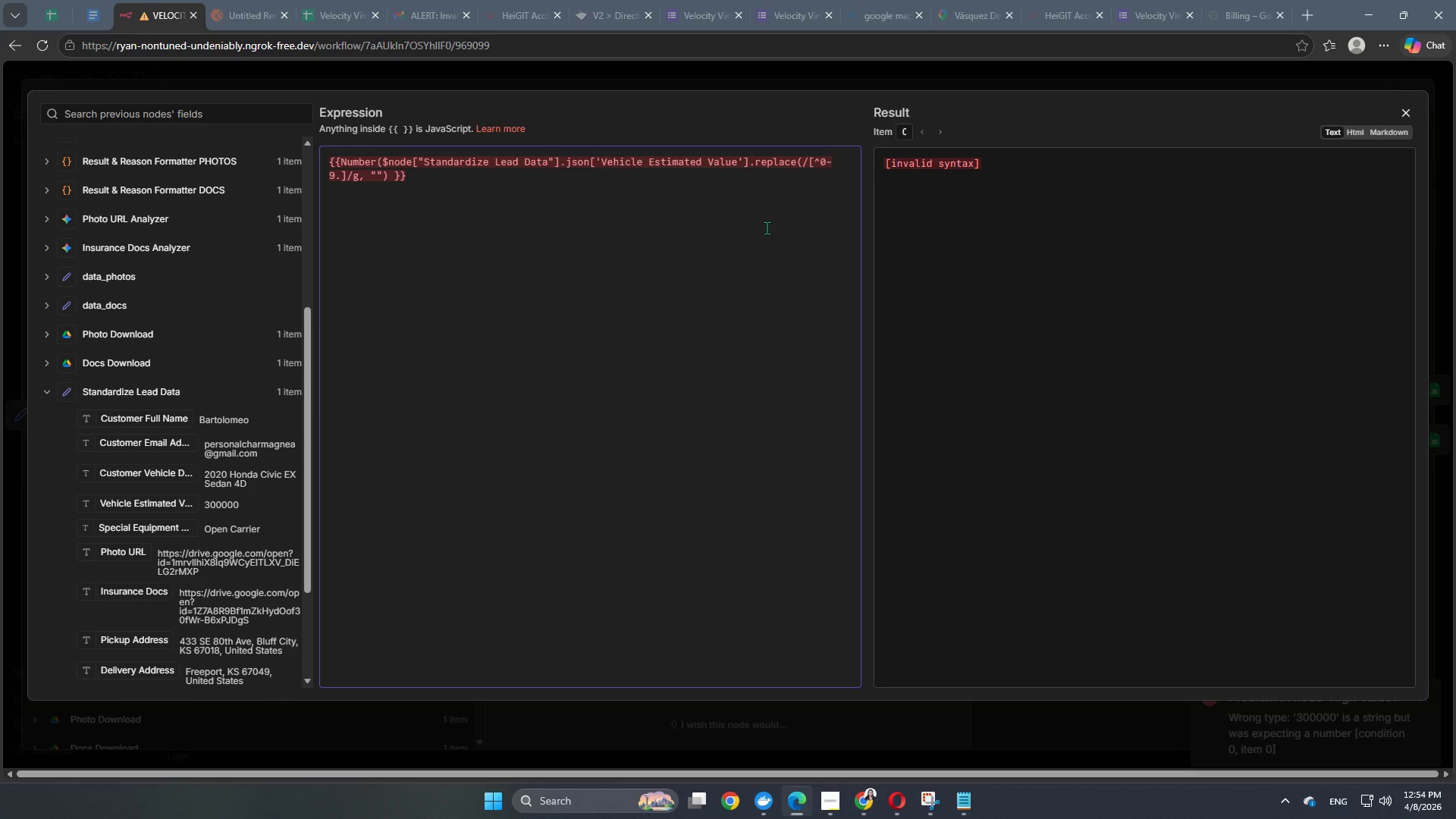 
key(ArrowLeft)
 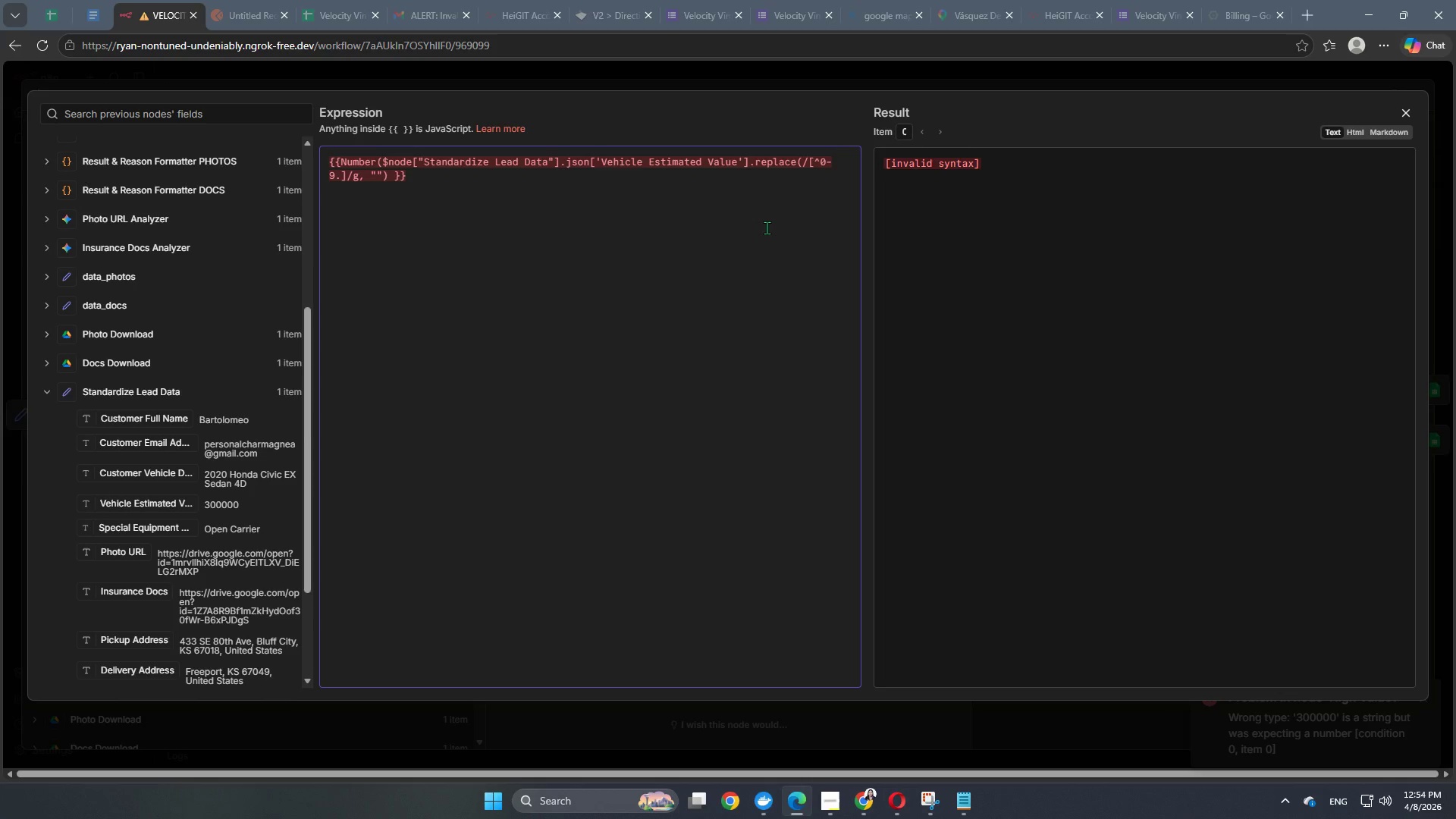 
key(Space)
 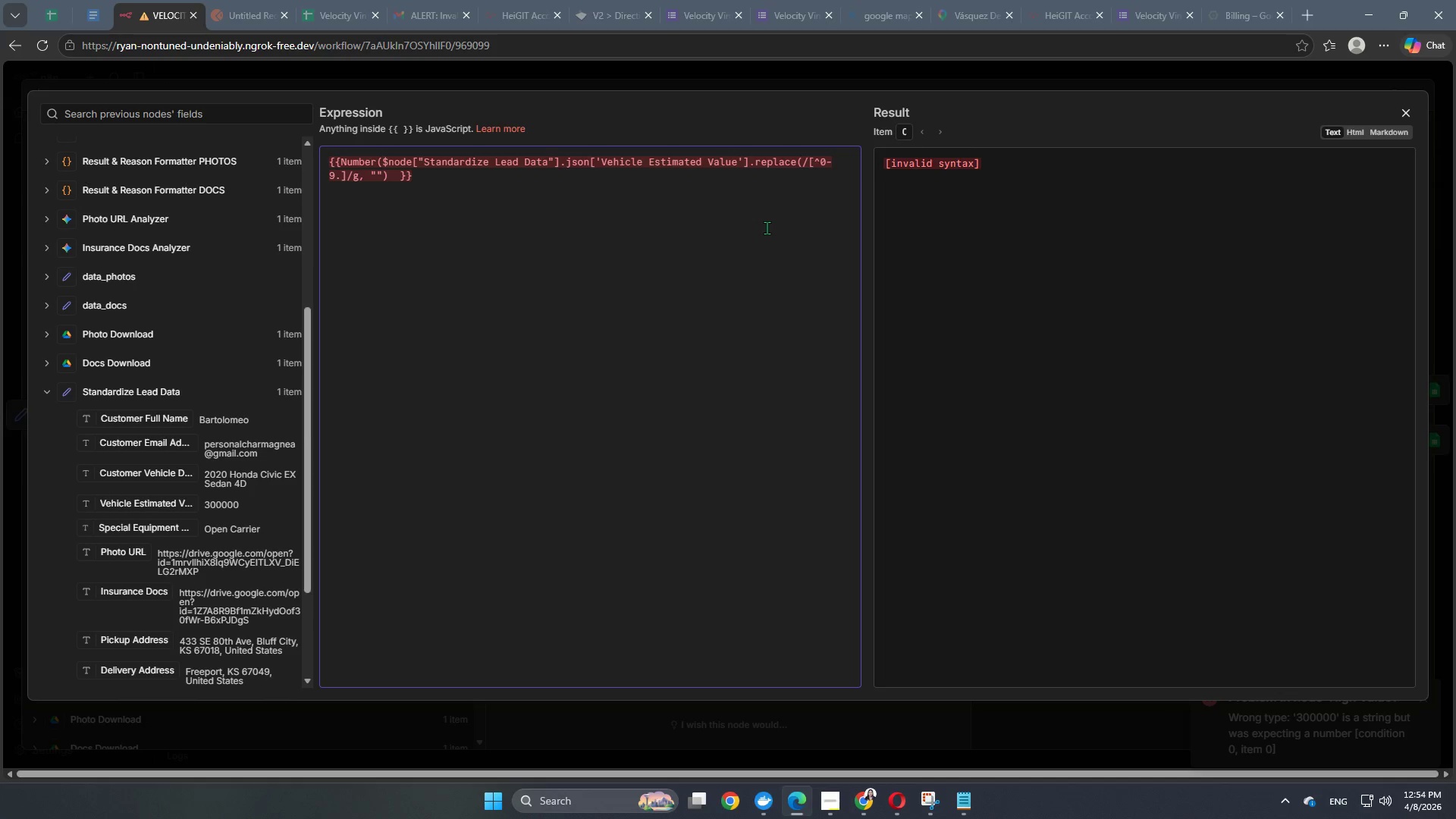 
key(Shift+Period)
 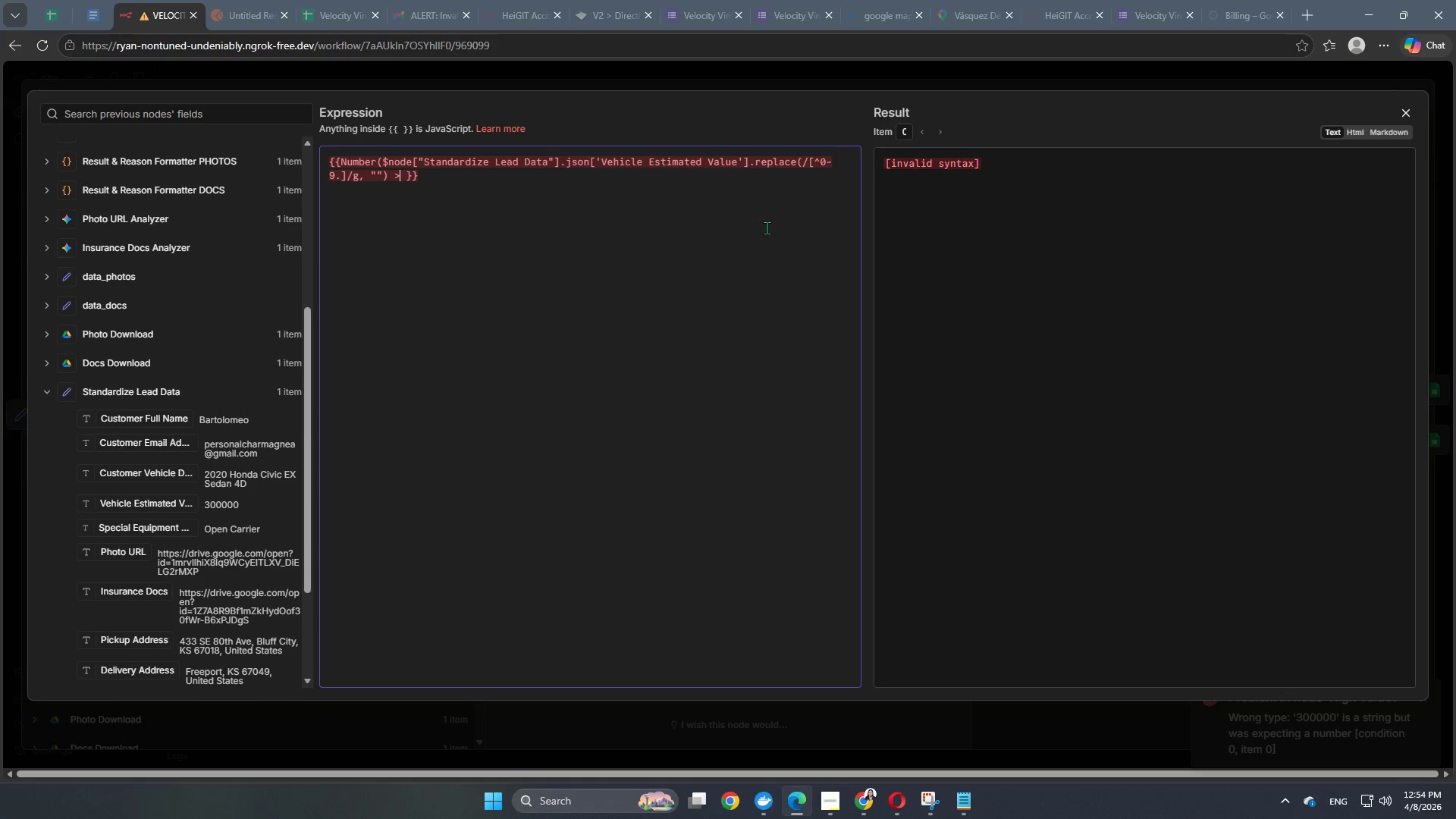 
key(Space)
 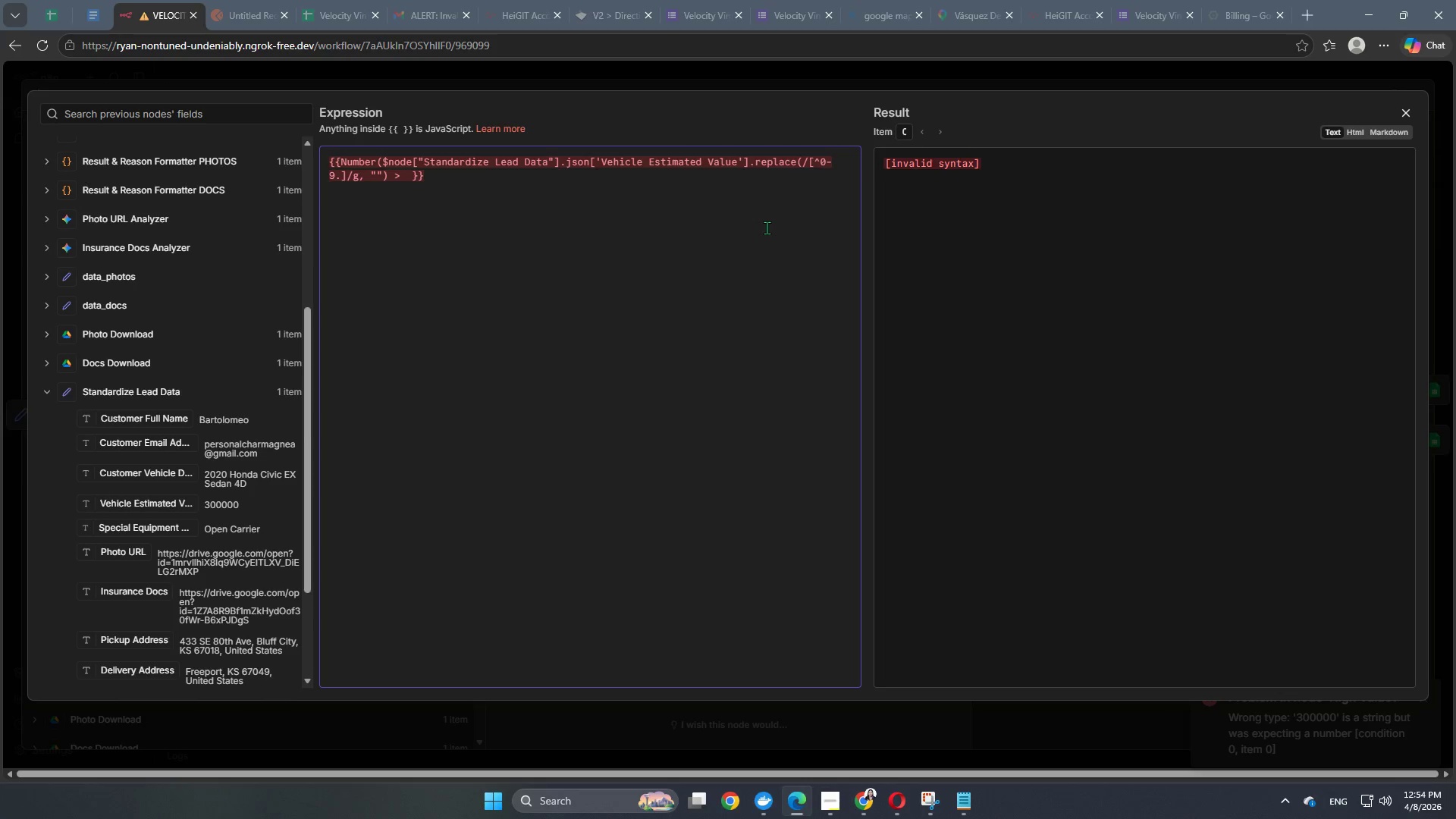 
key(Numpad2)
 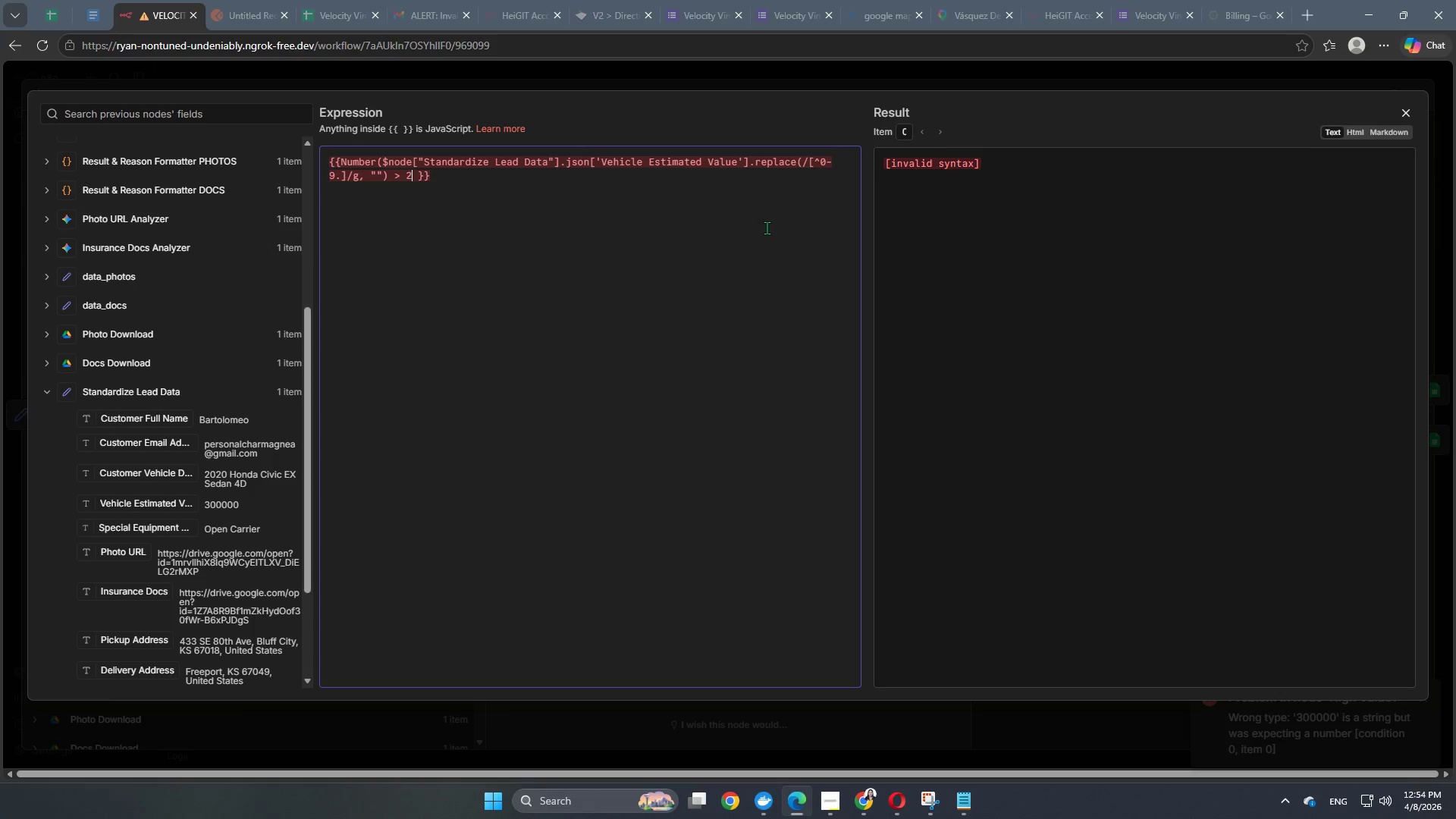 
key(Numpad5)
 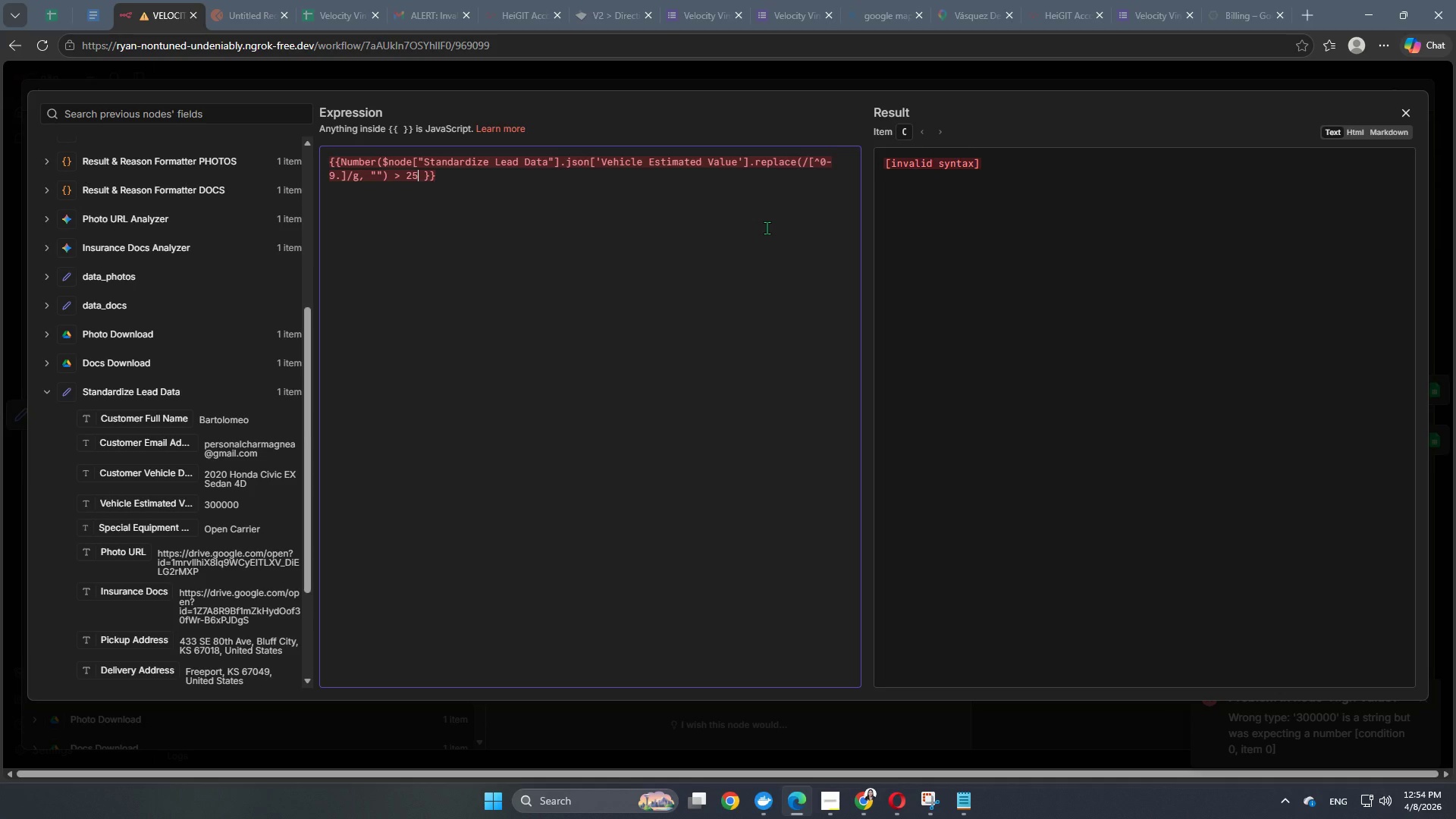 
key(Numpad0)
 